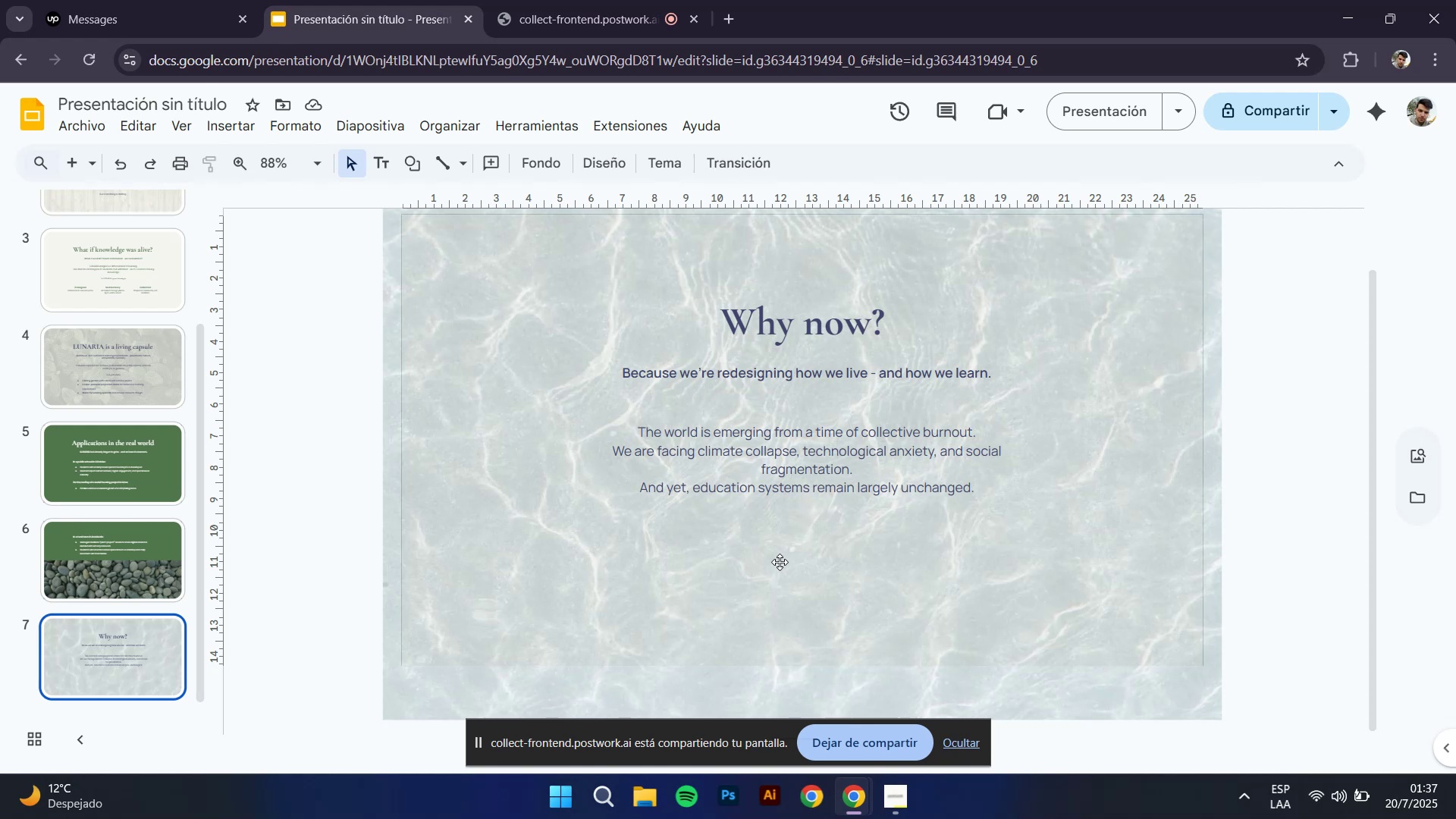 
left_click([774, 459])
 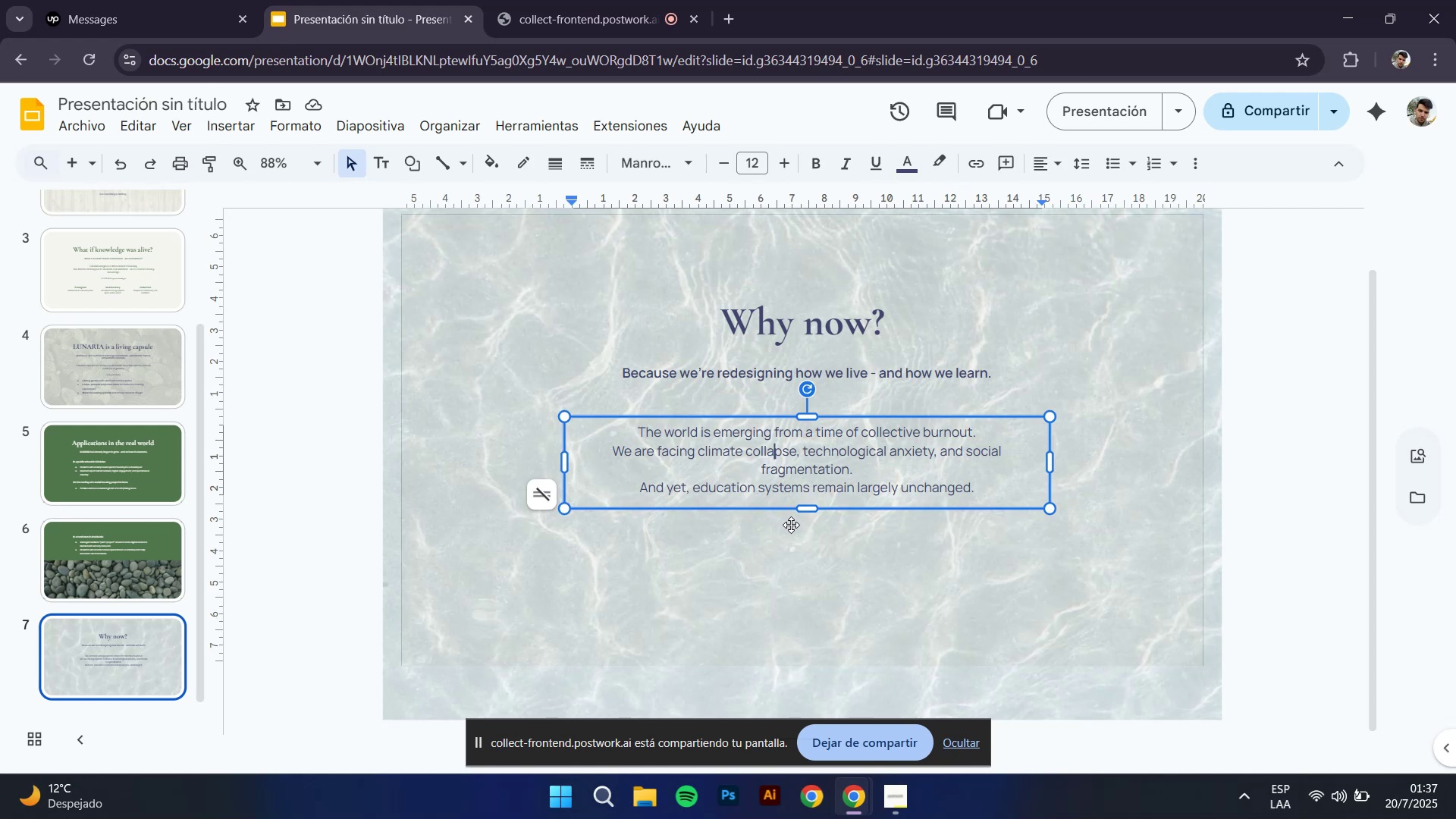 
left_click_drag(start_coordinate=[812, 507], to_coordinate=[834, 601])
 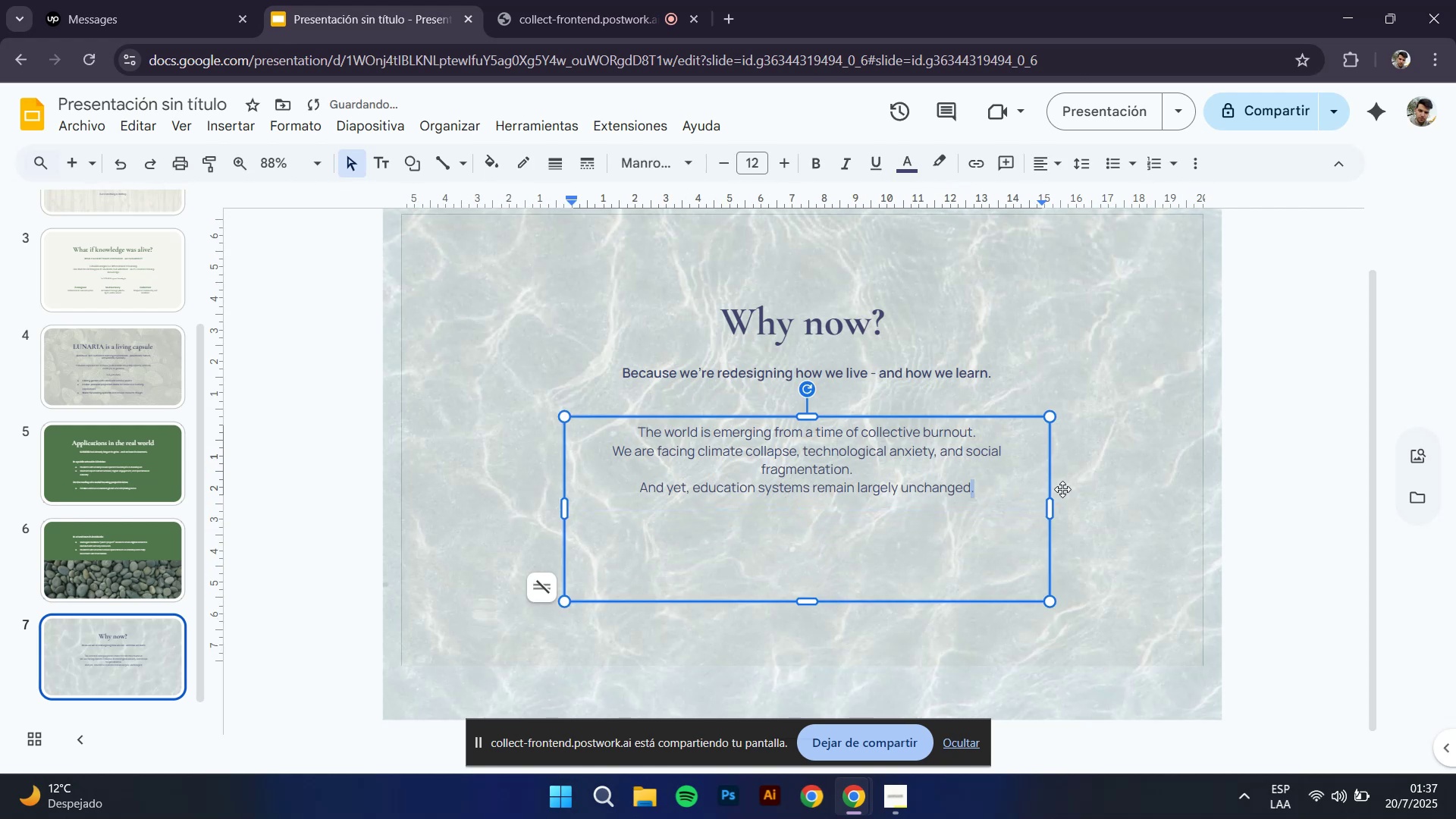 
key(Enter)
 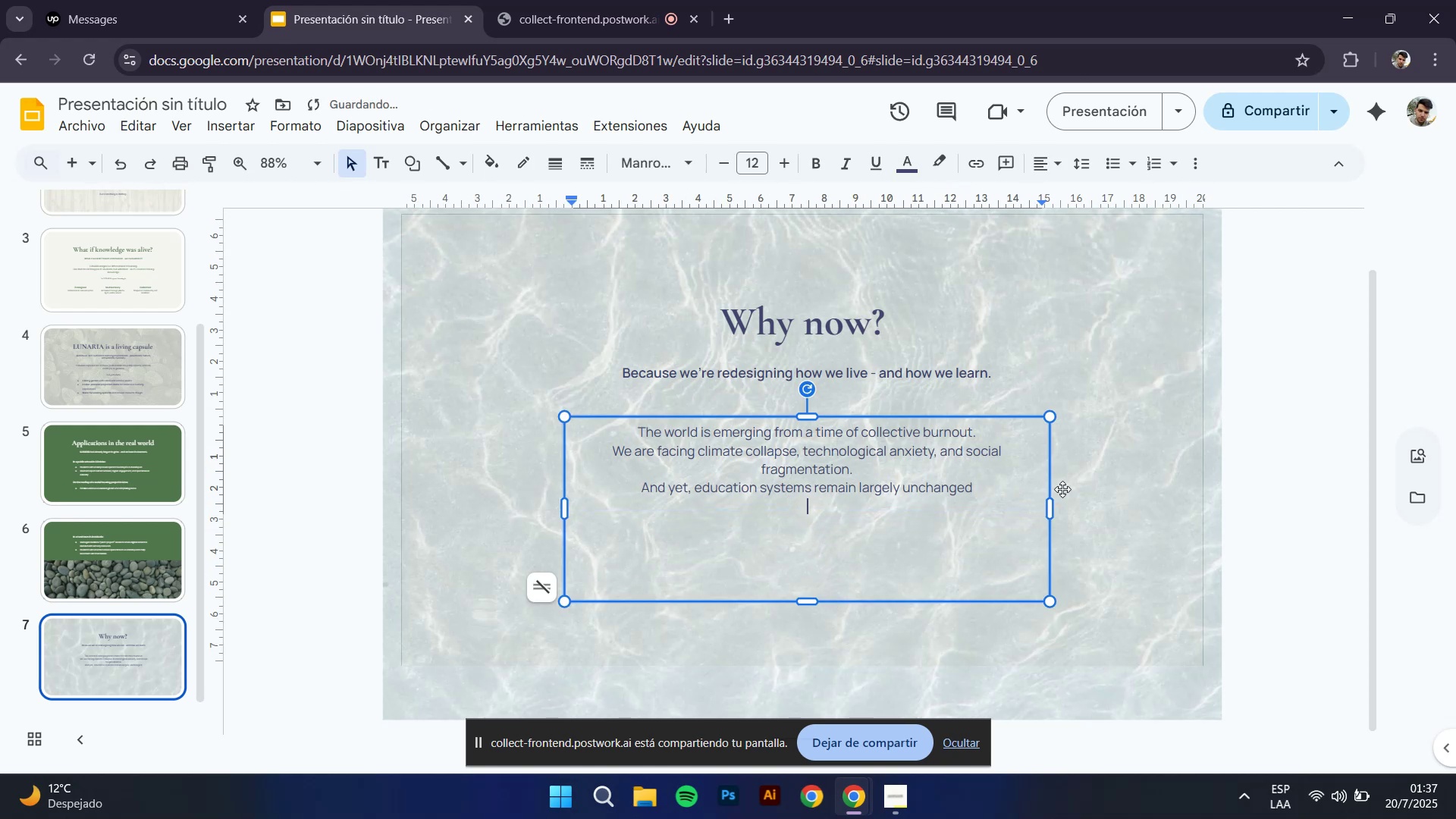 
key(Enter)
 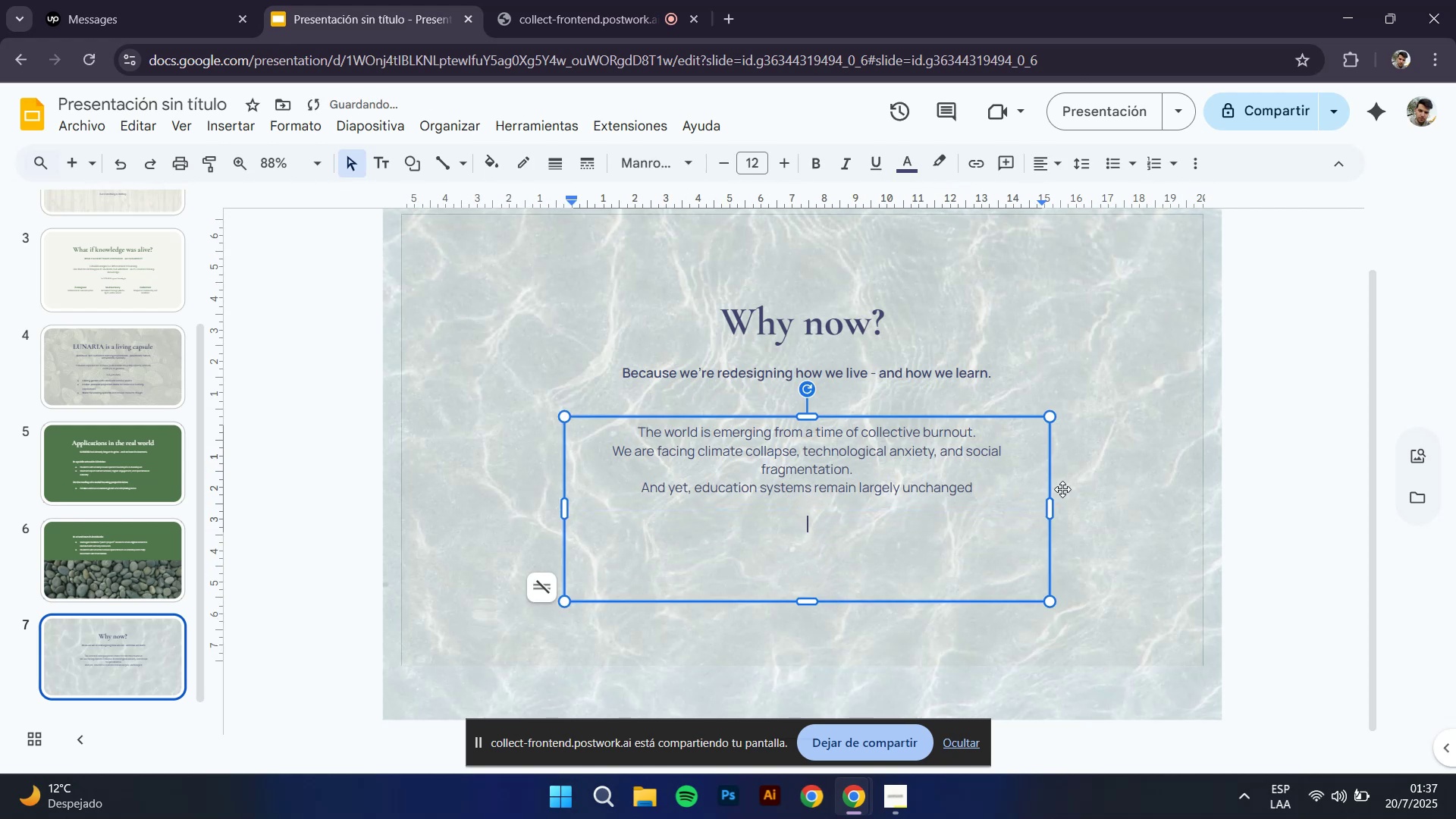 
type(LUNARIA is an invitation to pause.)
 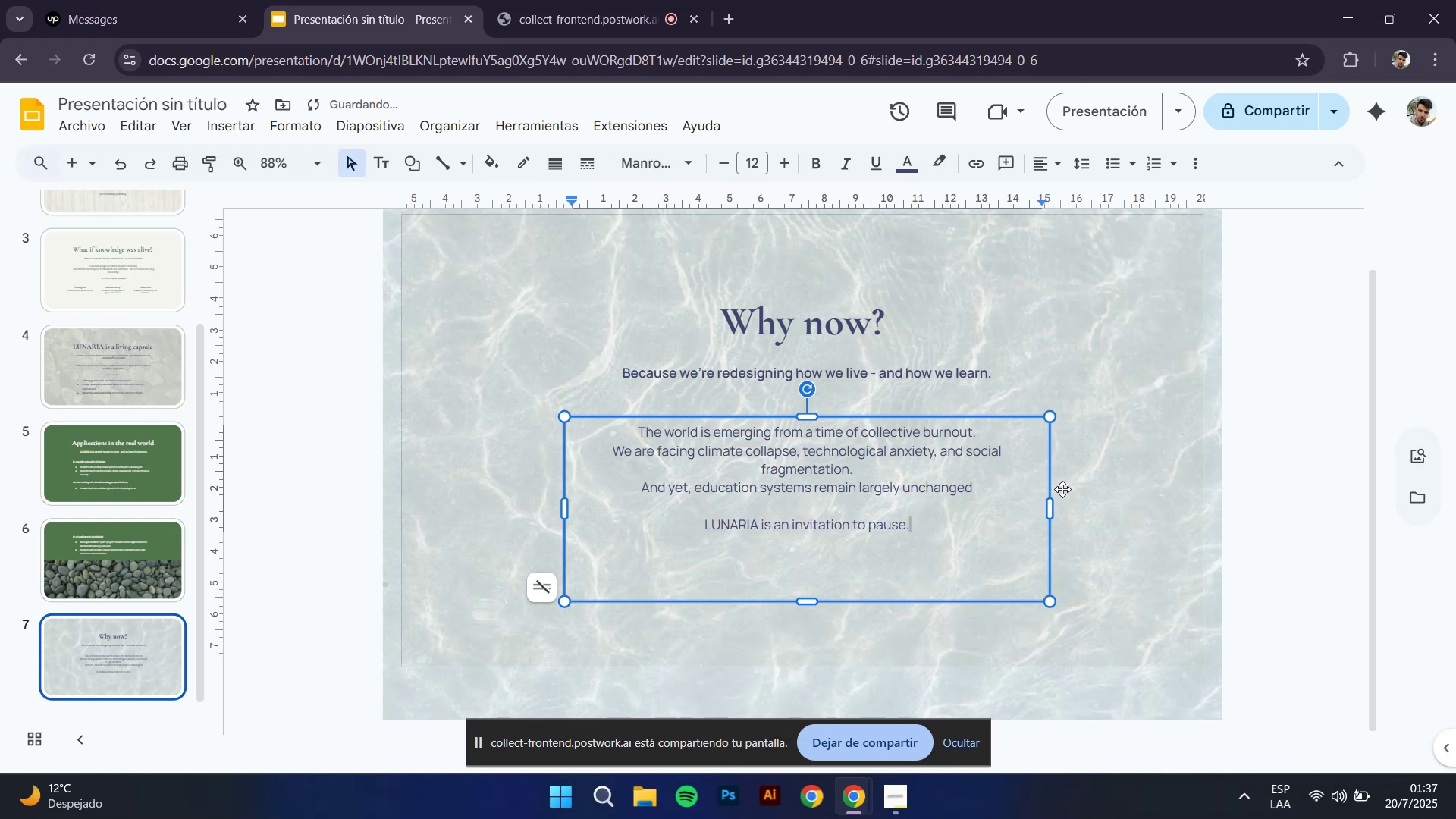 
key(Enter)
 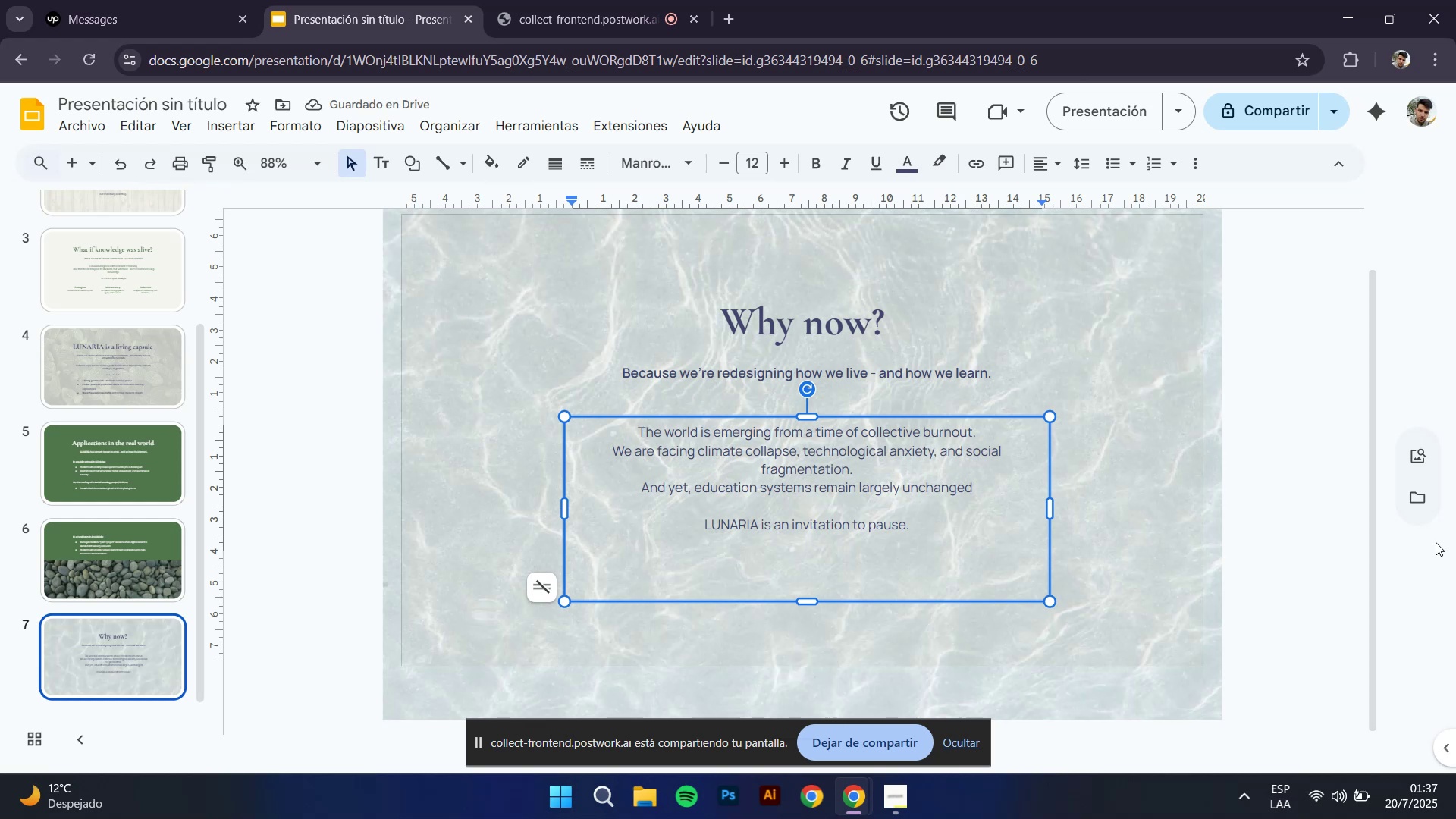 
left_click_drag(start_coordinate=[943, 524], to_coordinate=[679, 523])
 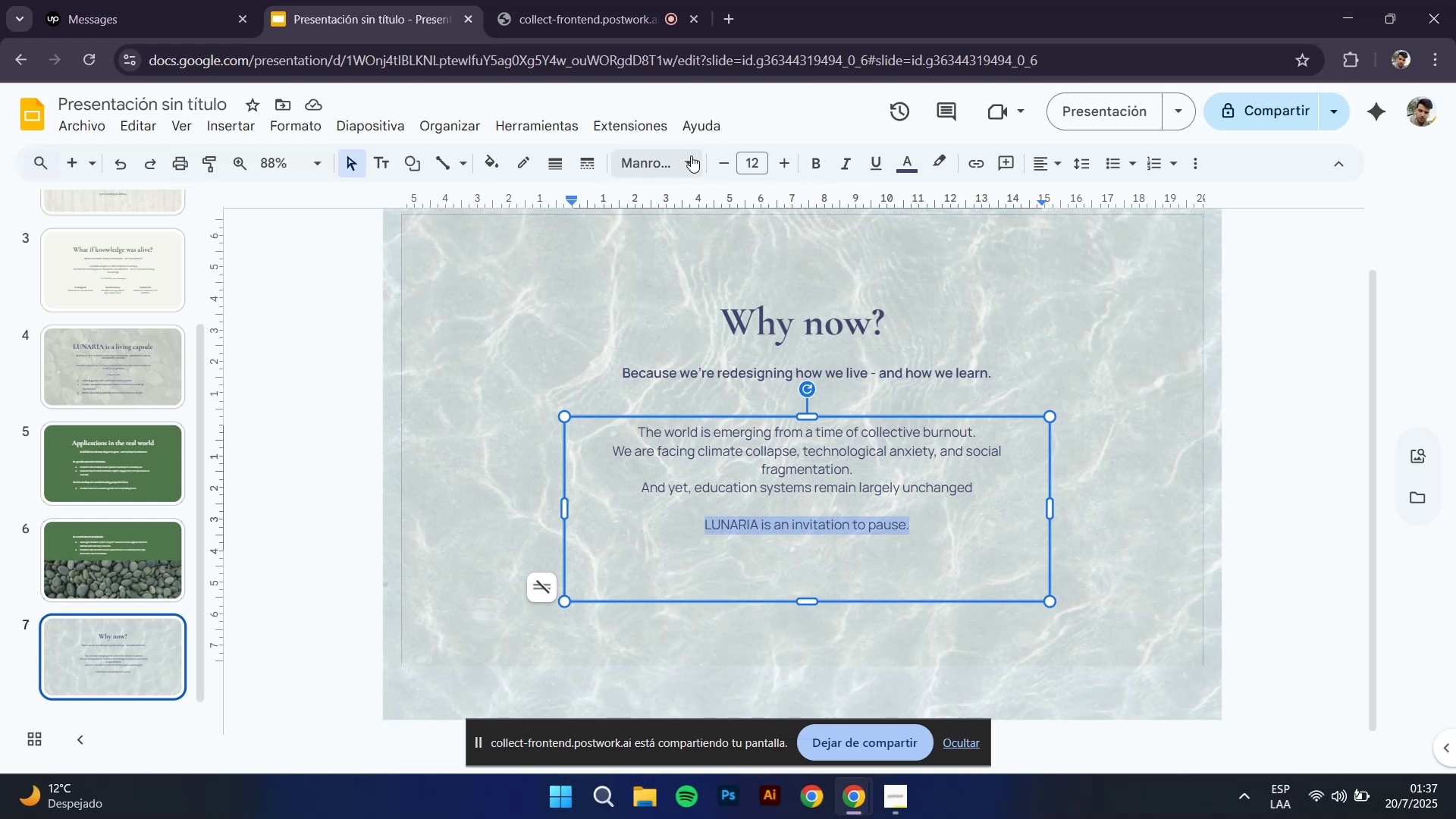 
left_click([691, 155])
 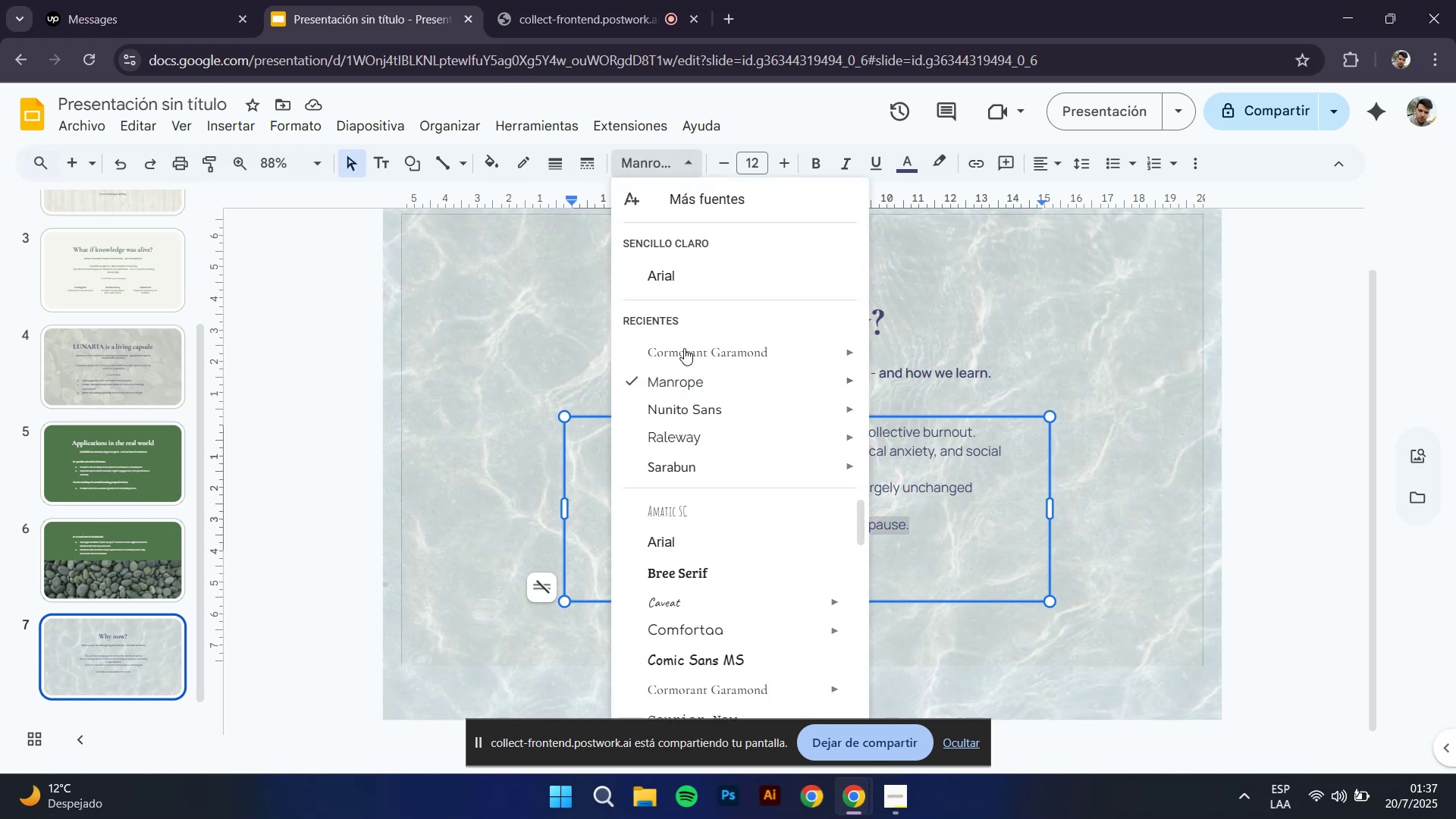 
left_click([686, 351])
 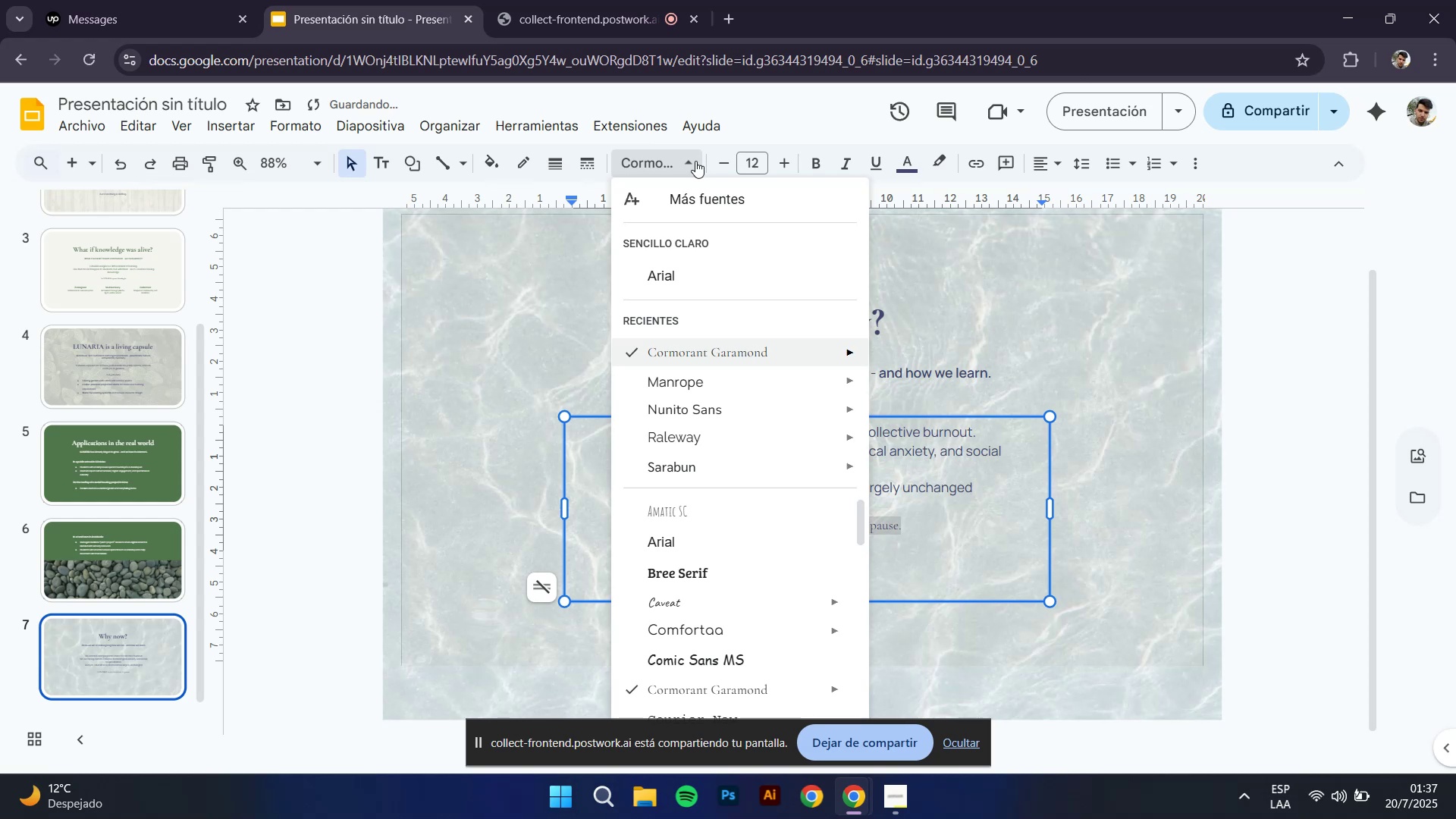 
left_click([695, 161])
 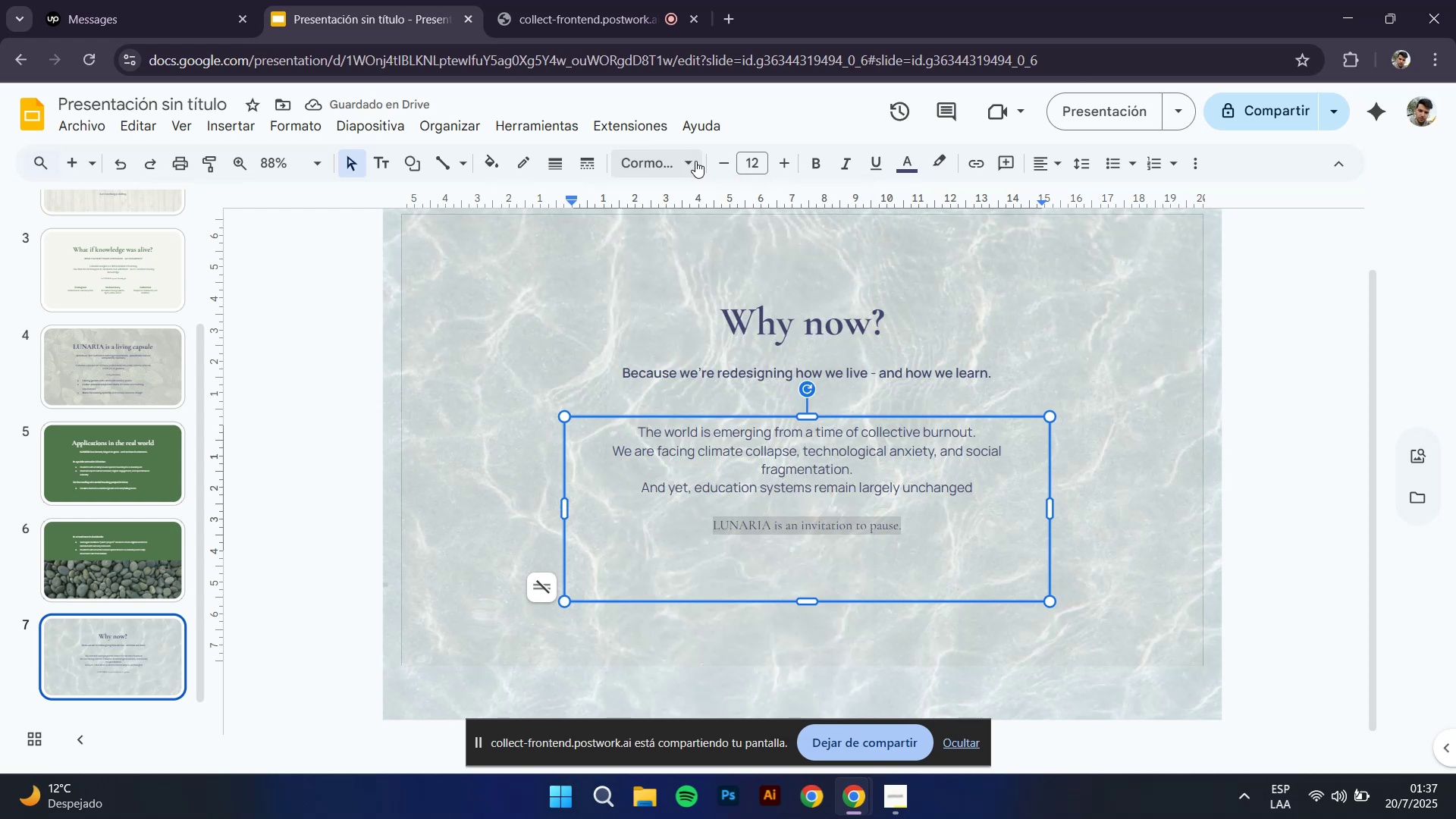 
left_click([695, 161])
 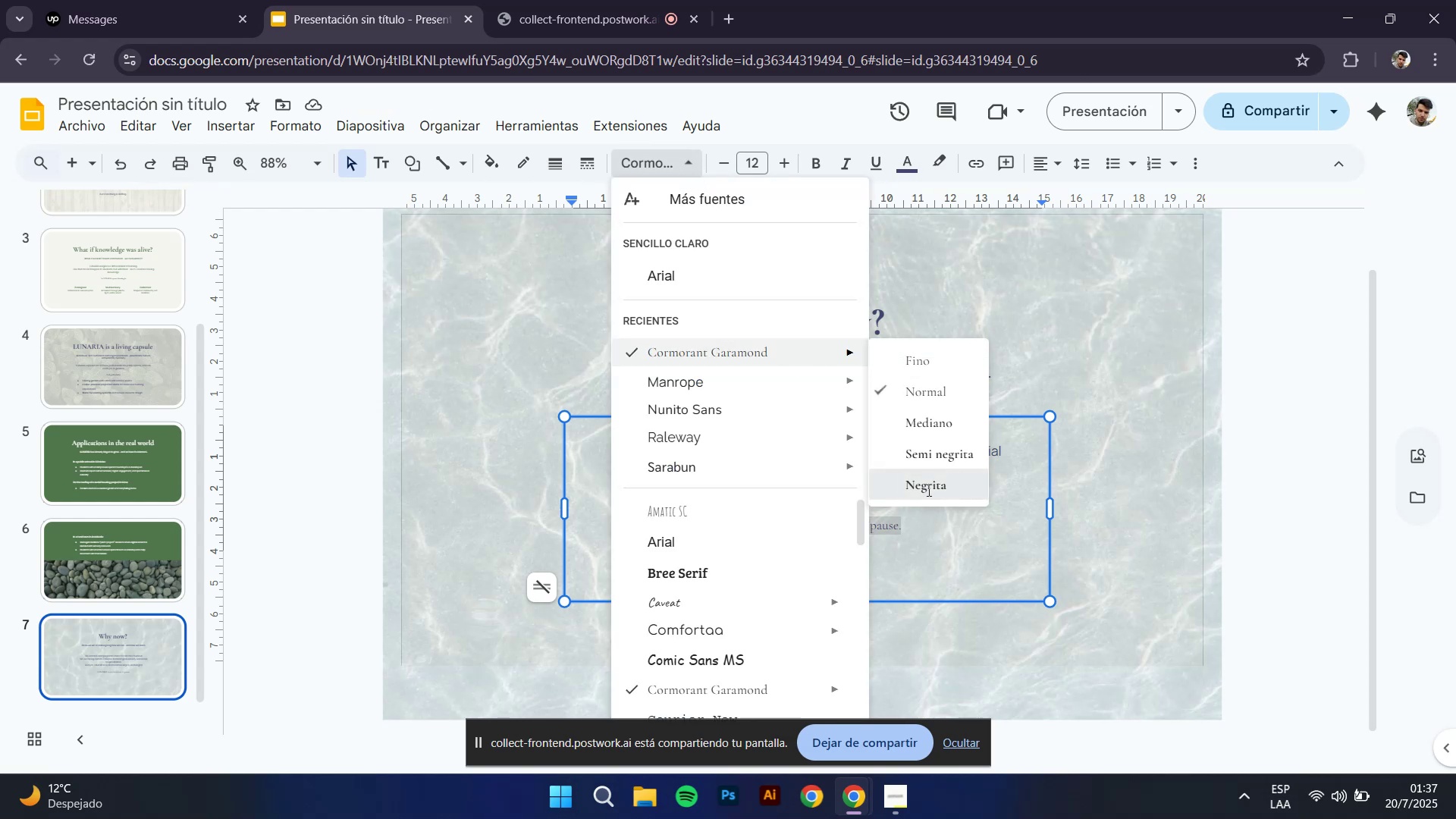 
left_click([876, 481])
 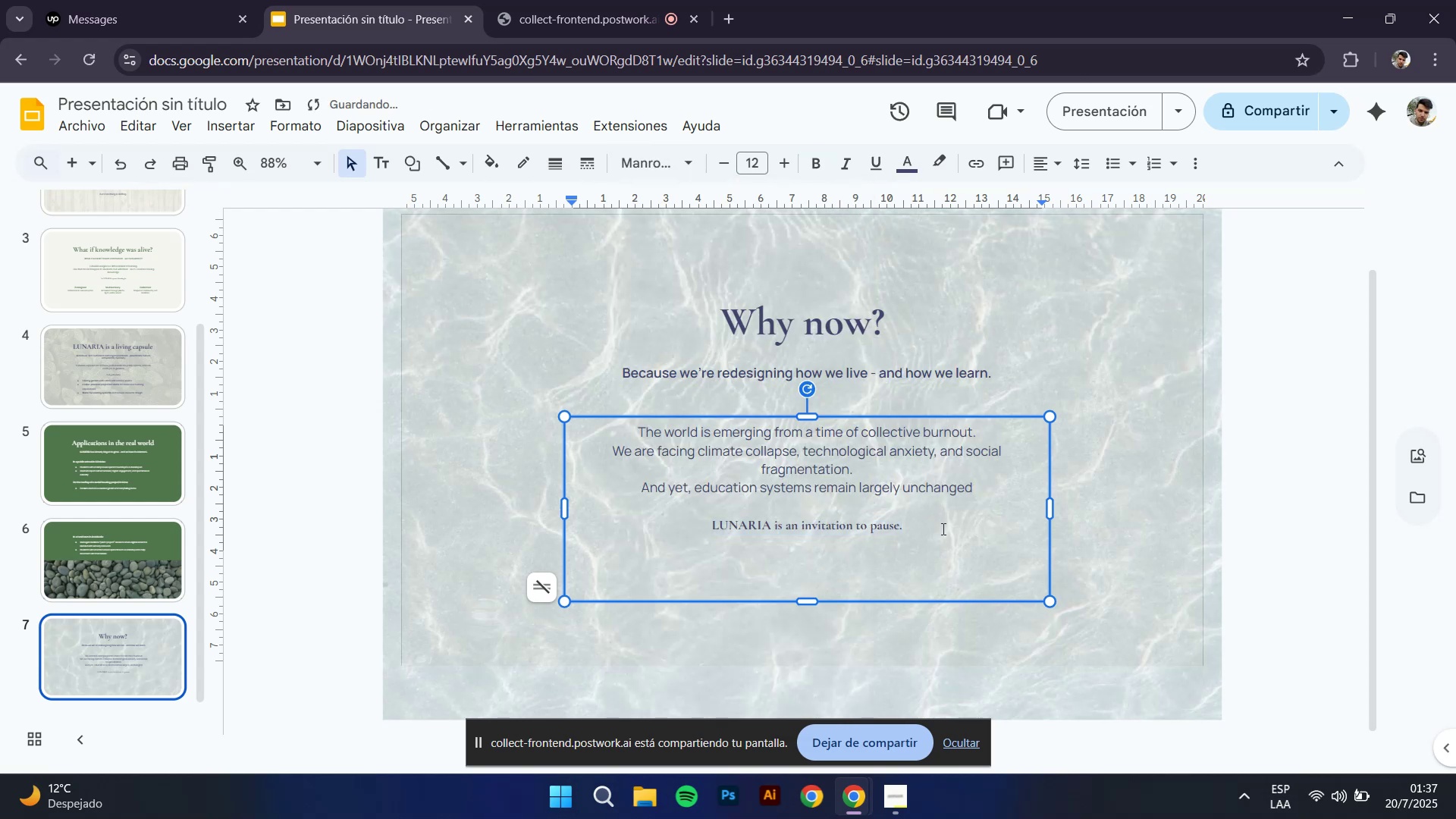 
left_click_drag(start_coordinate=[942, 529], to_coordinate=[656, 532])
 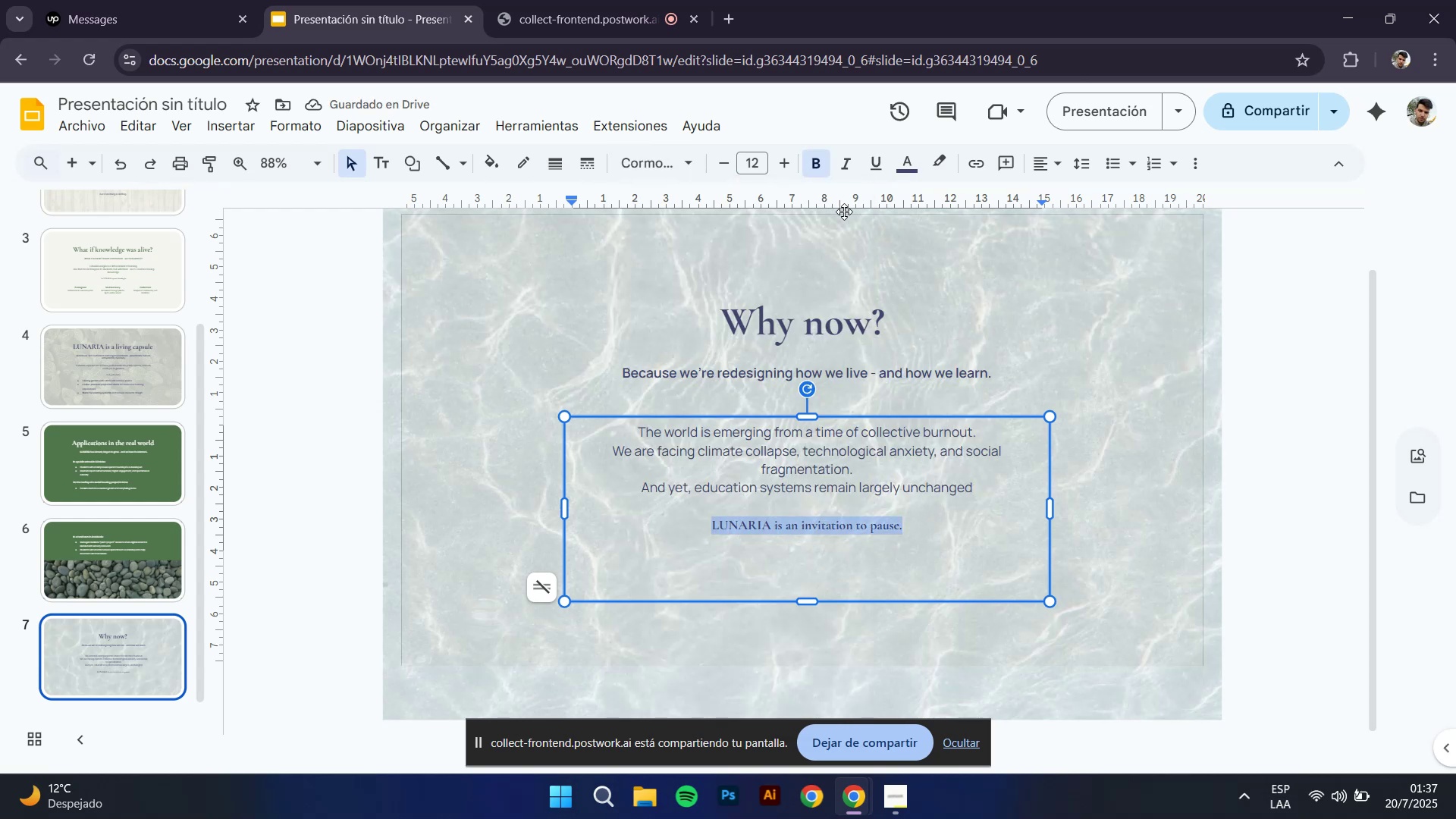 
left_click([787, 158])
 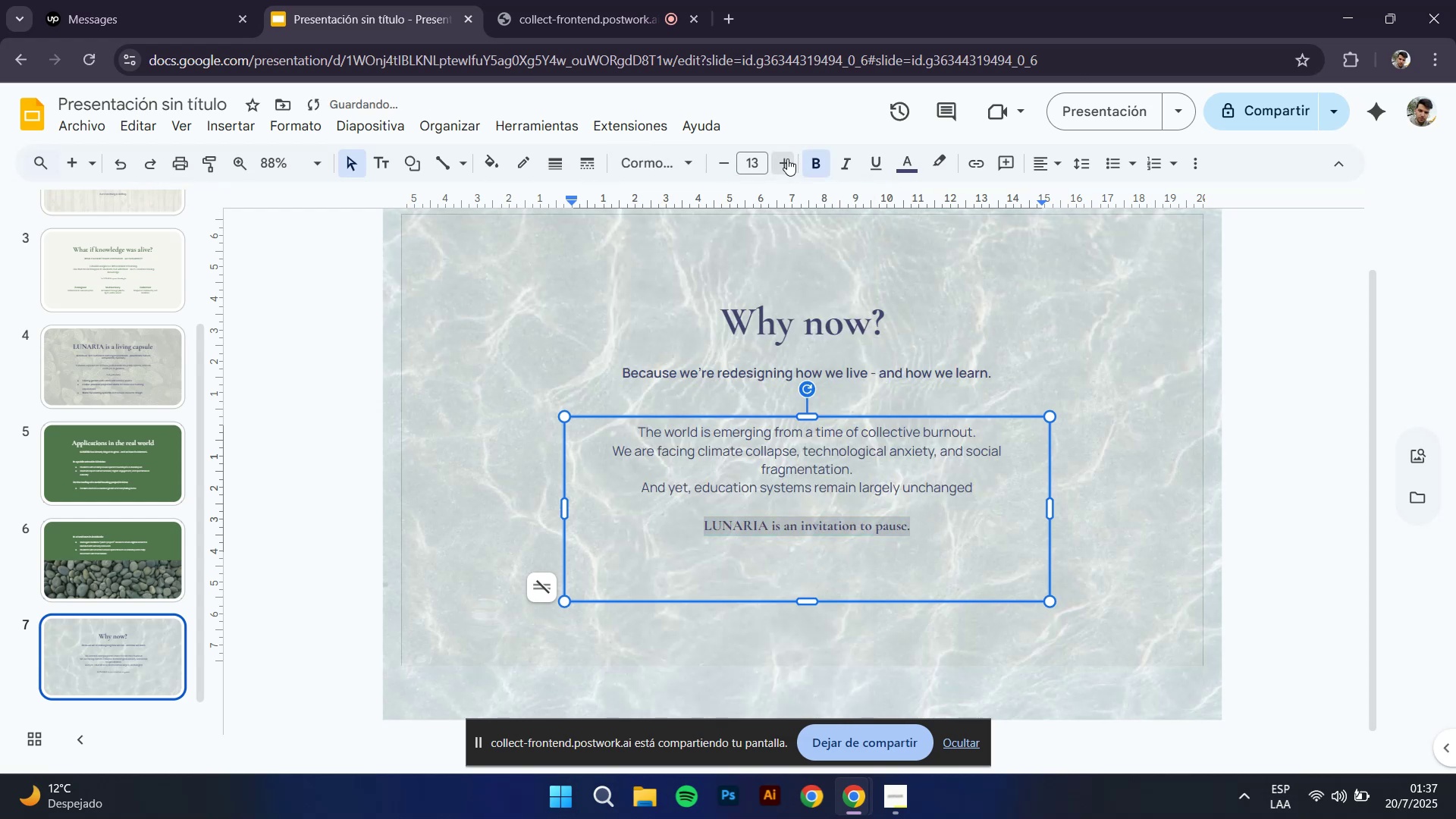 
left_click([787, 158])
 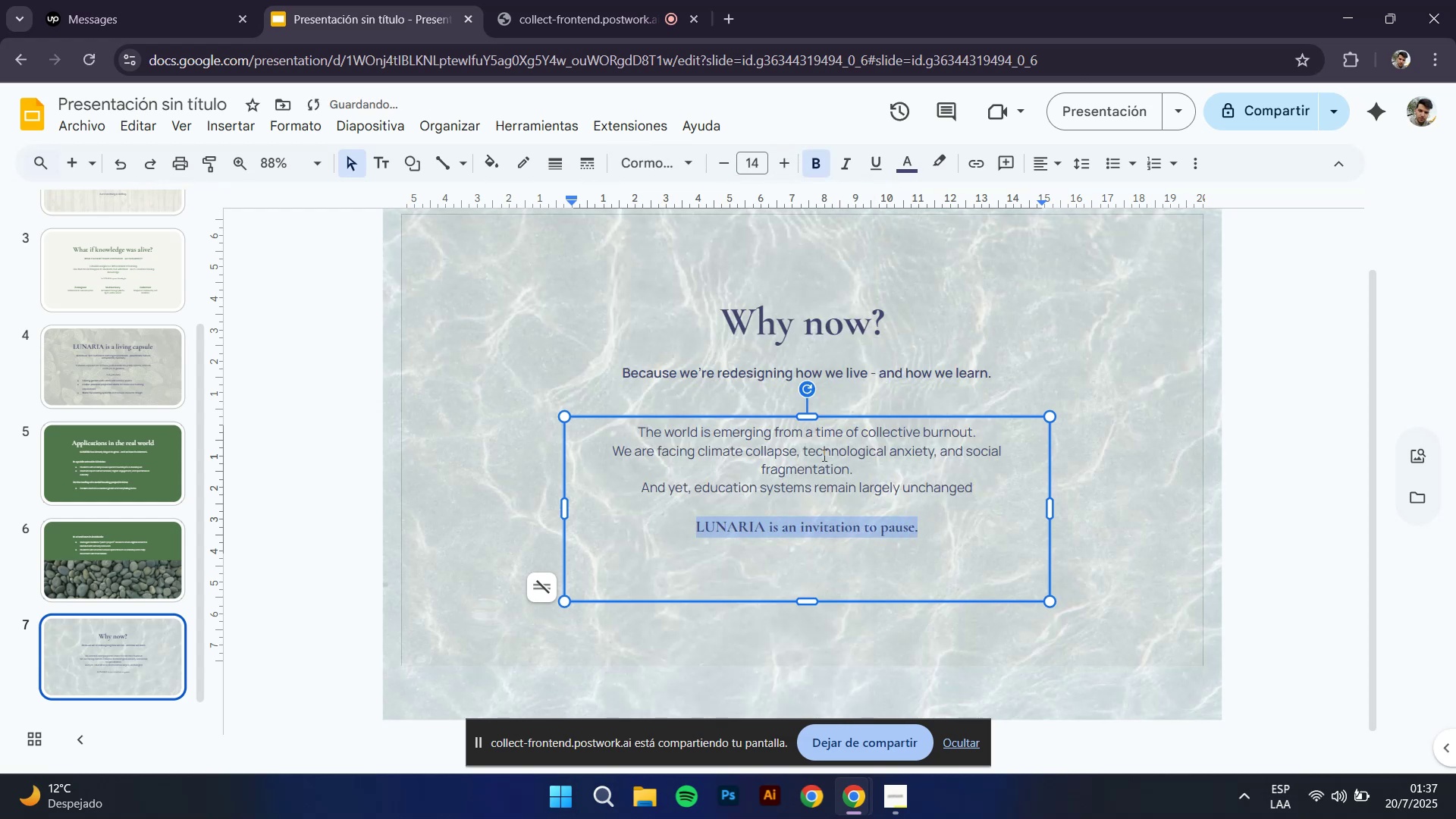 
left_click([823, 456])
 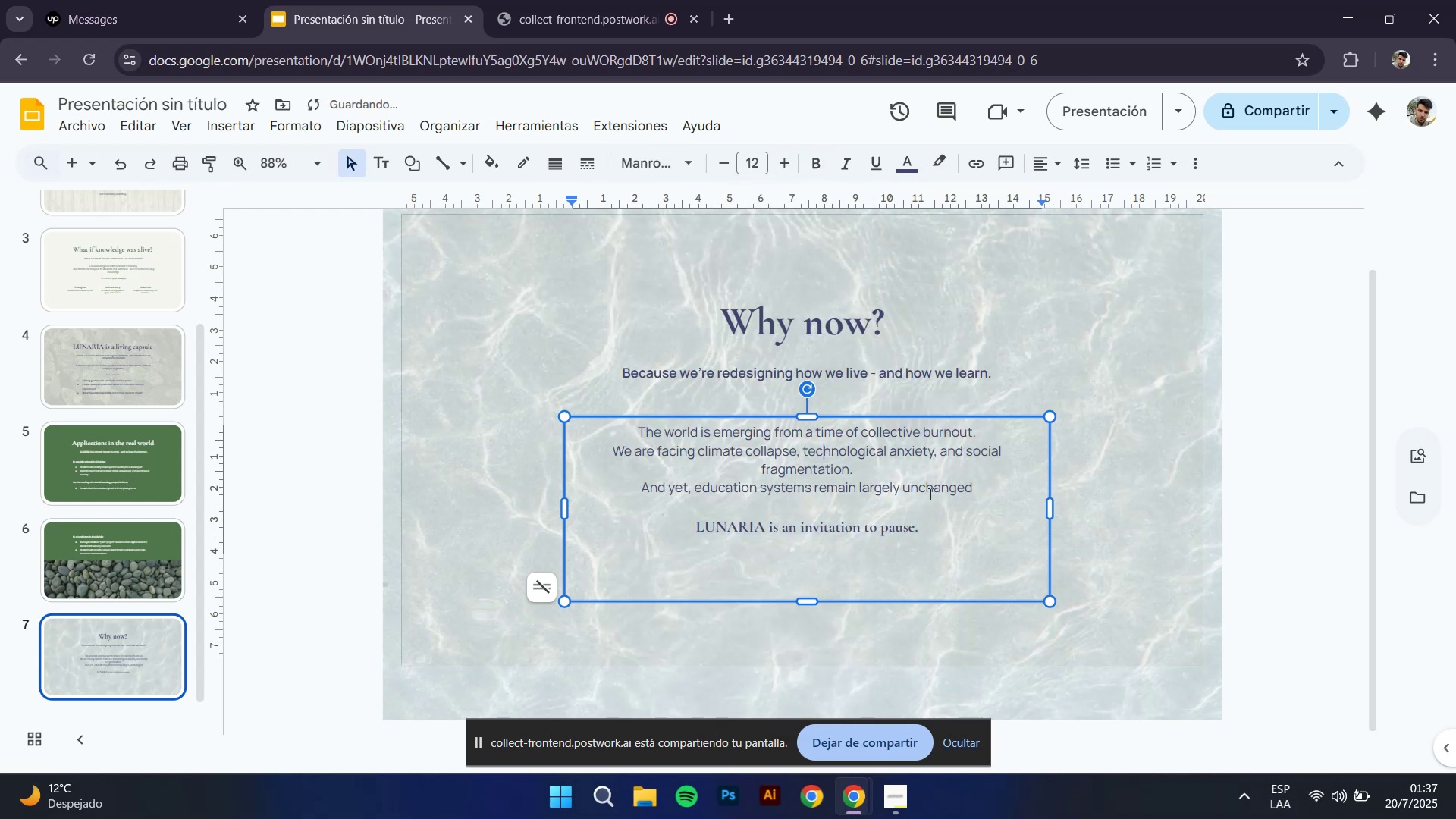 
left_click([929, 494])
 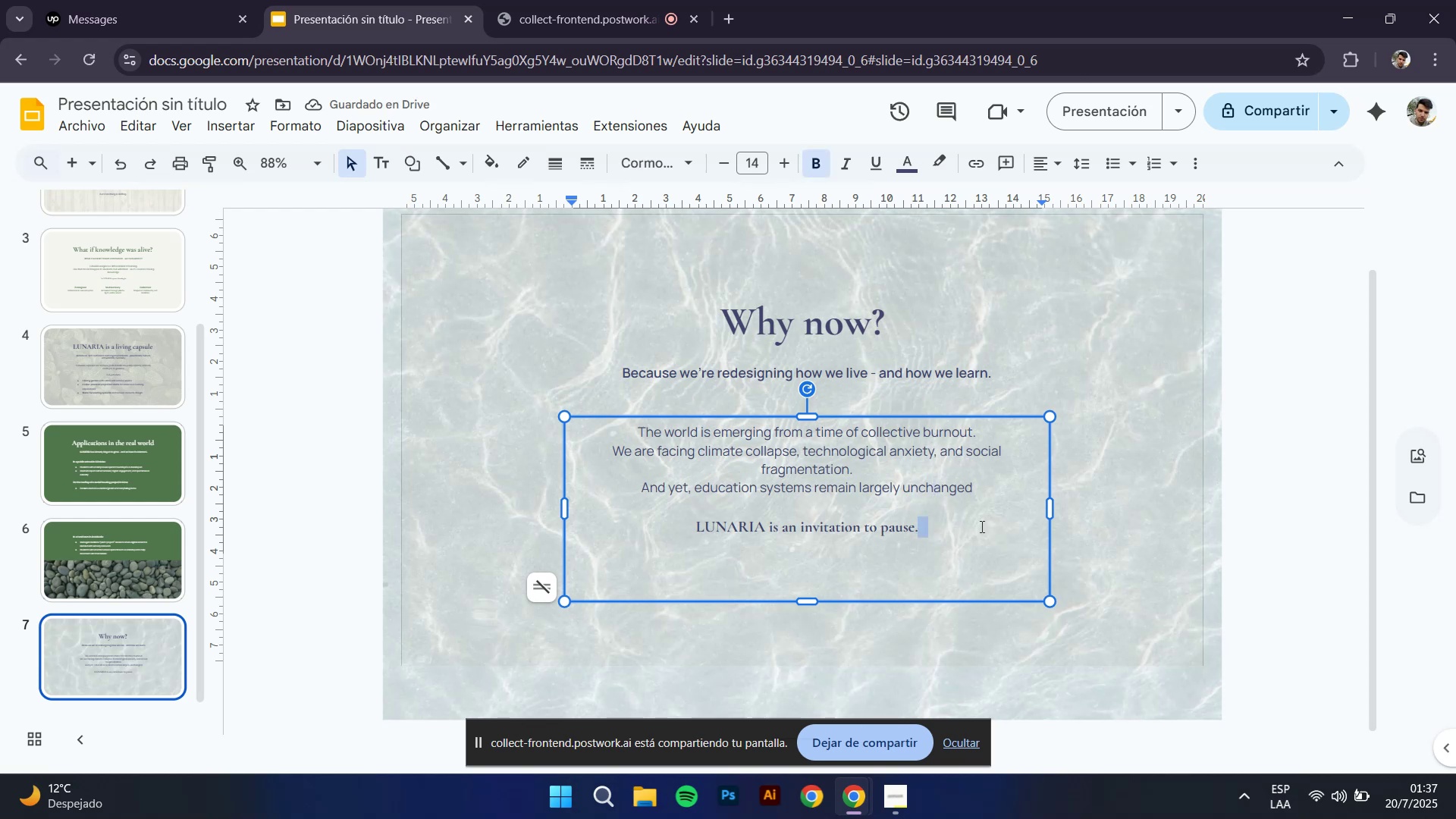 
left_click([981, 530])
 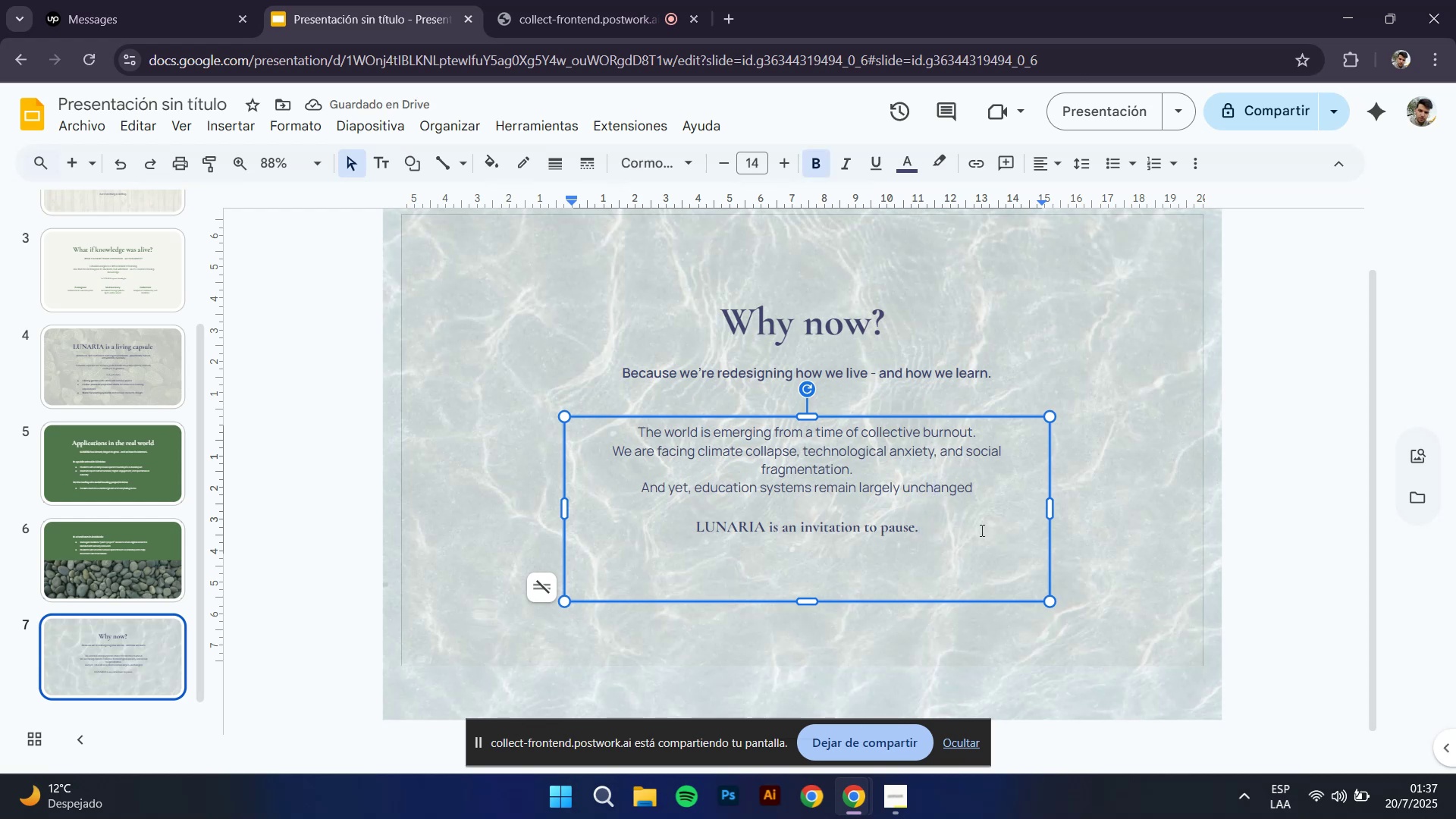 
key(Enter)
 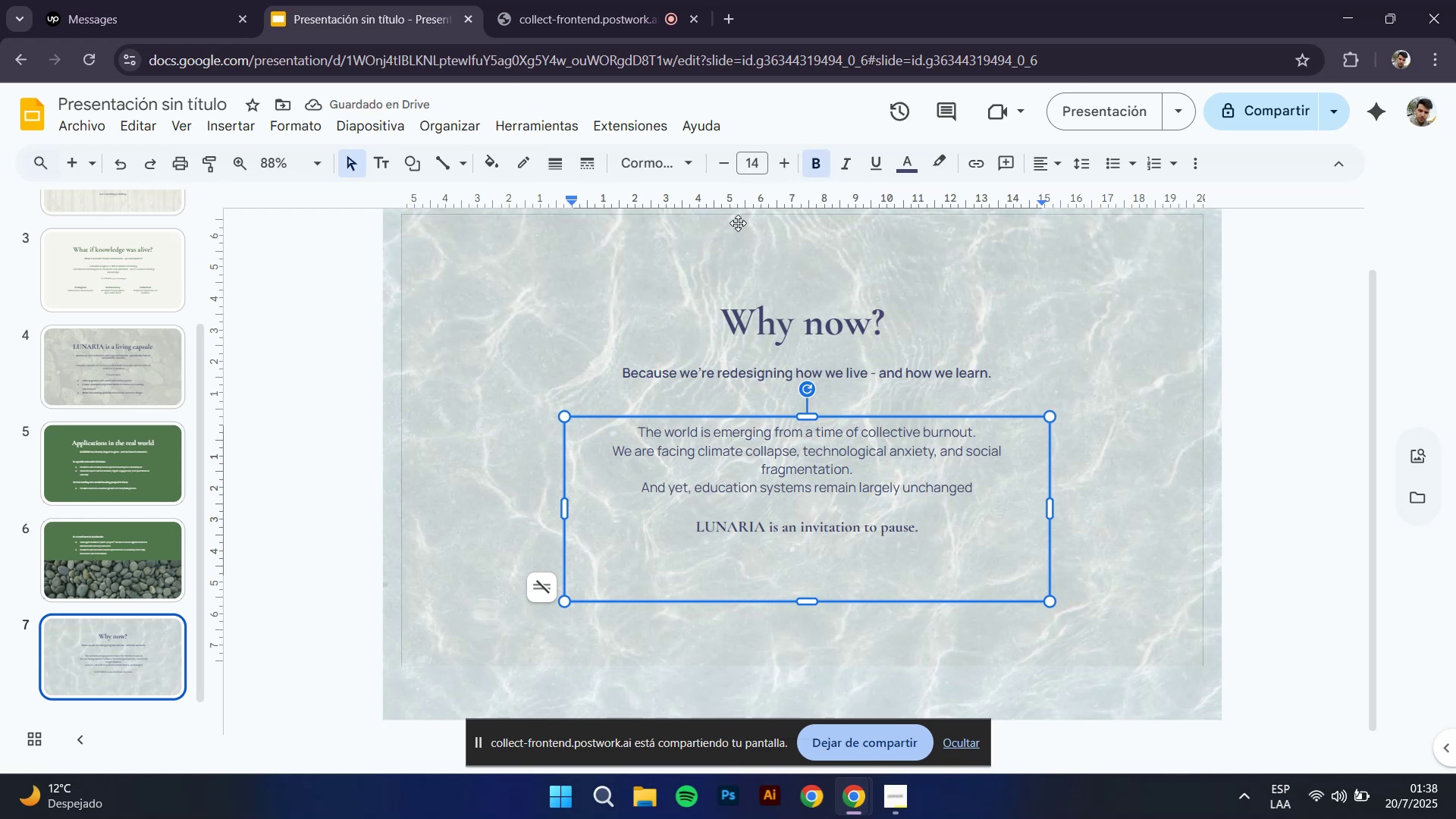 
left_click([814, 168])
 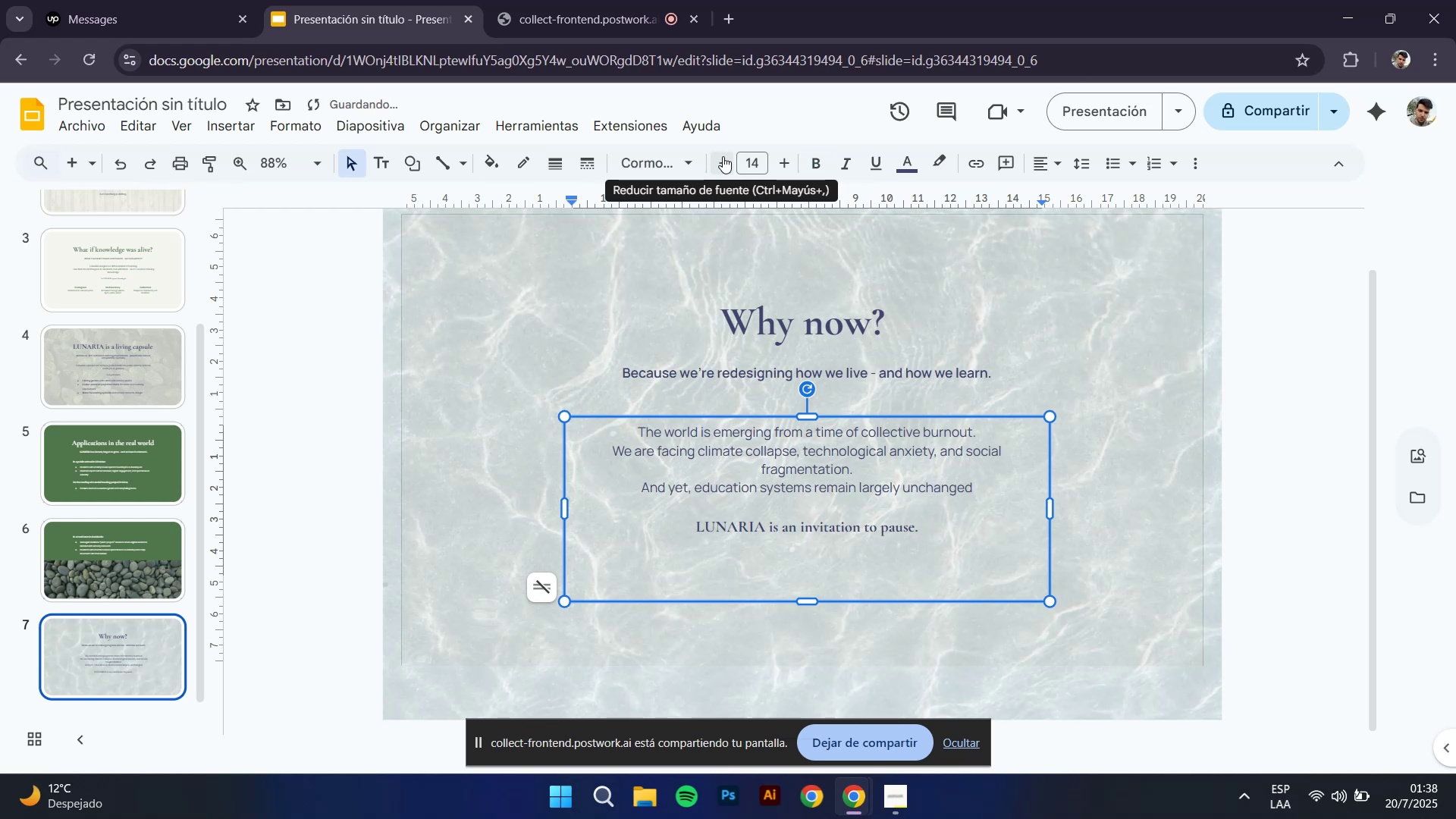 
double_click([723, 156])
 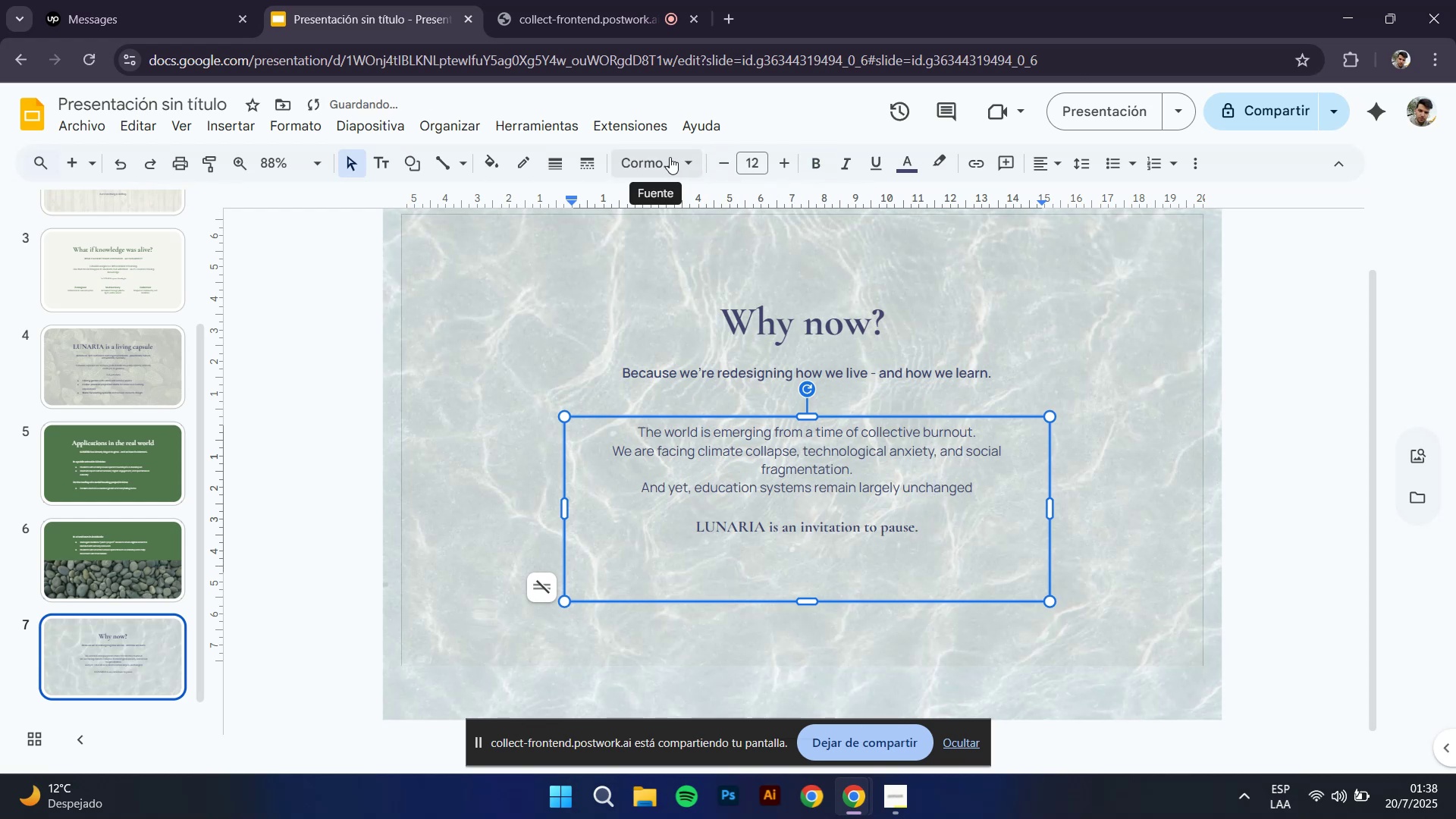 
left_click([670, 157])
 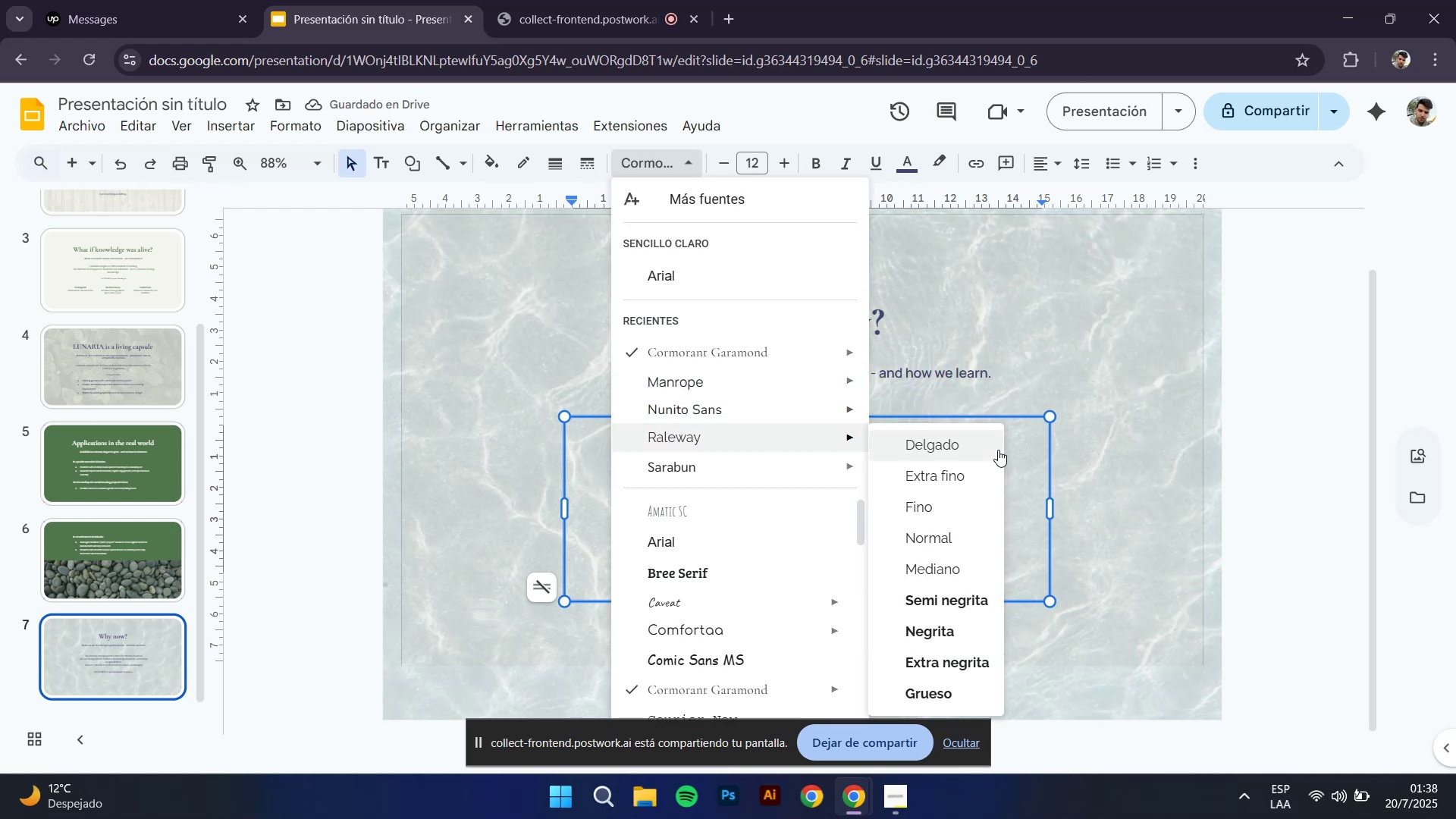 
left_click([1032, 472])
 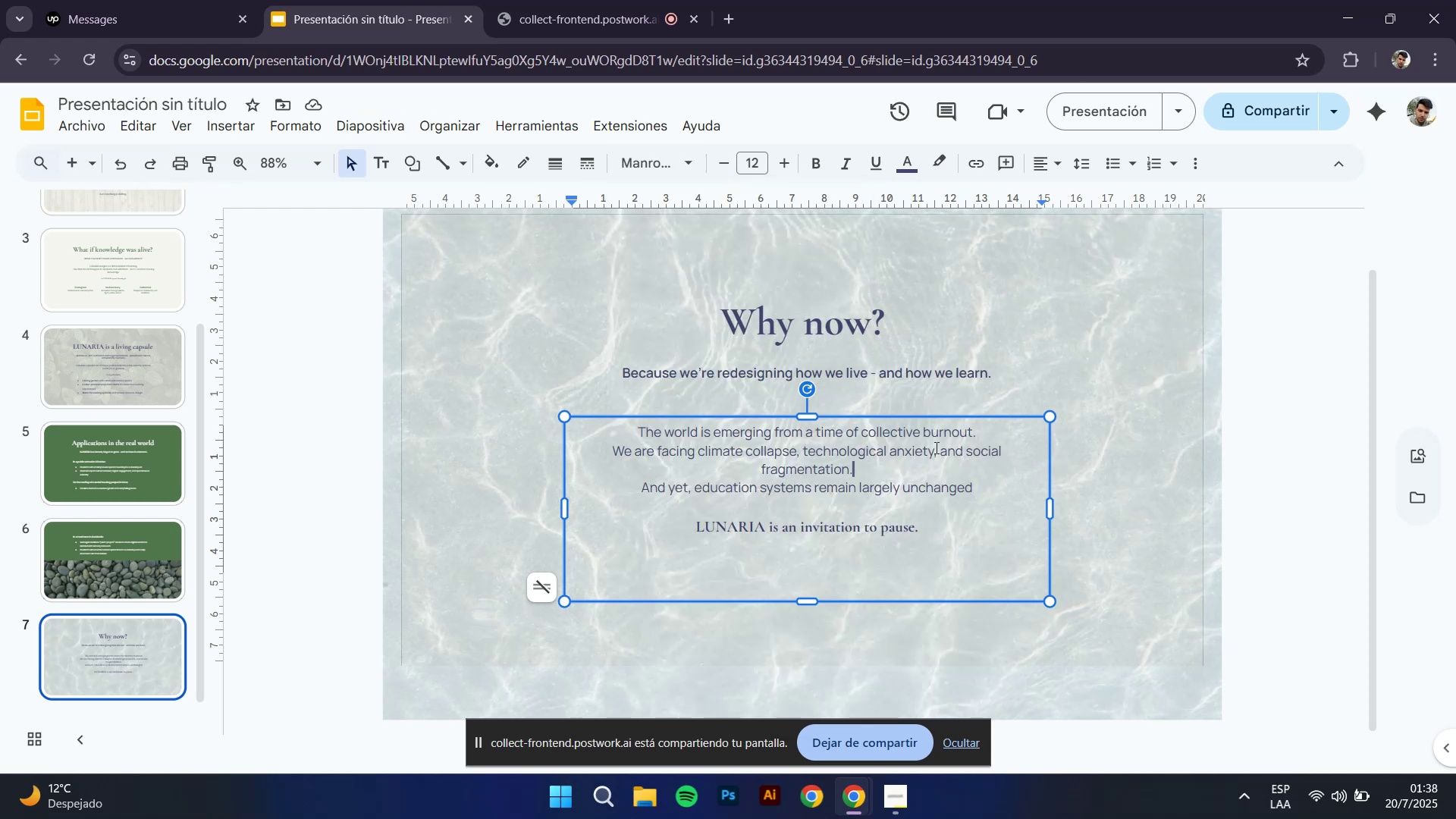 
left_click_drag(start_coordinate=[935, 447], to_coordinate=[814, 428])
 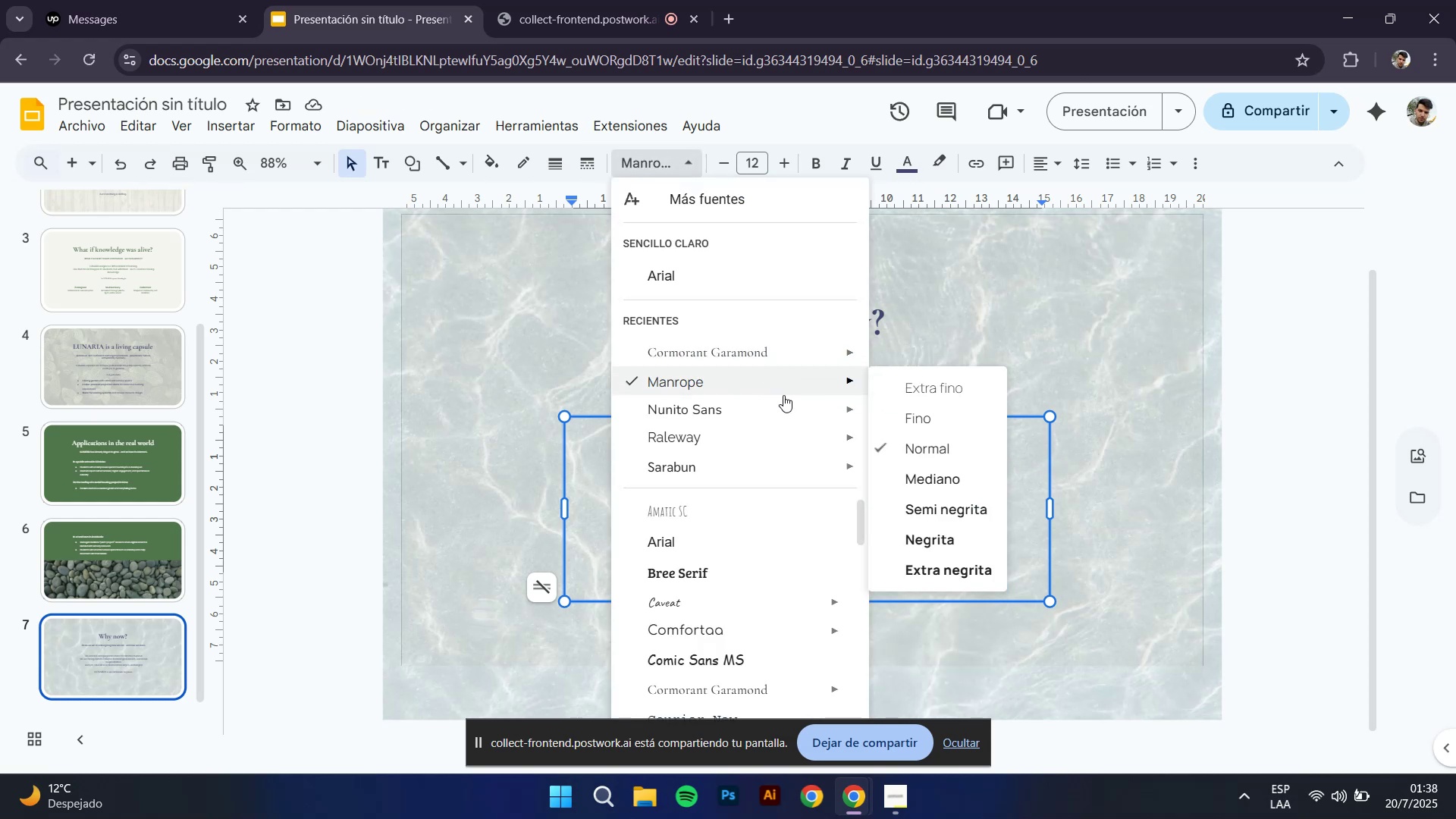 
left_click([1033, 537])
 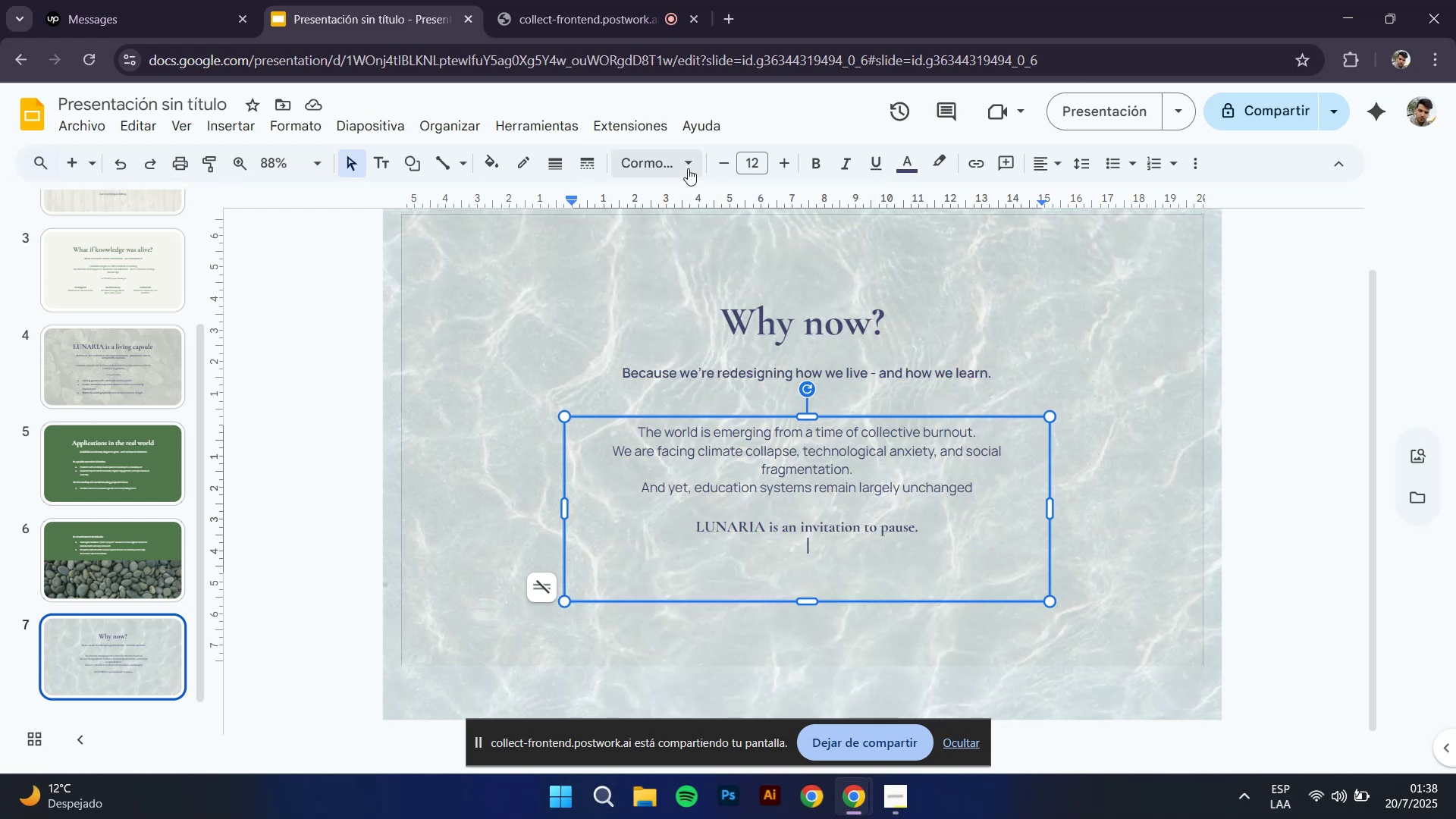 
left_click([688, 168])
 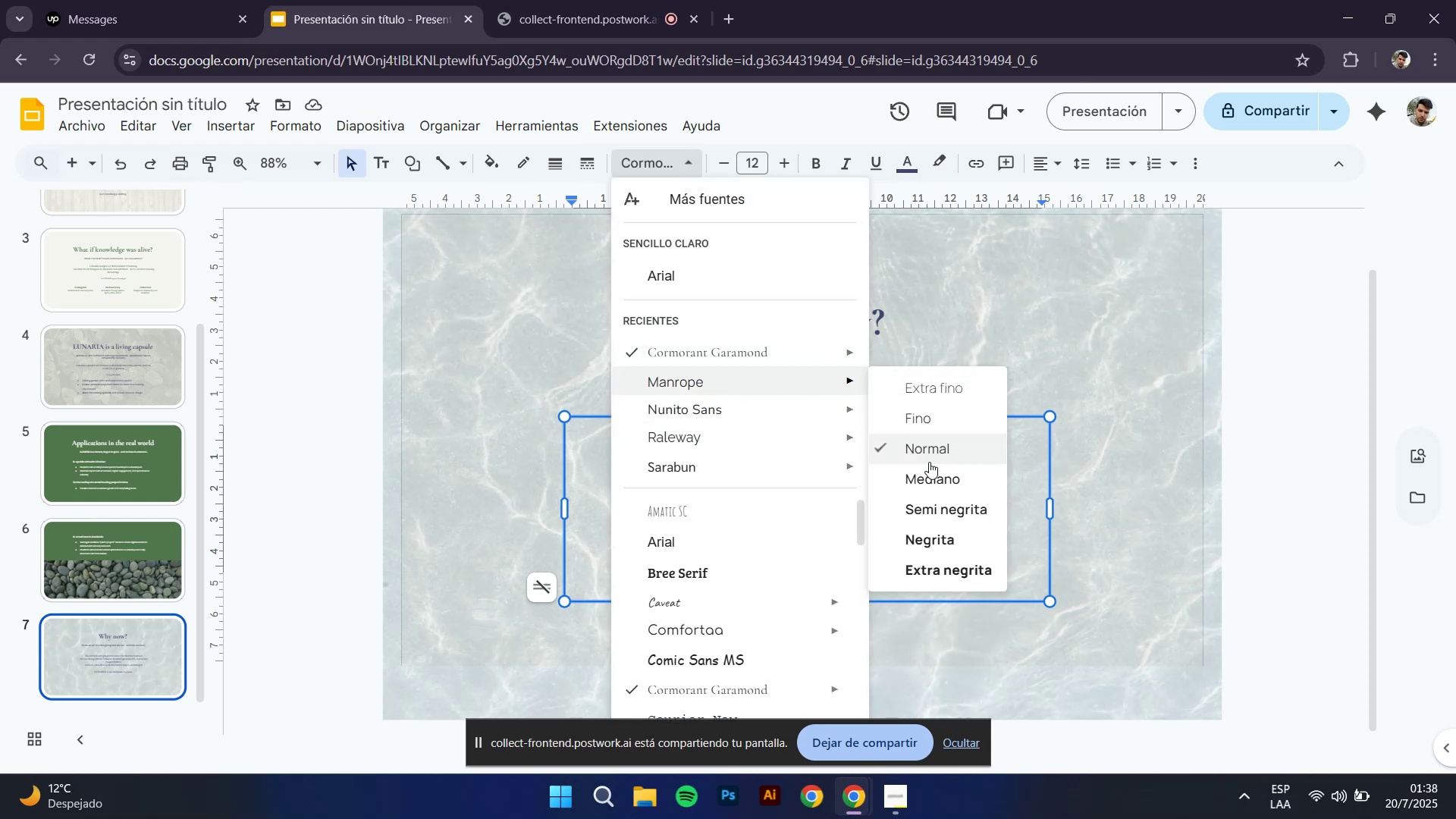 
left_click([931, 449])
 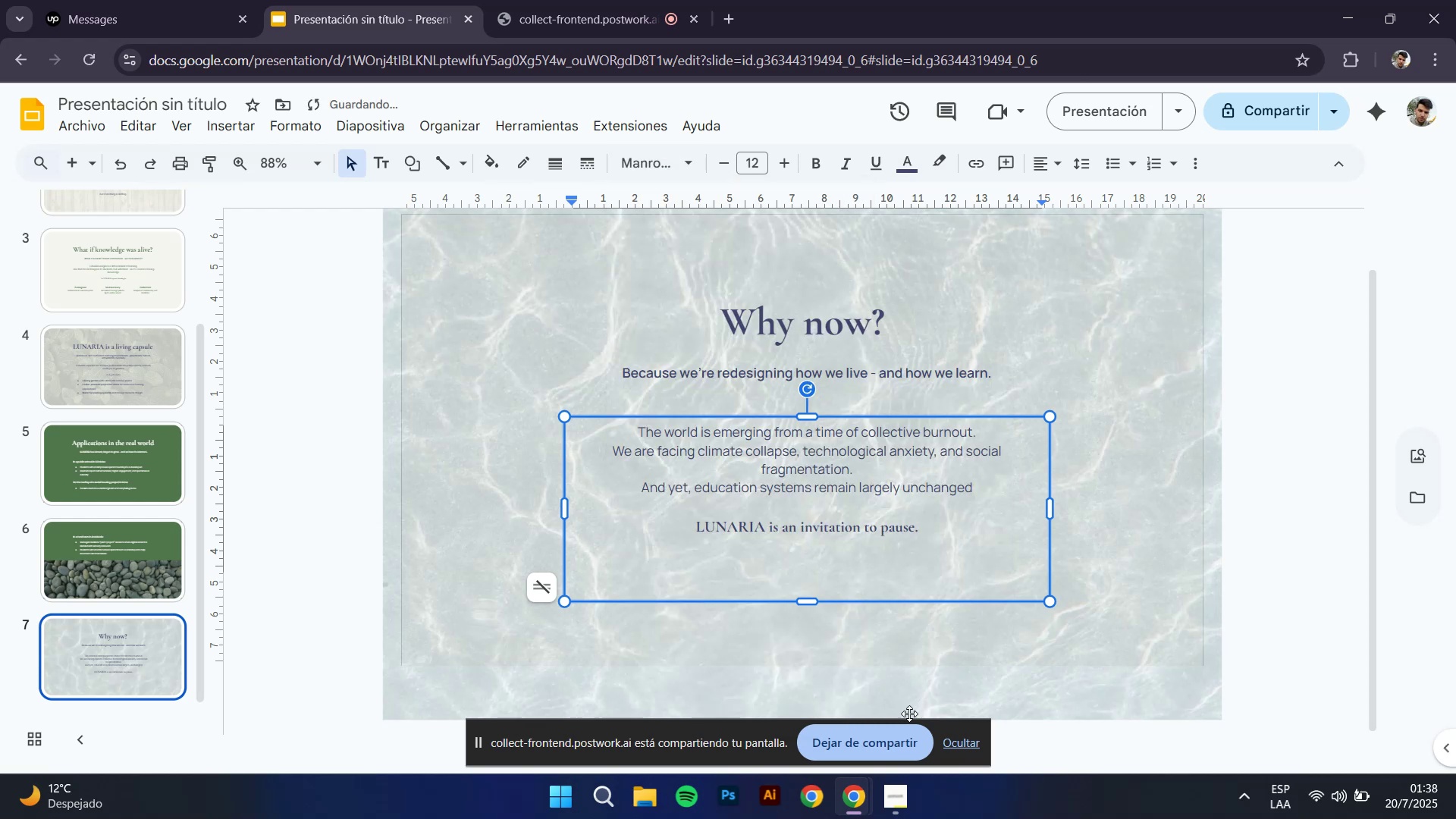 
left_click([968, 744])
 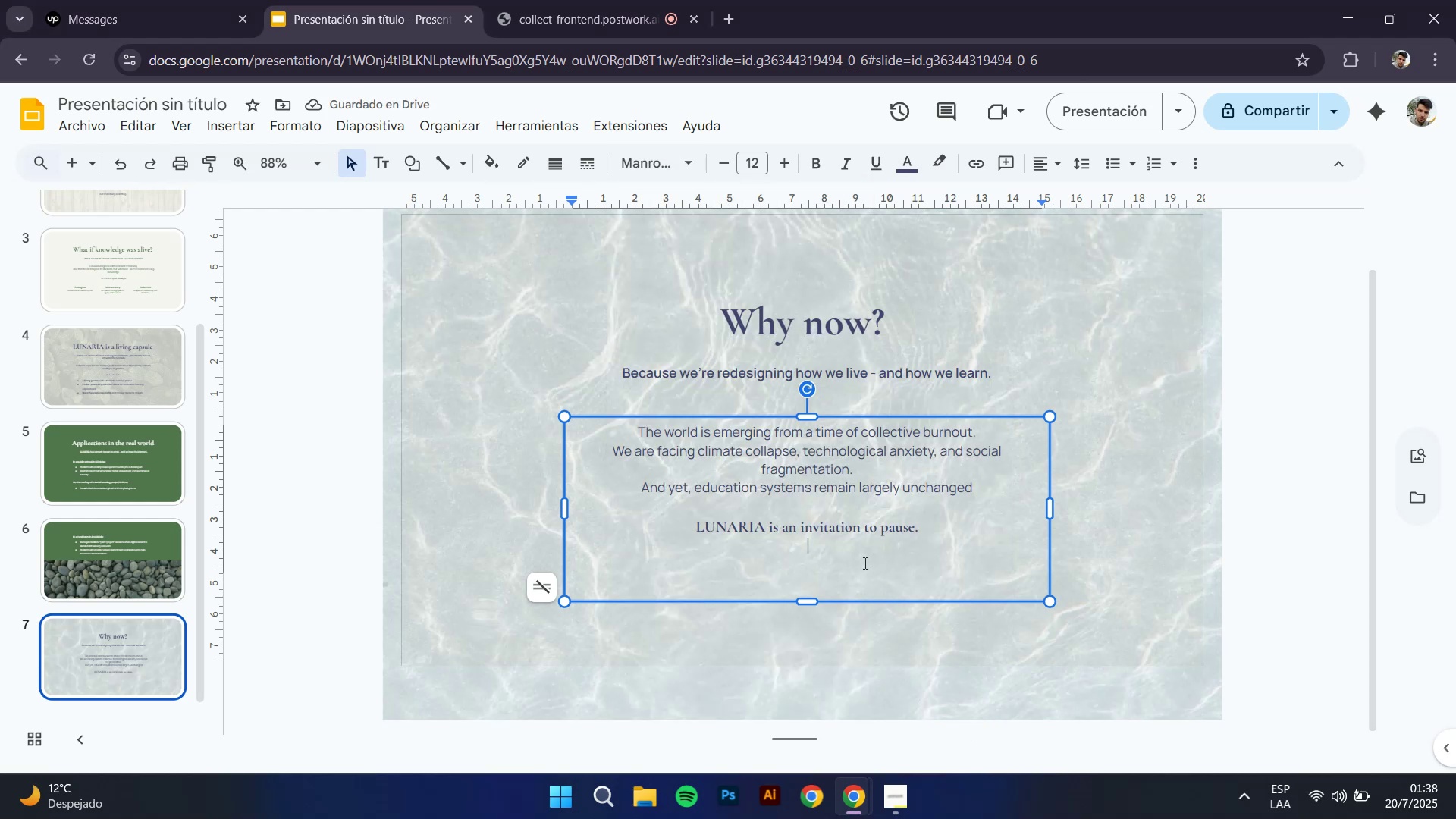 
type(To le)
key(Backspace)
key(Backspace)
key(Backspace)
key(Backspace)
key(Backspace)
 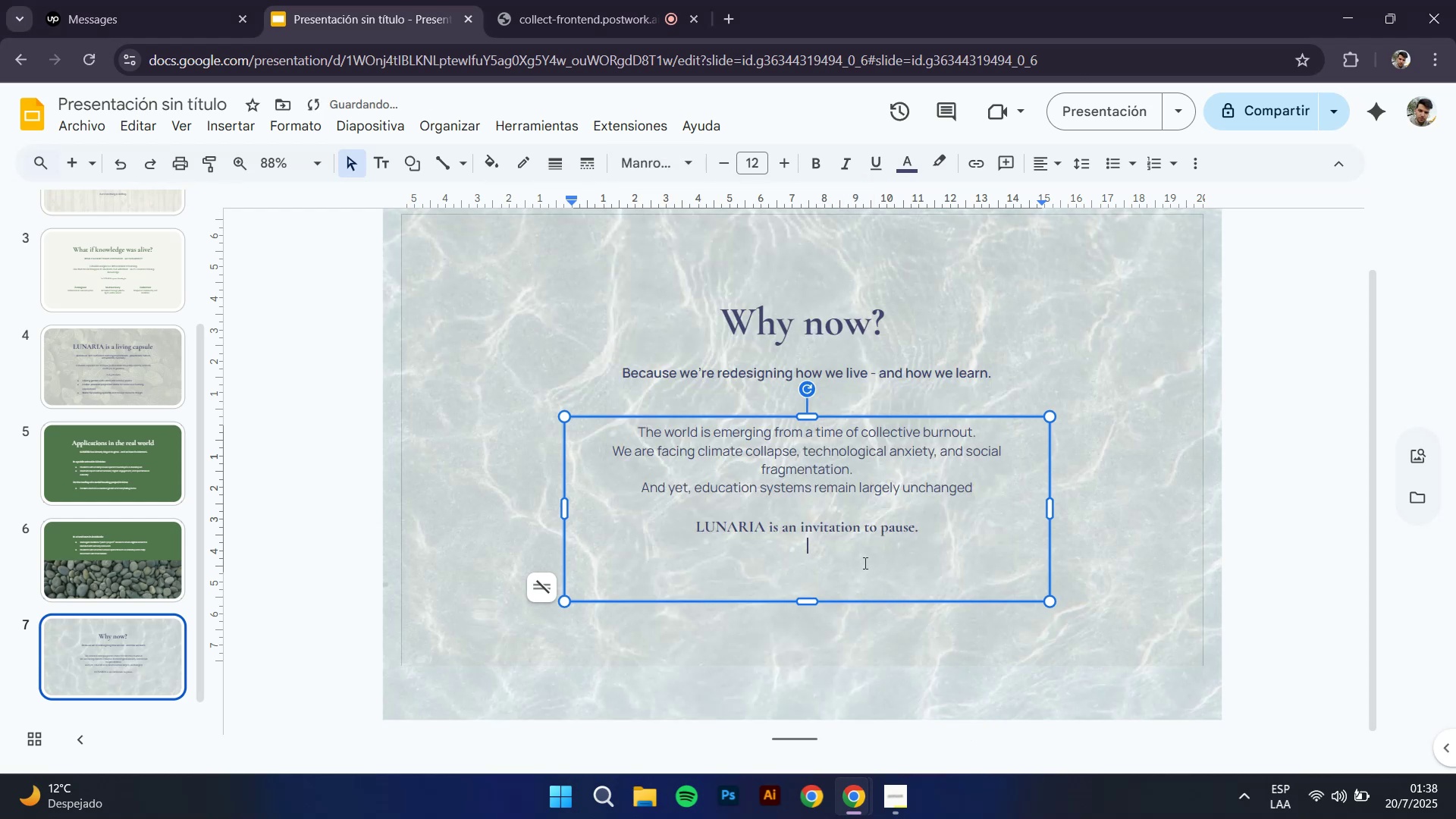 
key(Enter)
 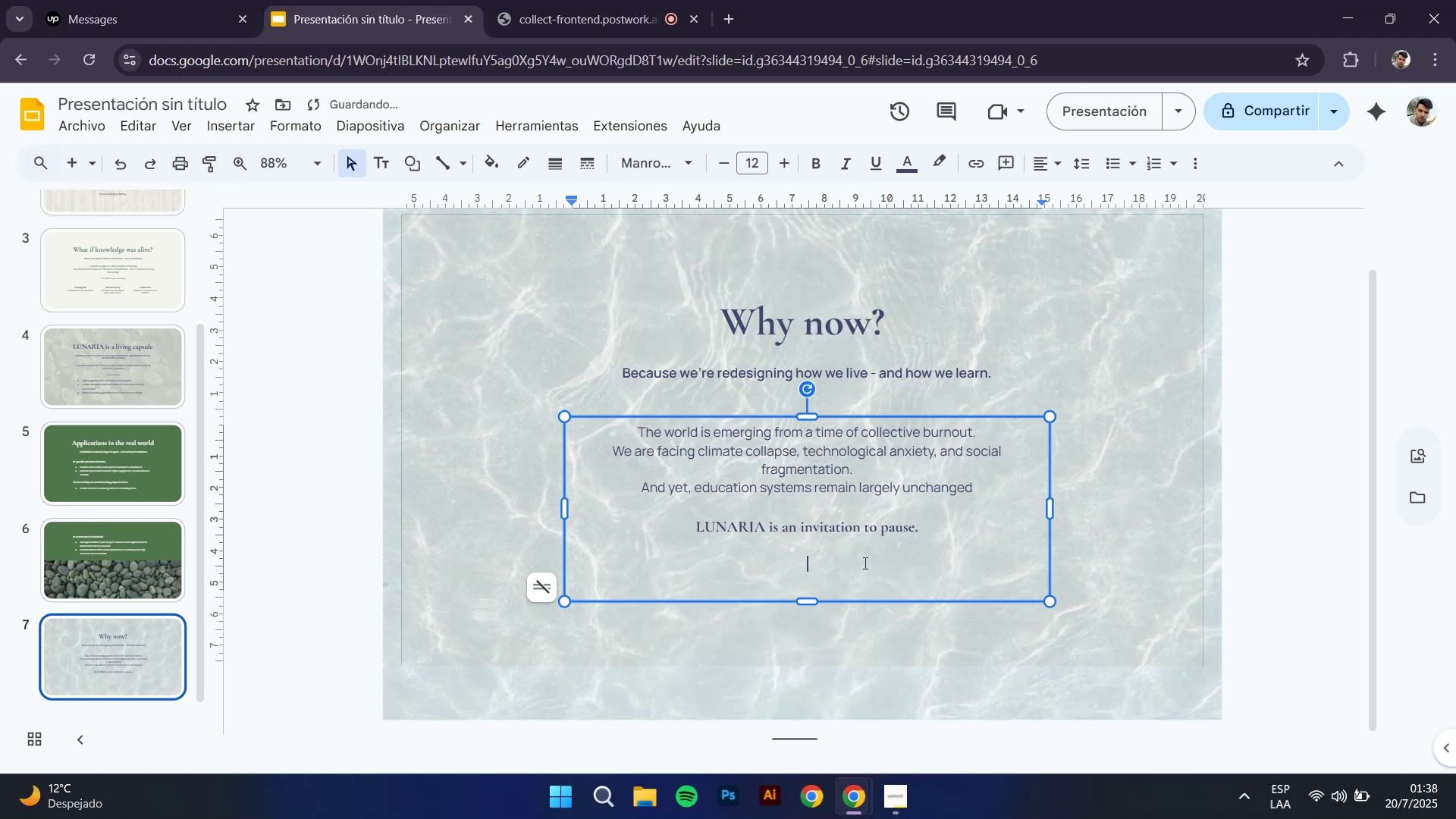 
type(To learn again with the body, the senses, the earth.)
 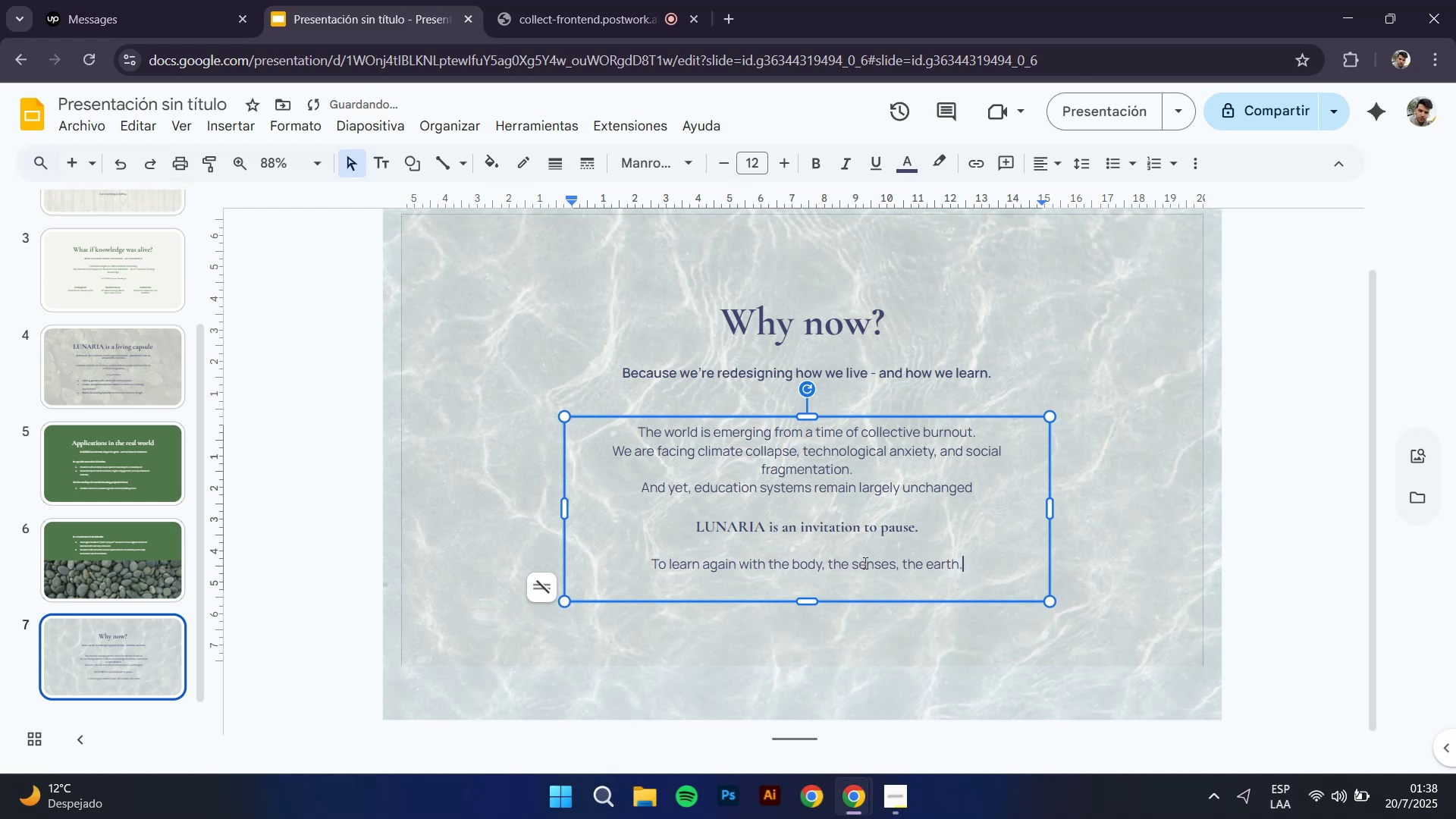 
key(Enter)
 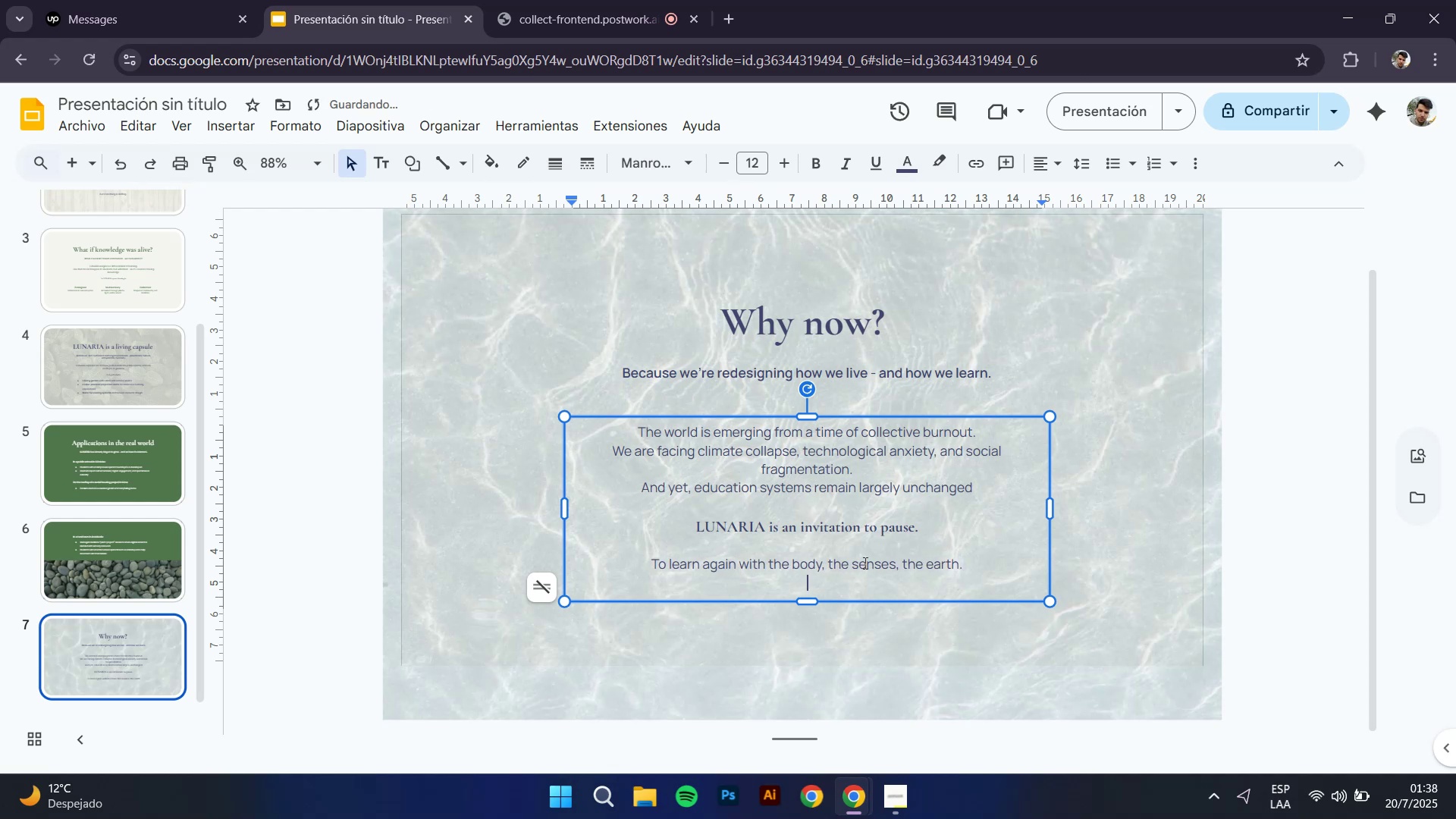 
type(To imagine futures that are not faster - but more rooted.)
 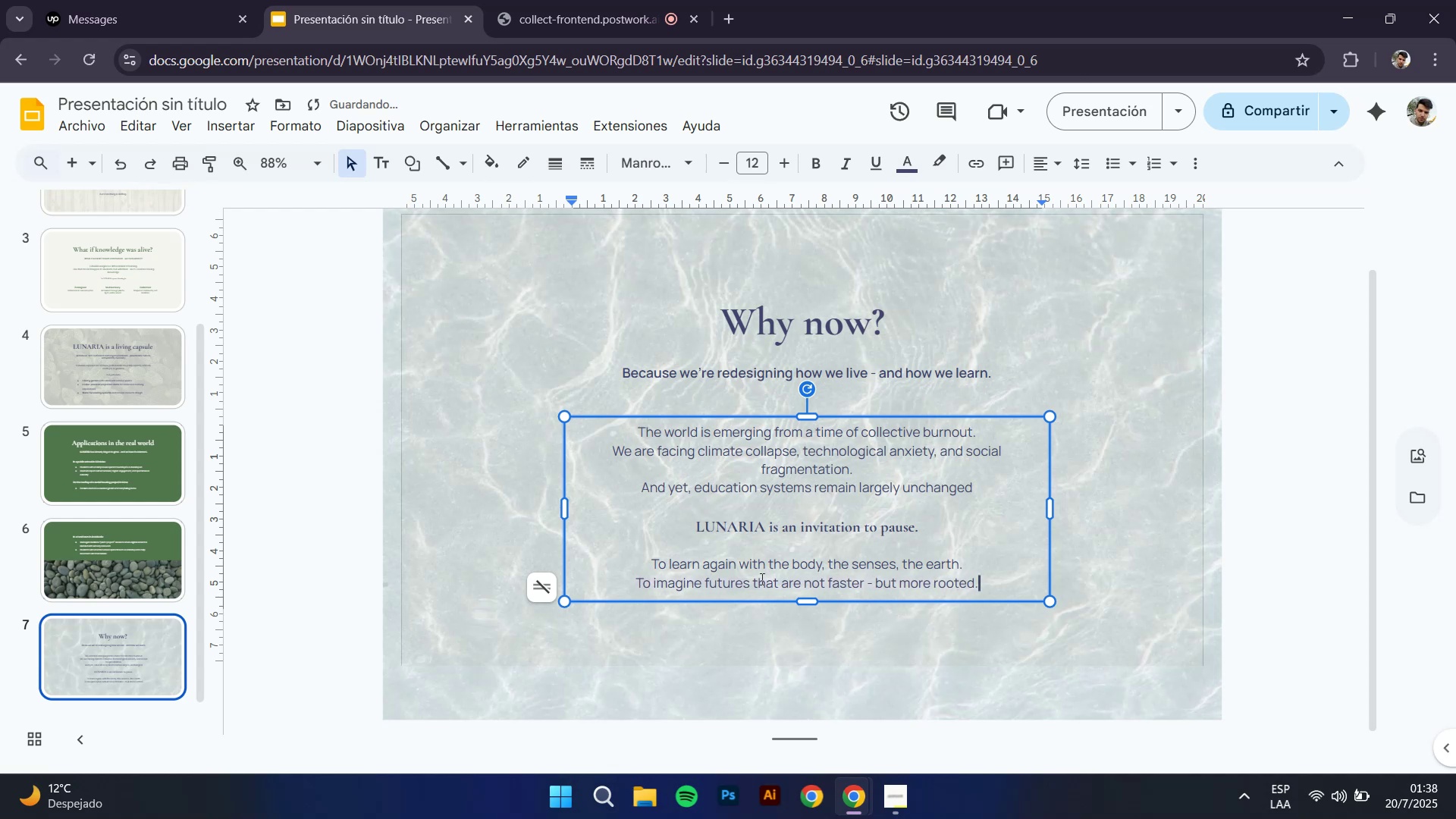 
left_click_drag(start_coordinate=[653, 560], to_coordinate=[978, 590])
 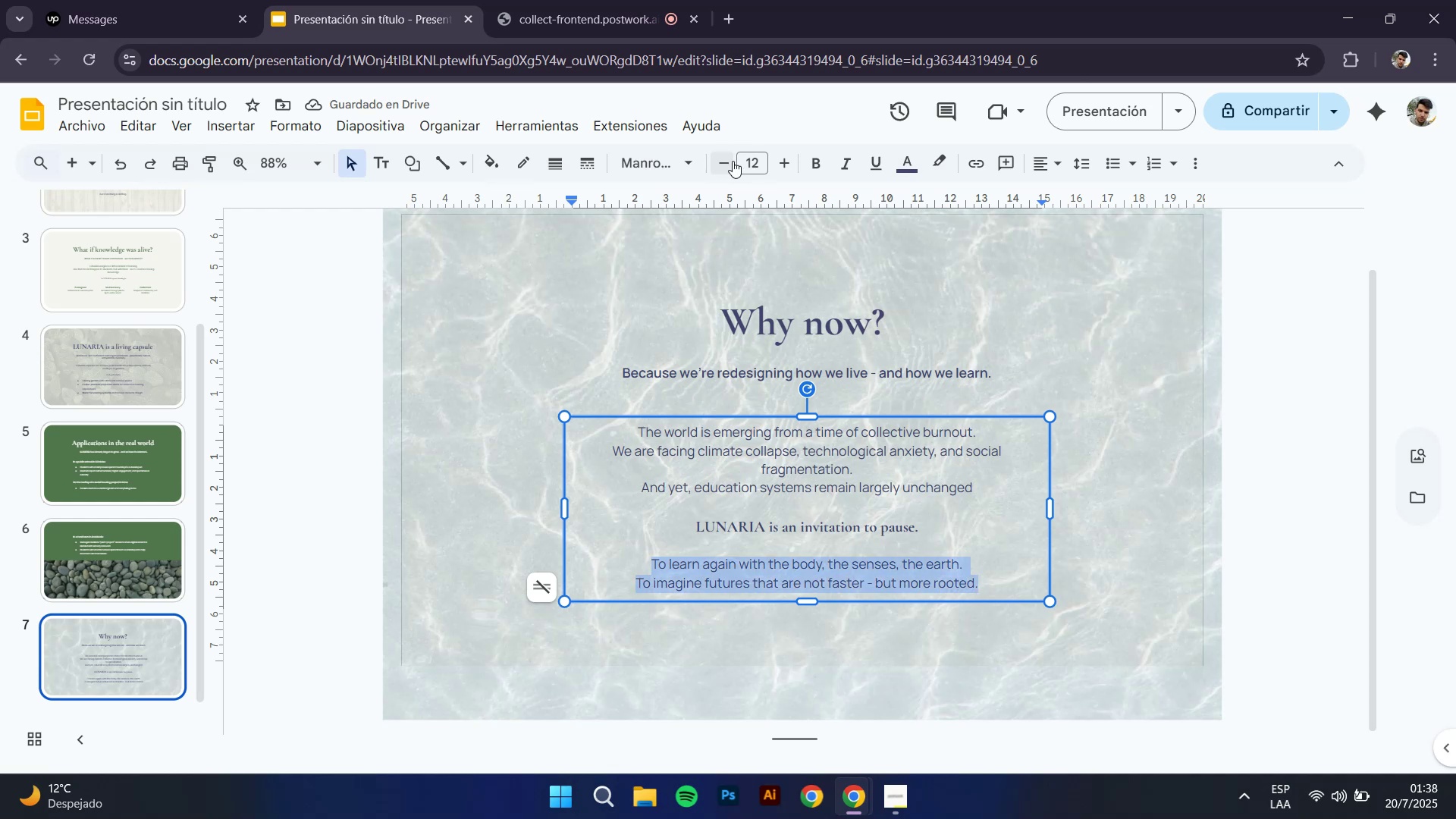 
left_click([726, 163])
 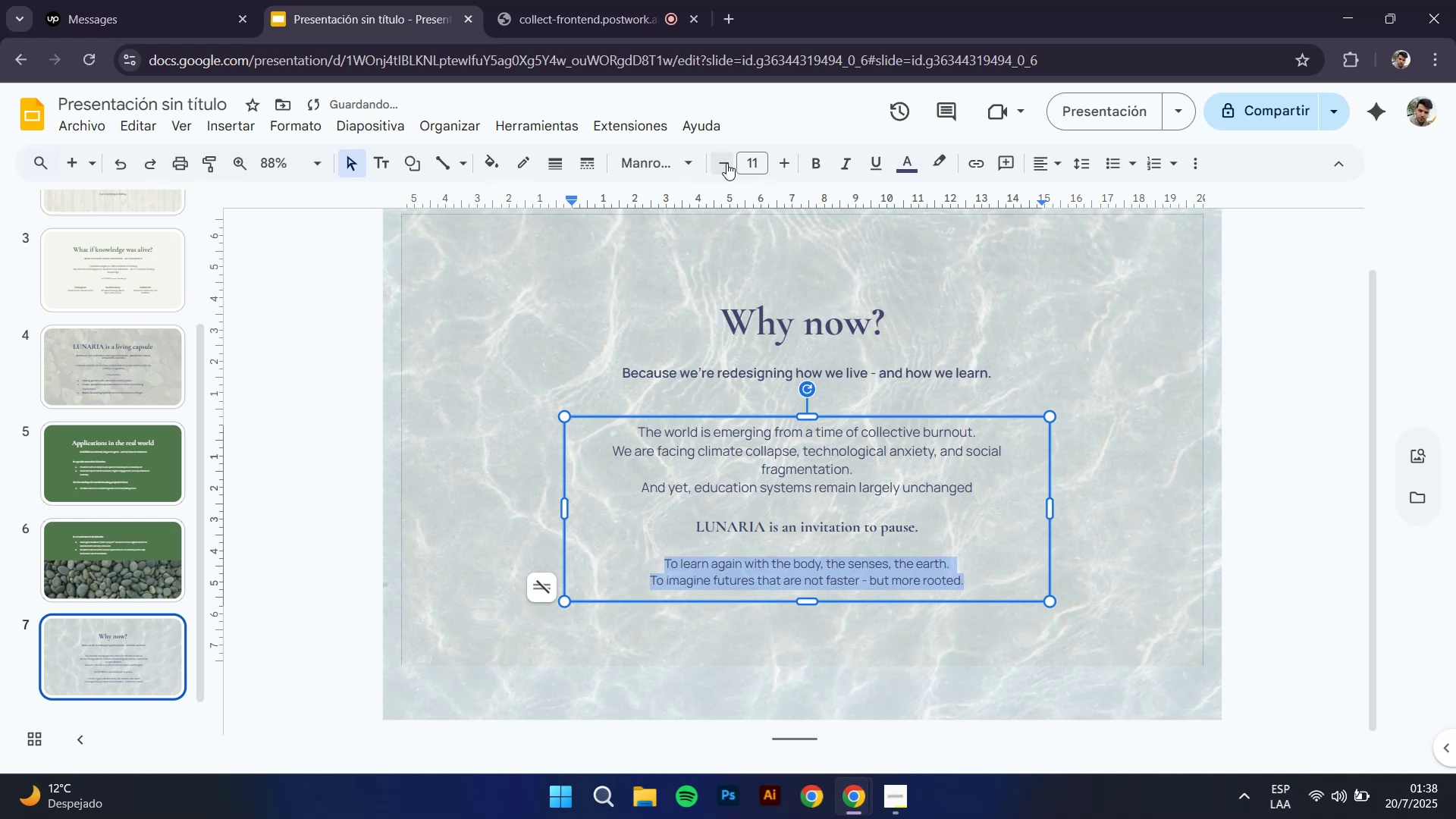 
left_click([726, 163])
 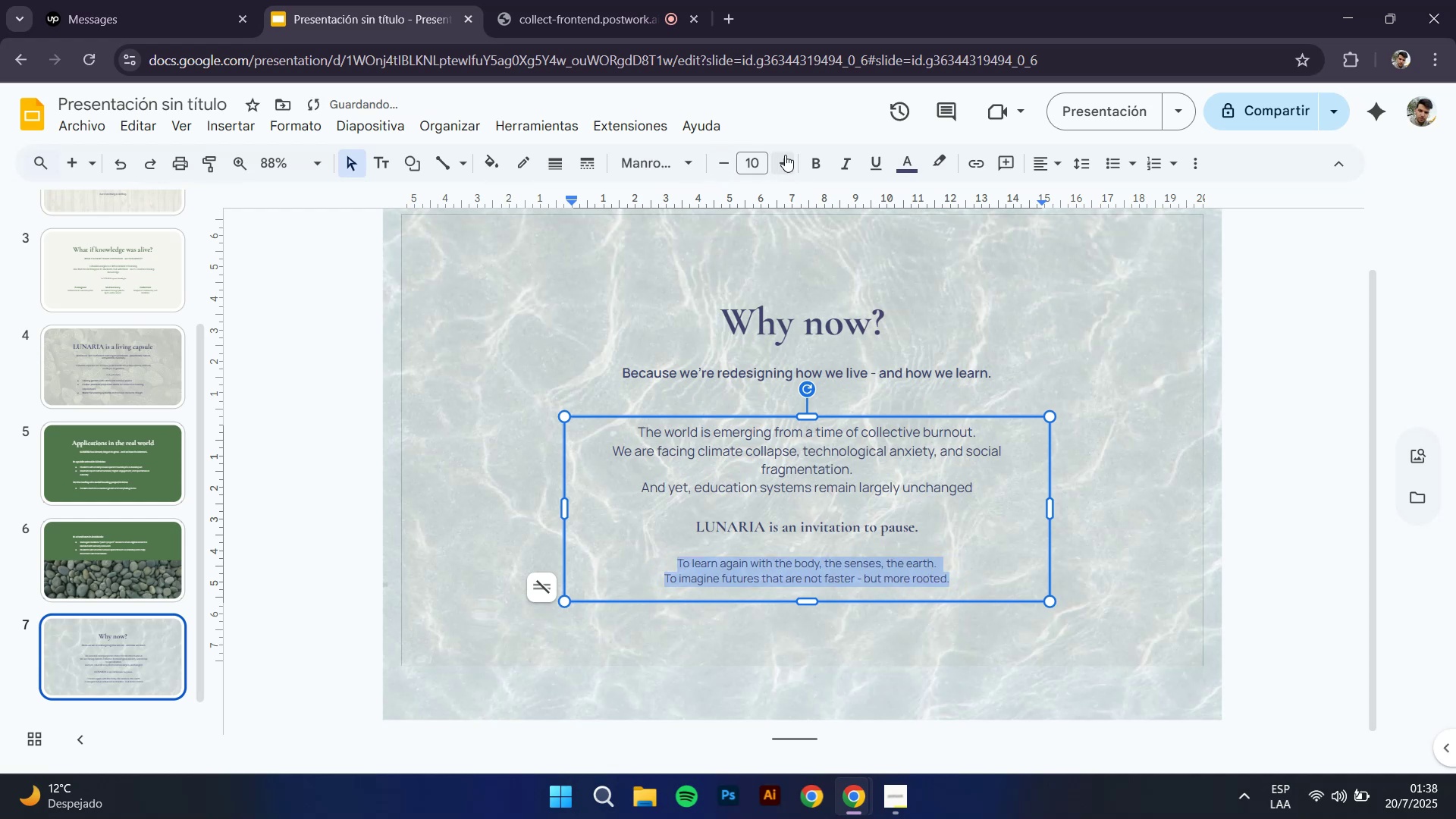 
left_click([800, 155])
 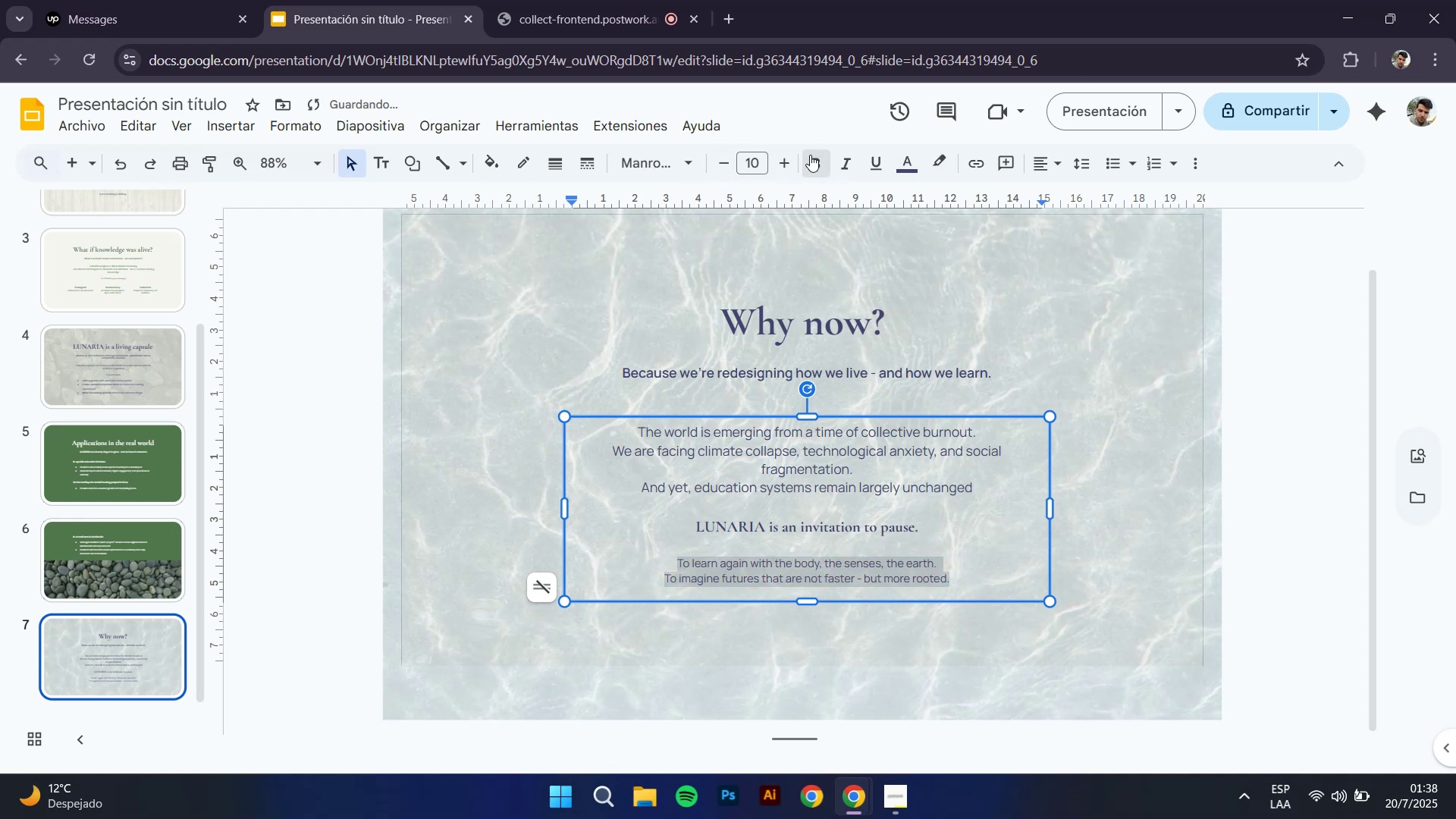 
left_click([810, 155])
 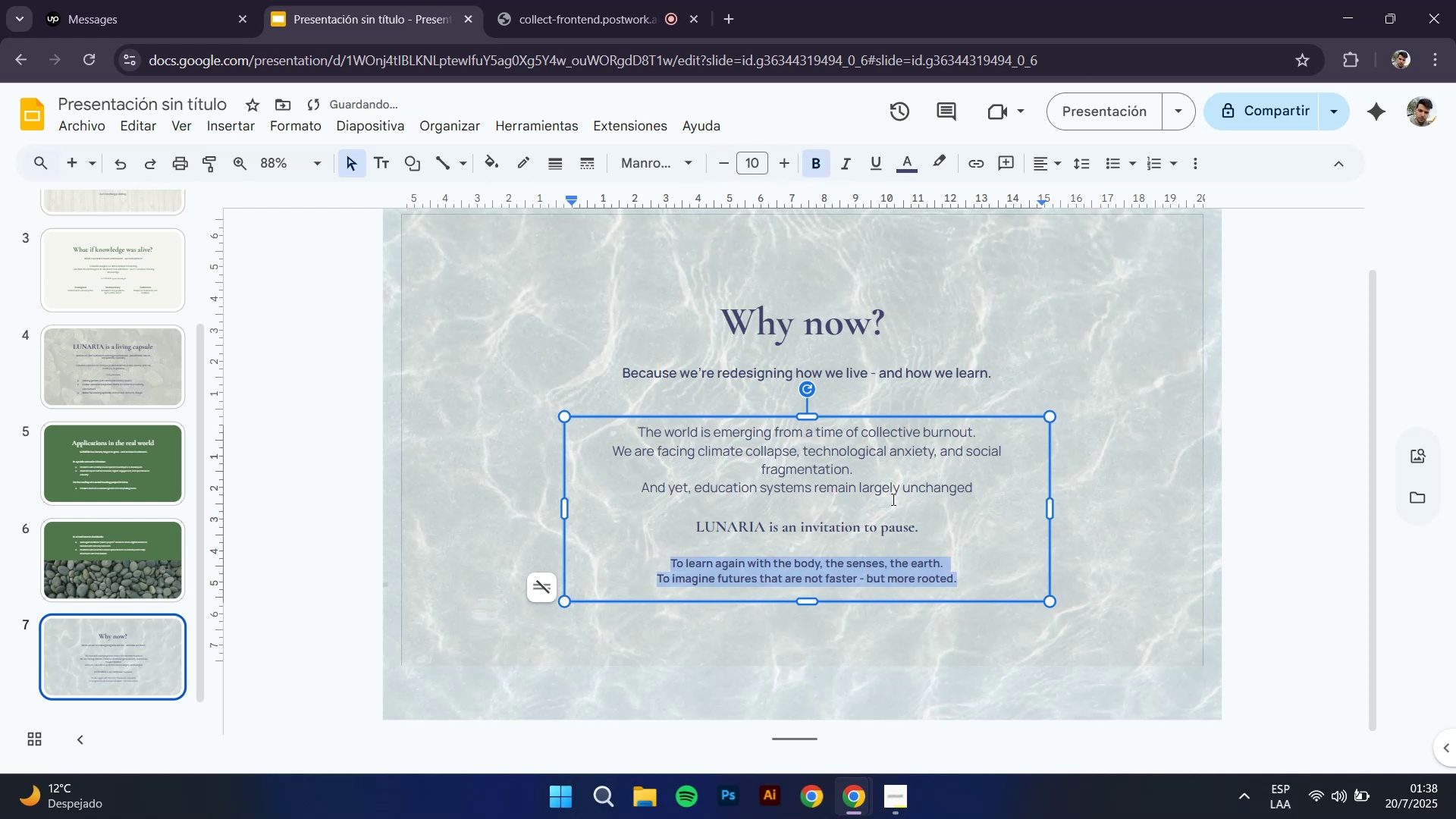 
left_click([886, 470])
 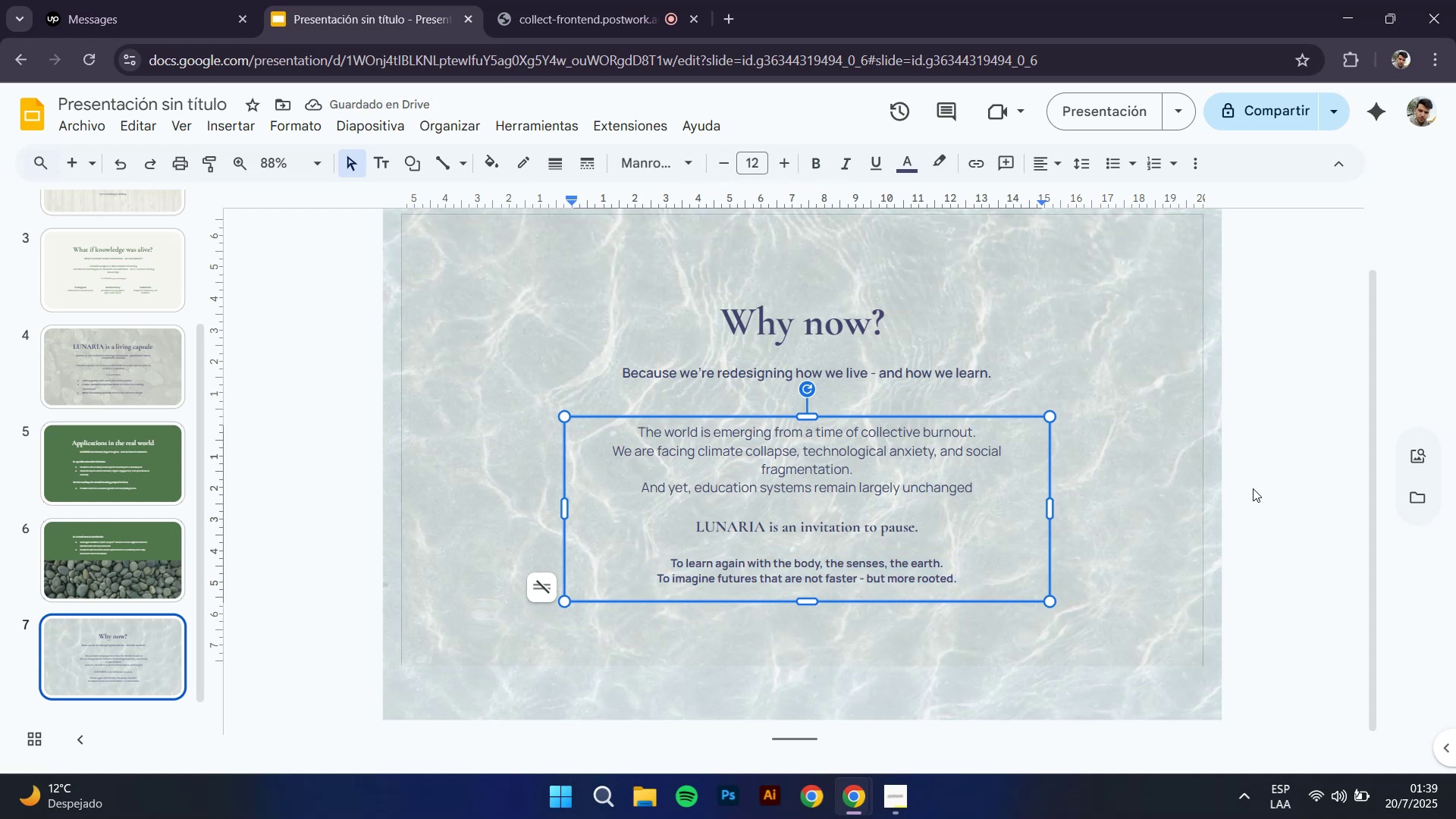 
left_click([1253, 488])
 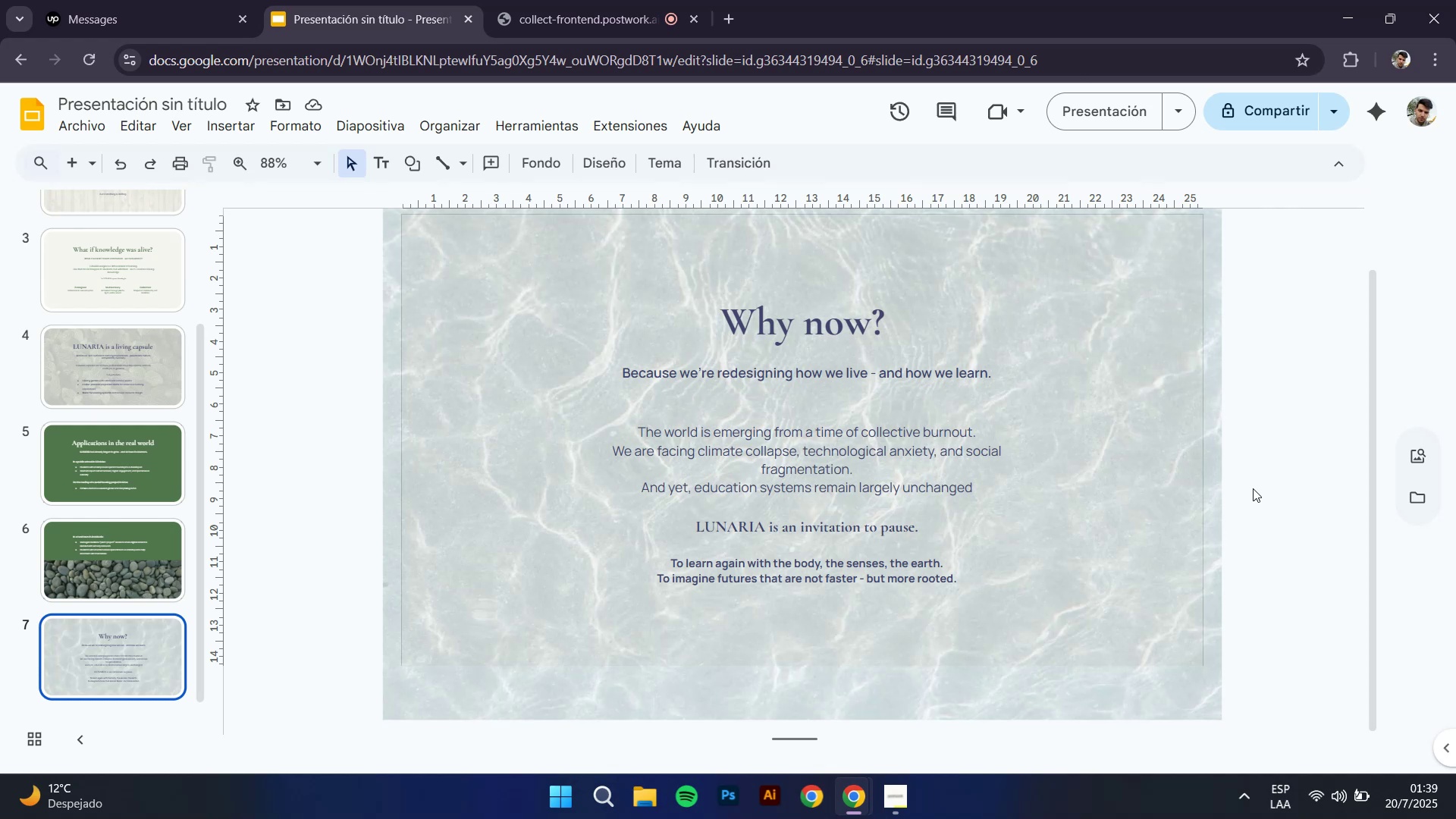 
left_click([1091, 117])
 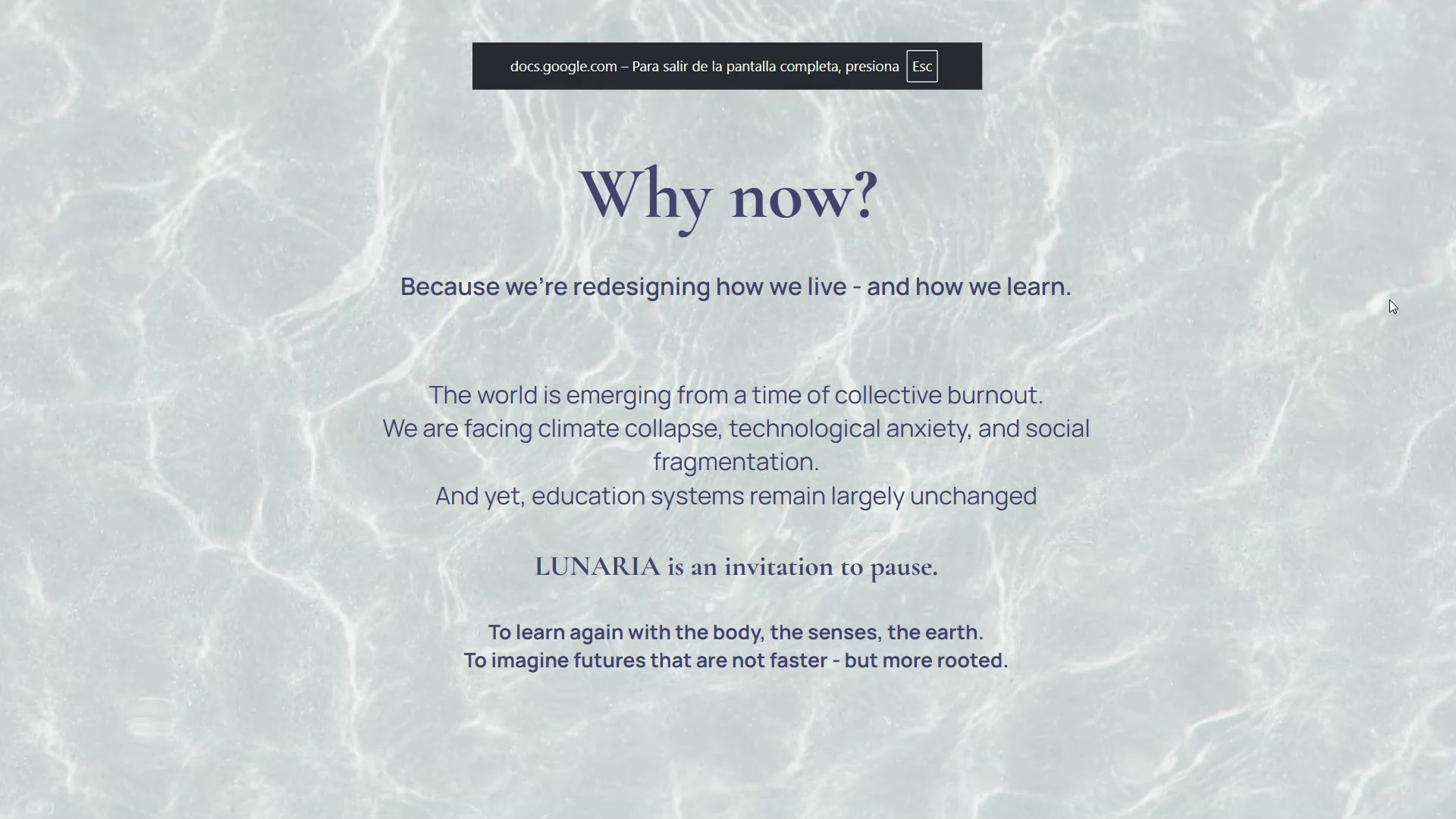 
key(Escape)
 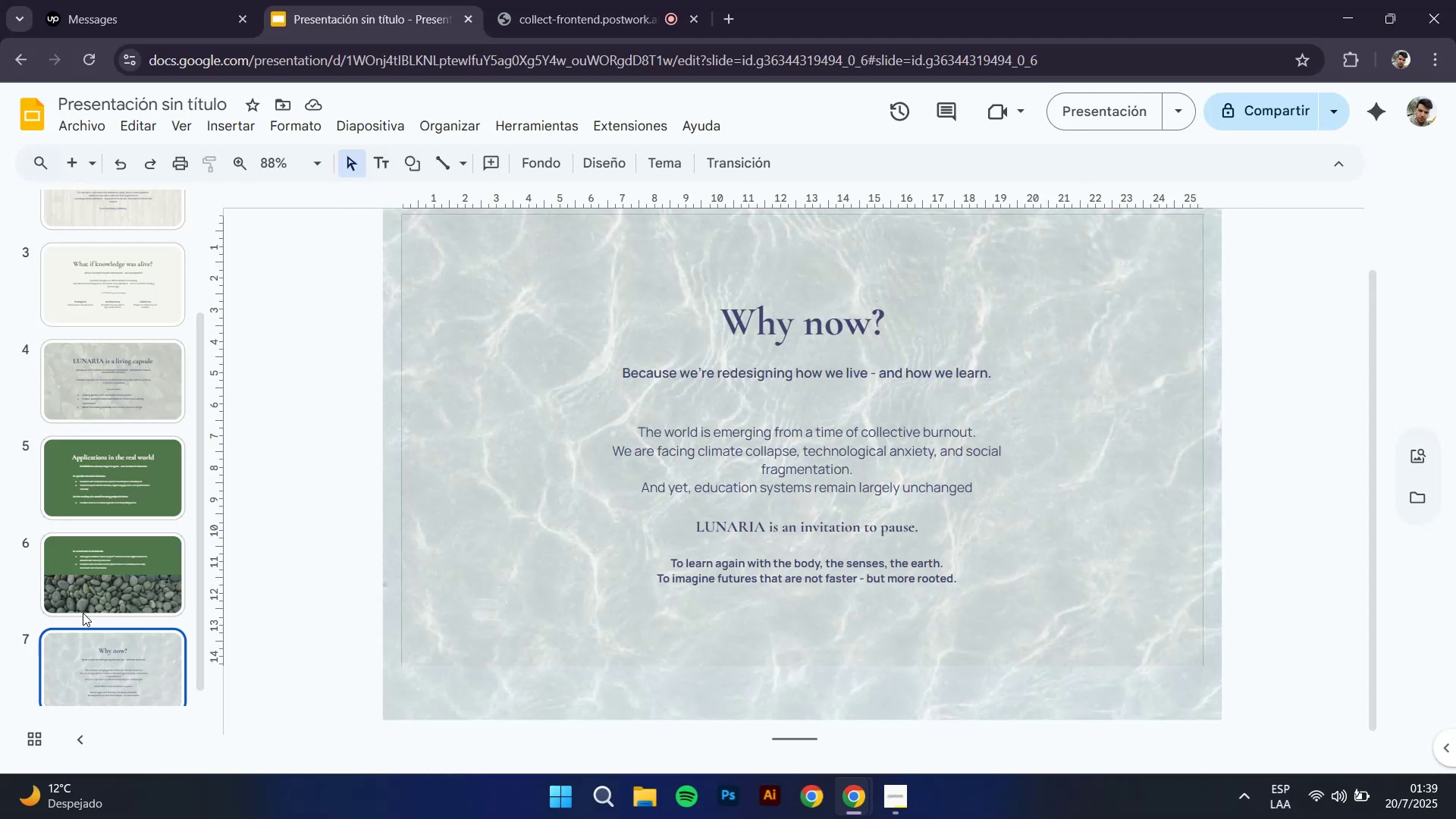 
left_click([95, 564])
 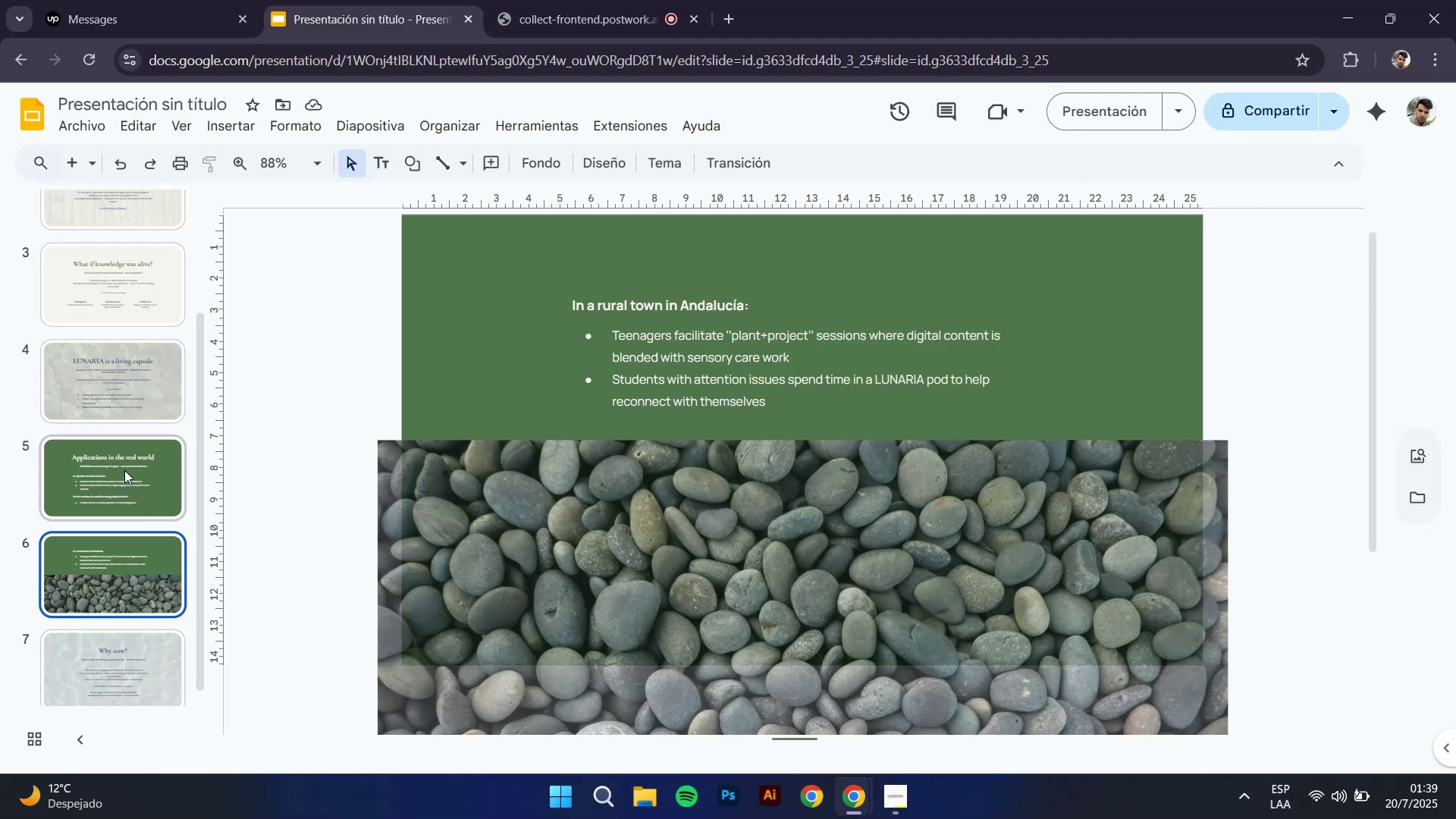 
left_click([124, 470])
 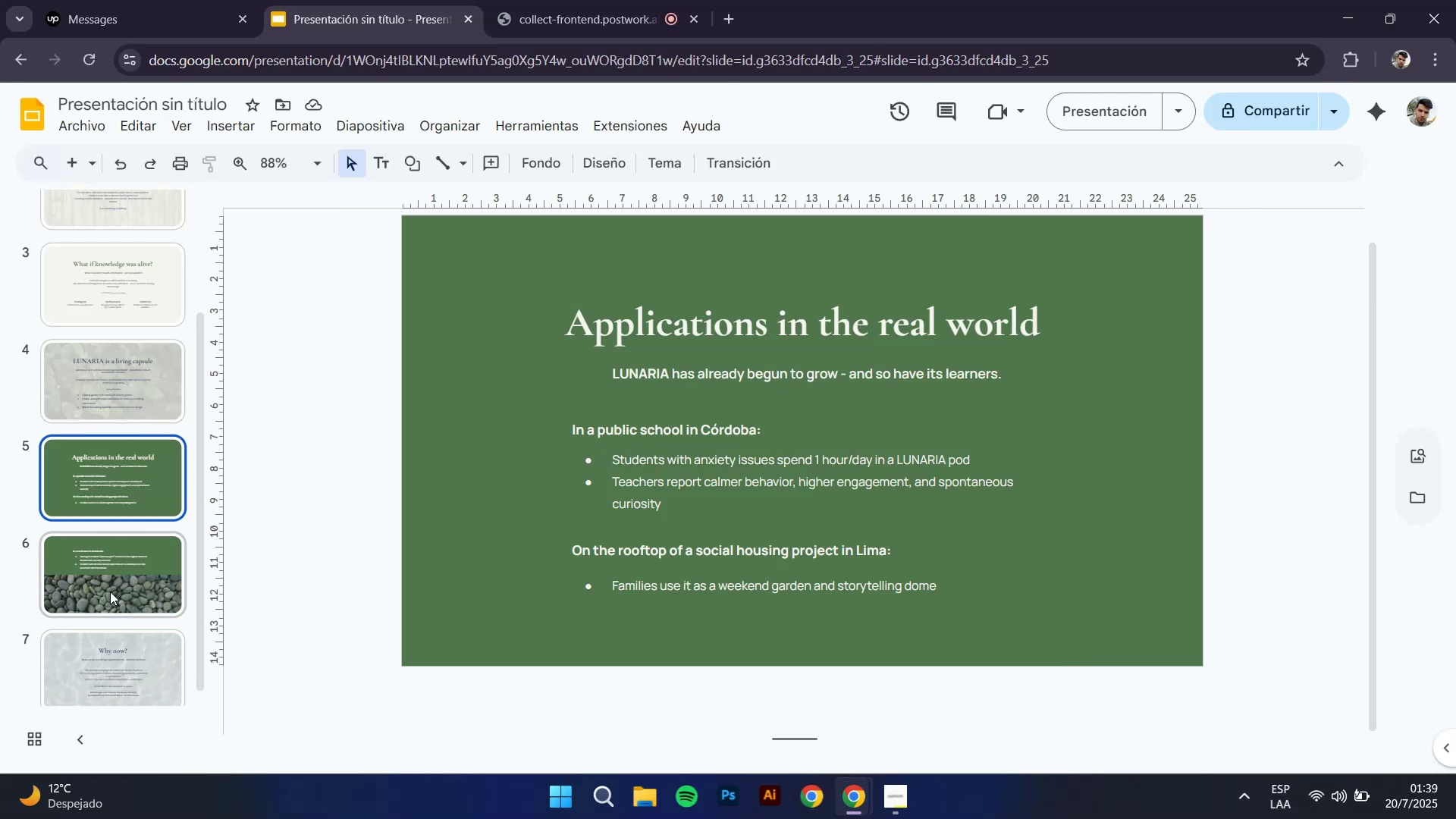 
left_click([115, 646])
 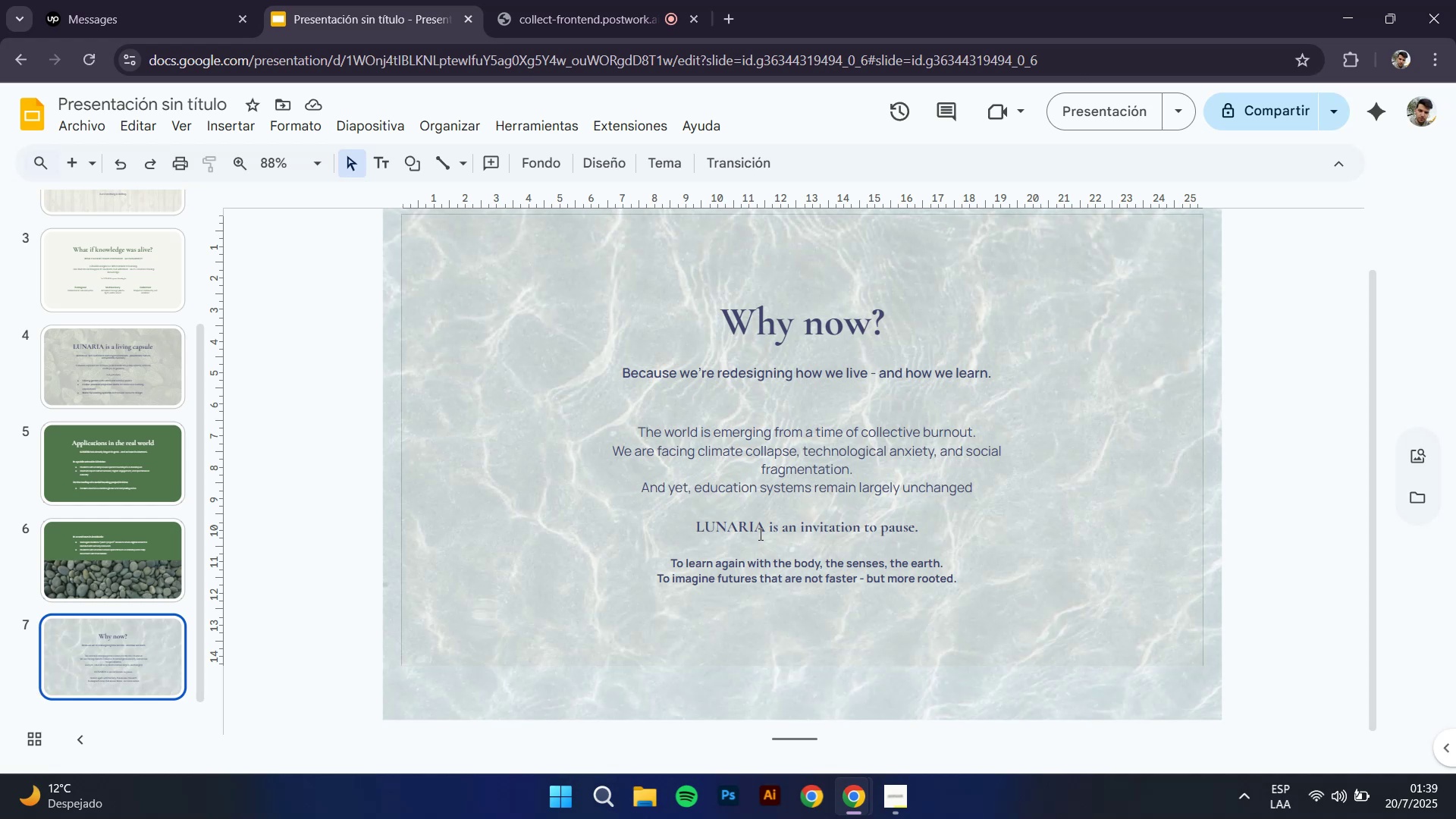 
left_click_drag(start_coordinate=[765, 522], to_coordinate=[673, 526])
 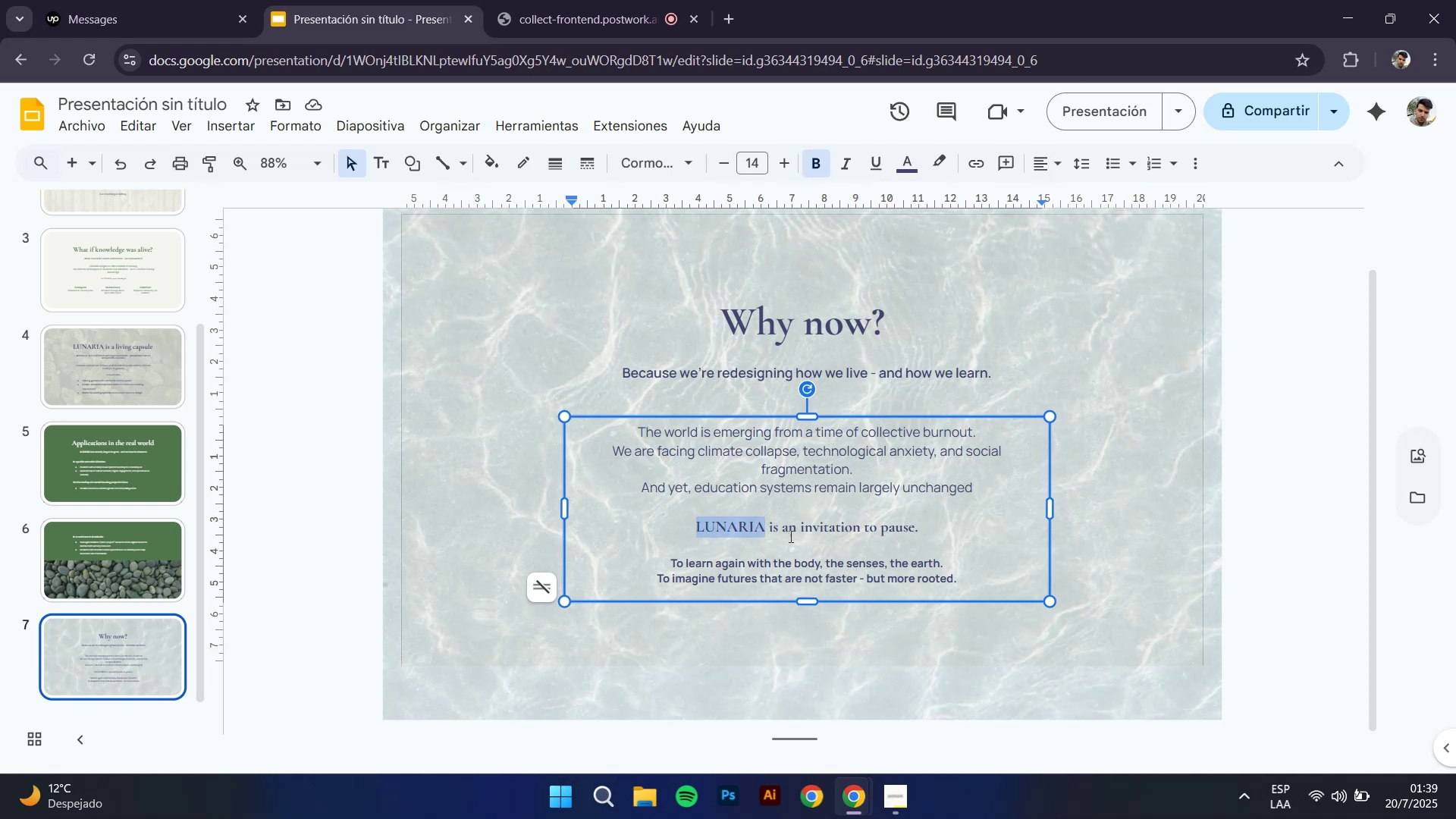 
left_click([786, 531])
 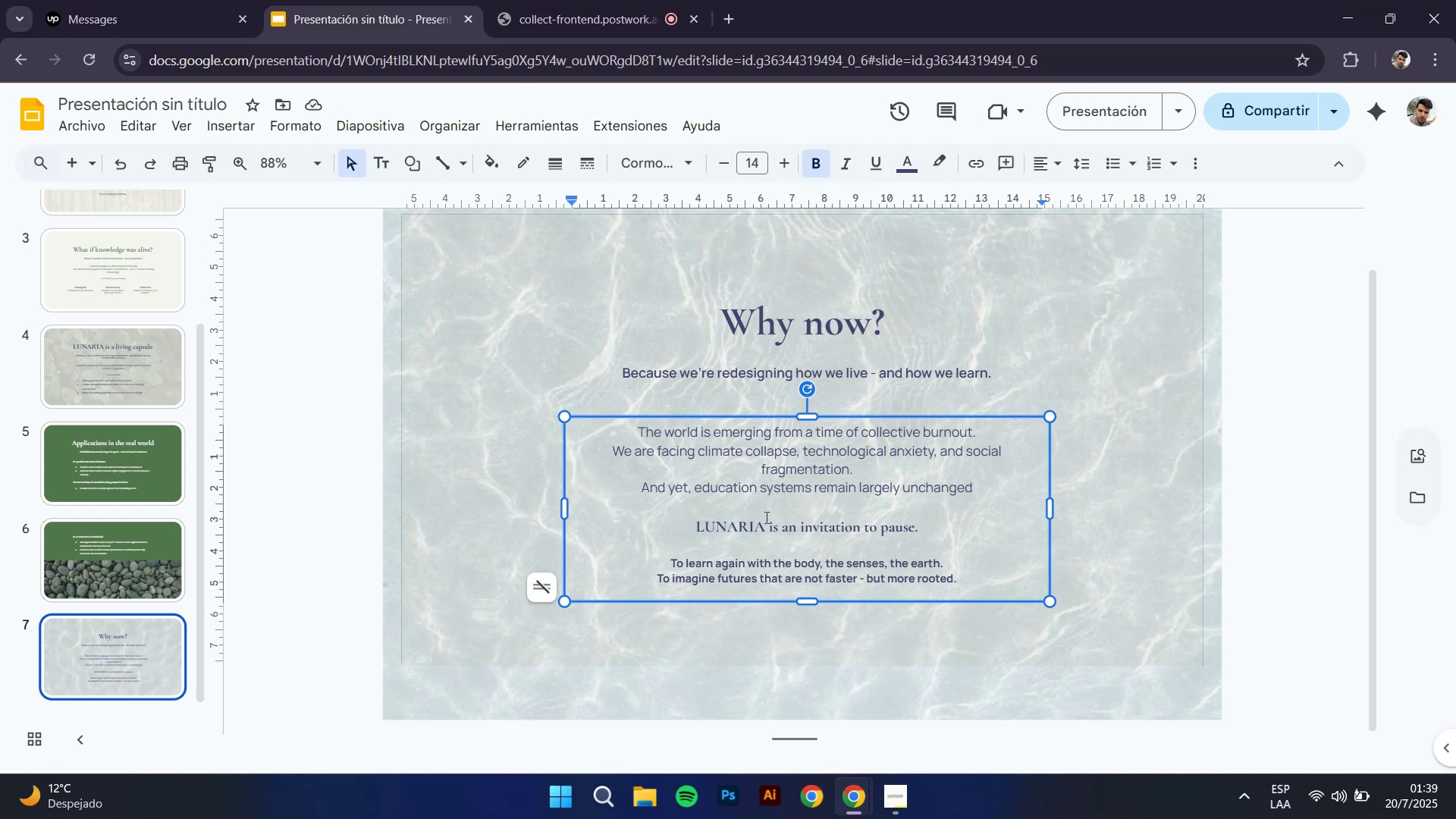 
left_click_drag(start_coordinate=[767, 521], to_coordinate=[662, 532])
 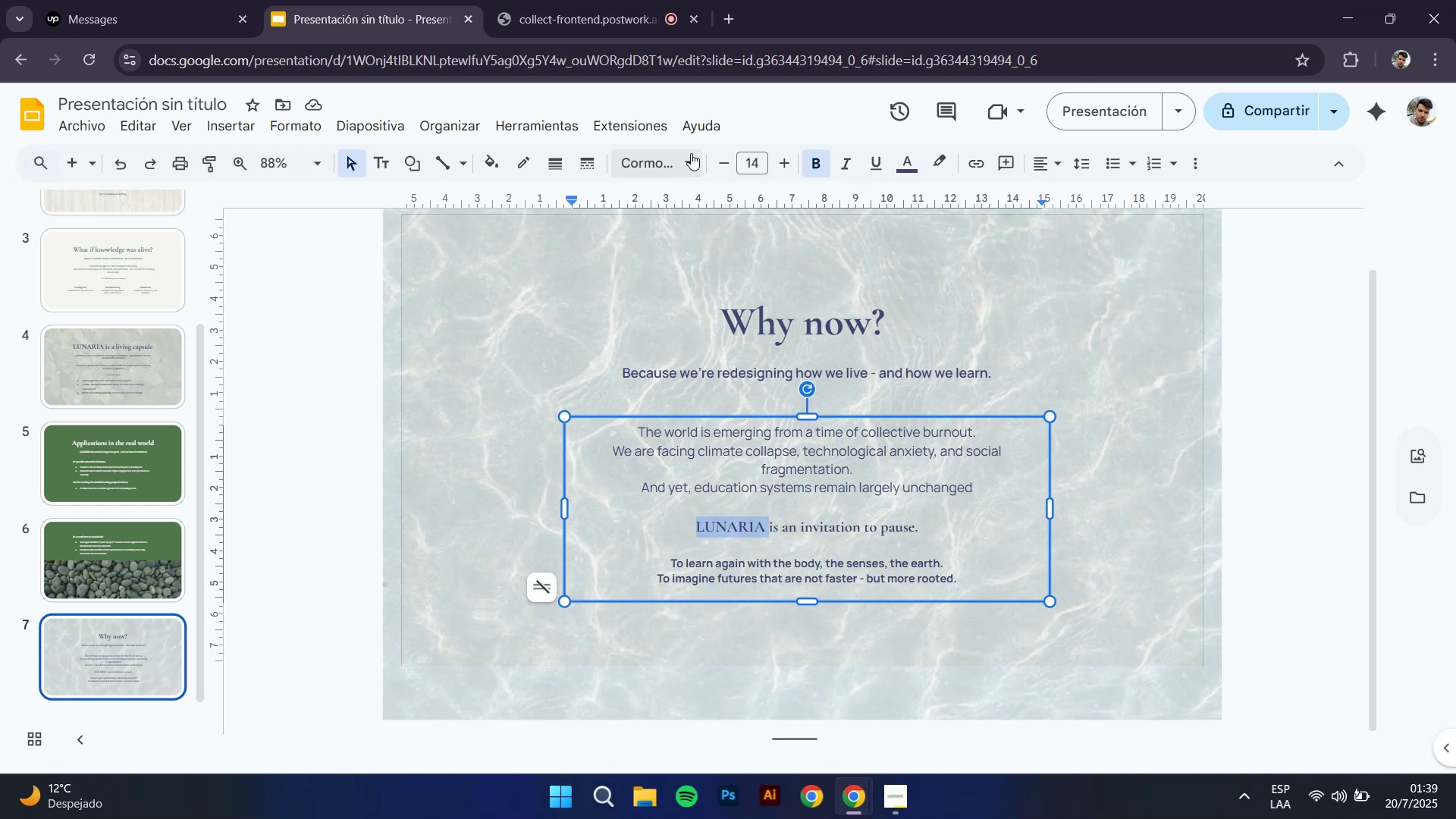 
left_click([691, 153])
 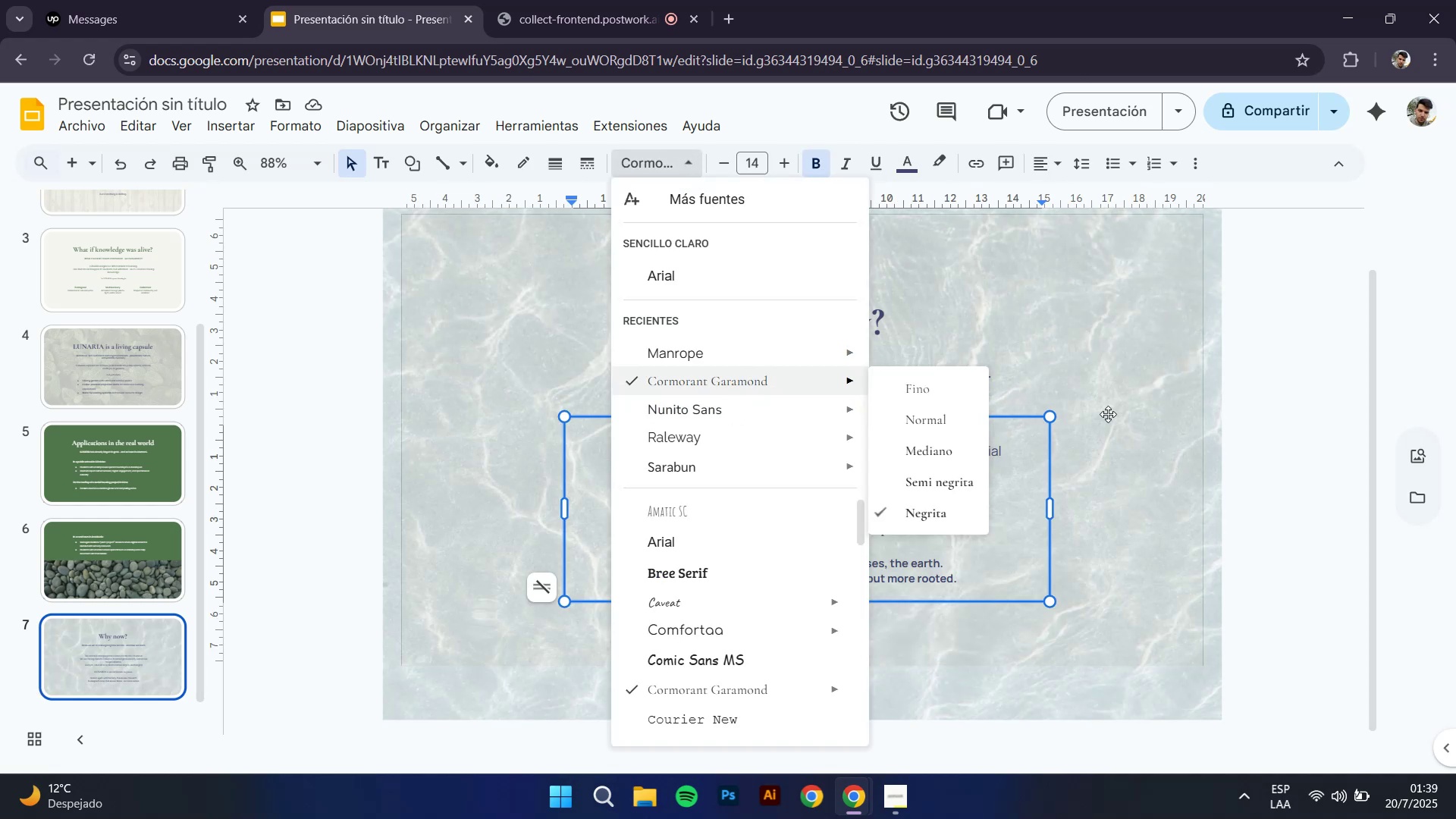 
left_click([1020, 551])
 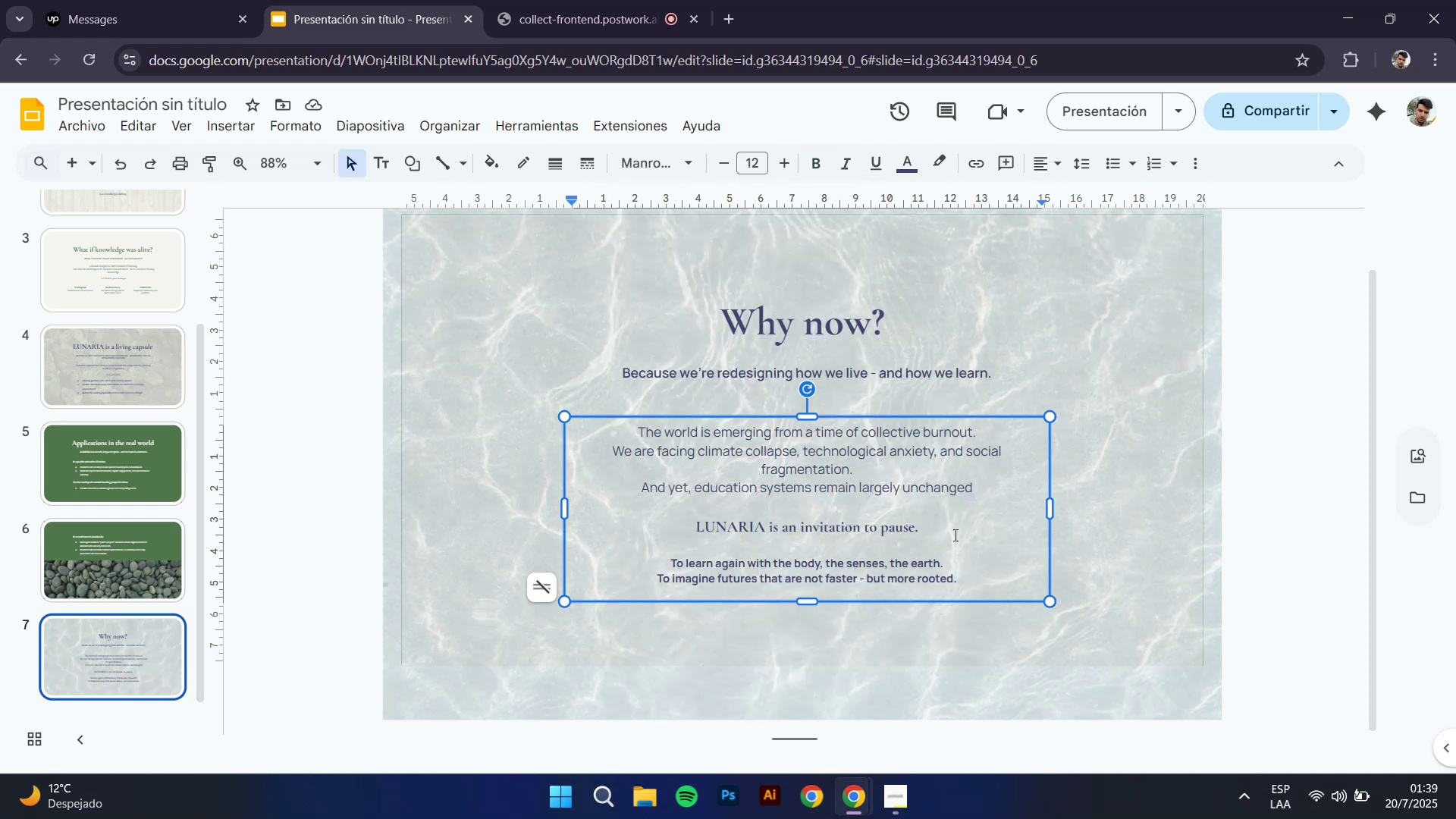 
left_click_drag(start_coordinate=[943, 530], to_coordinate=[764, 529])
 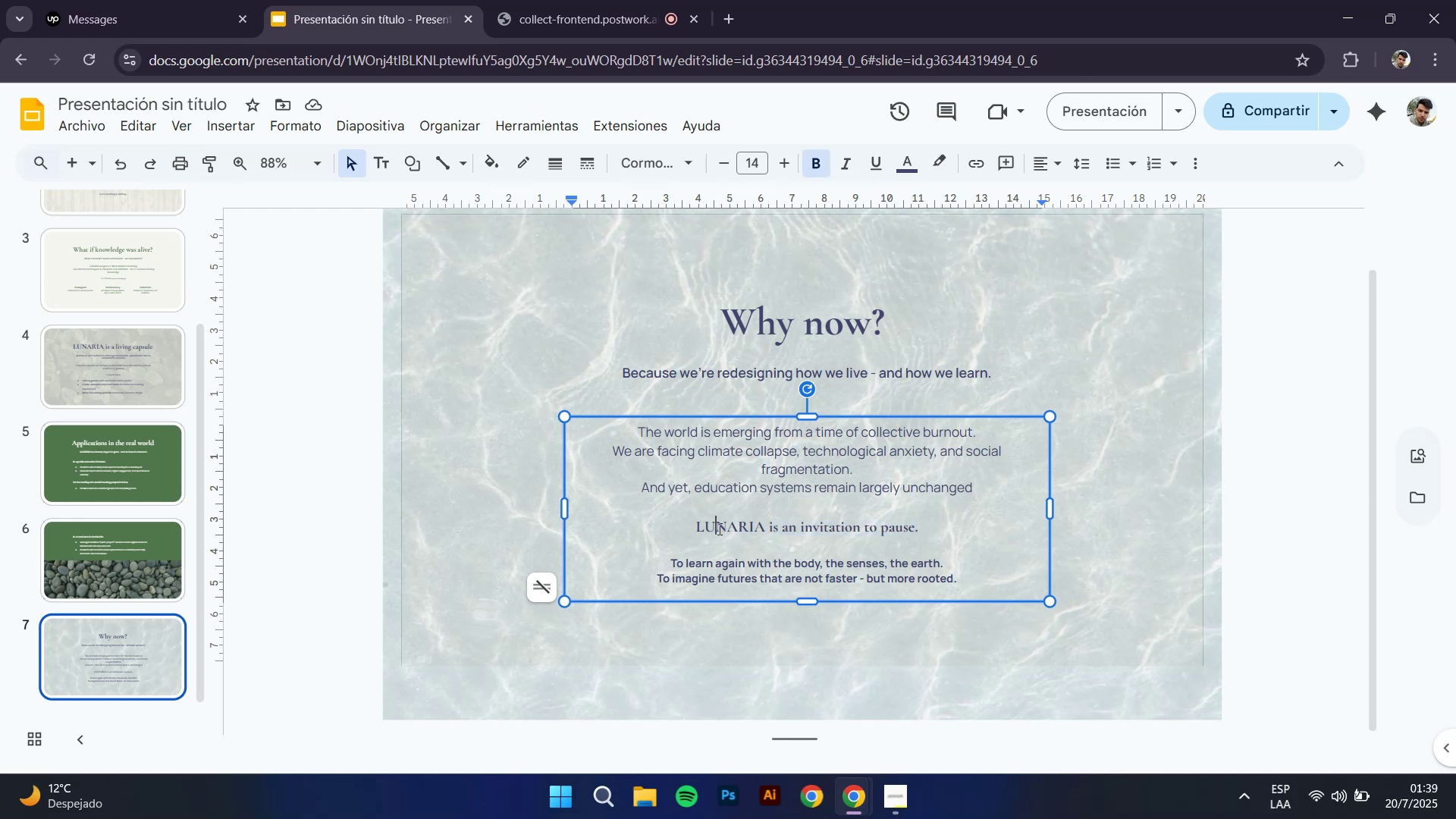 
left_click([718, 529])
 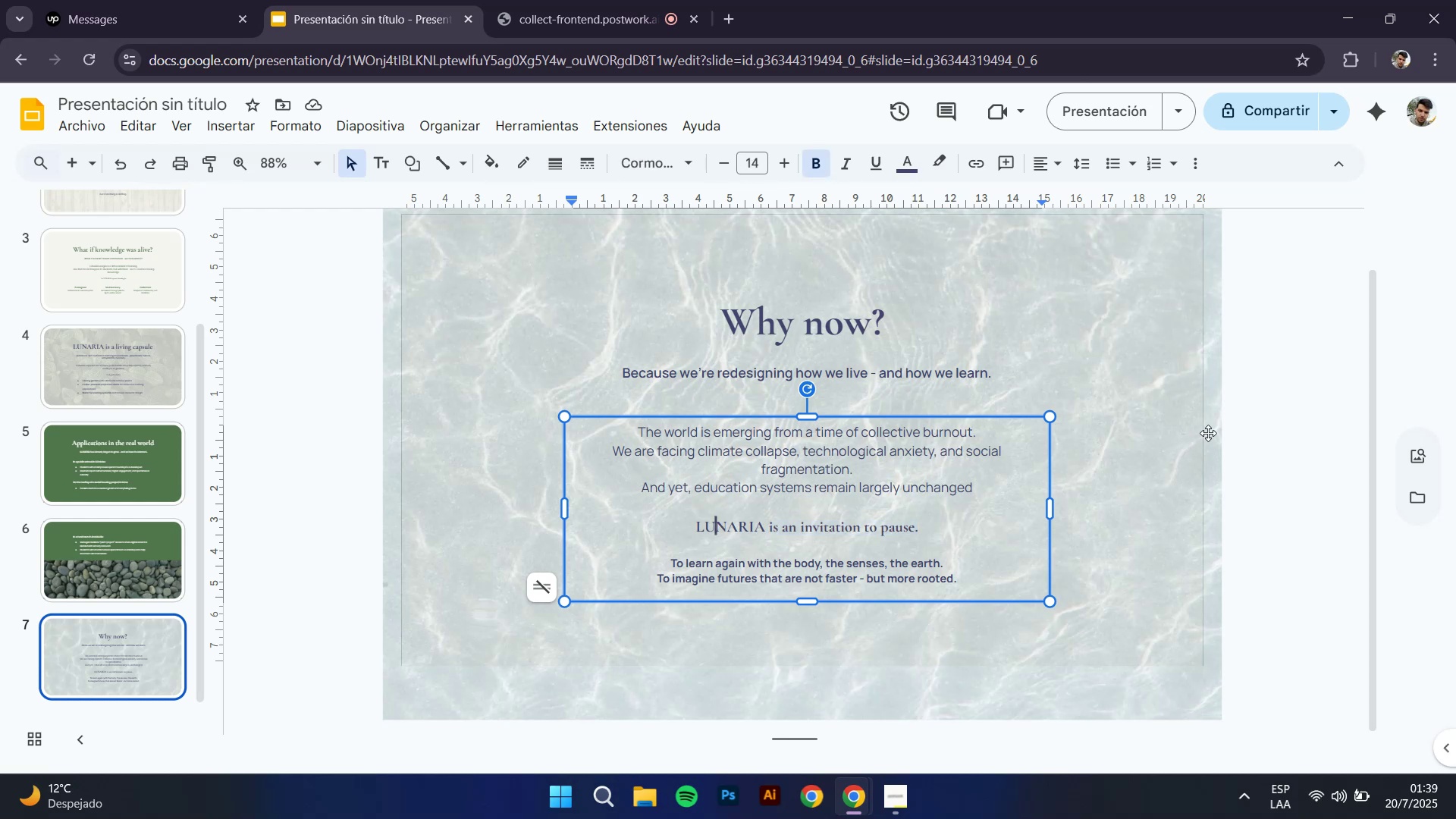 
left_click([1282, 386])
 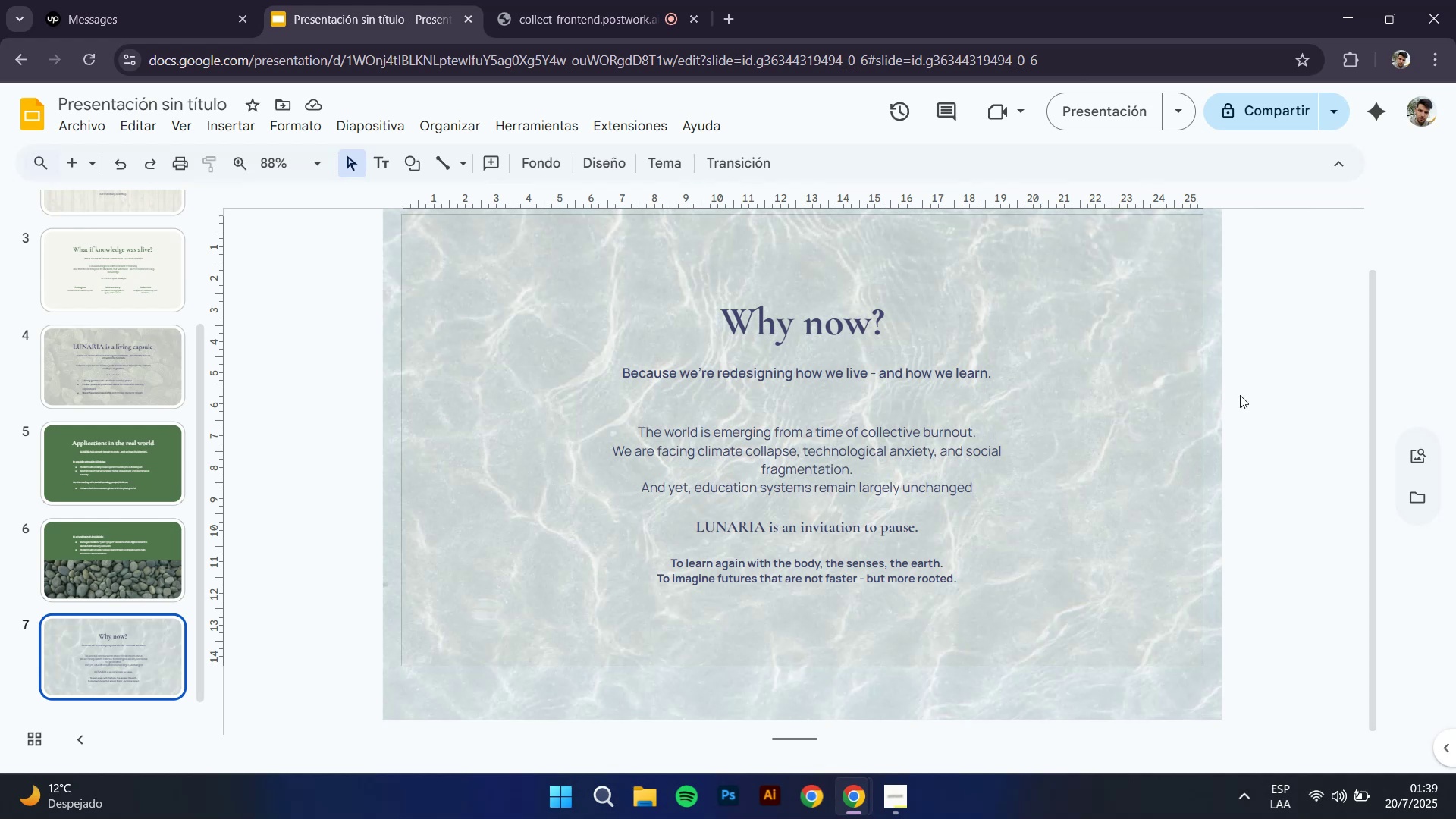 
wait(25.18)
 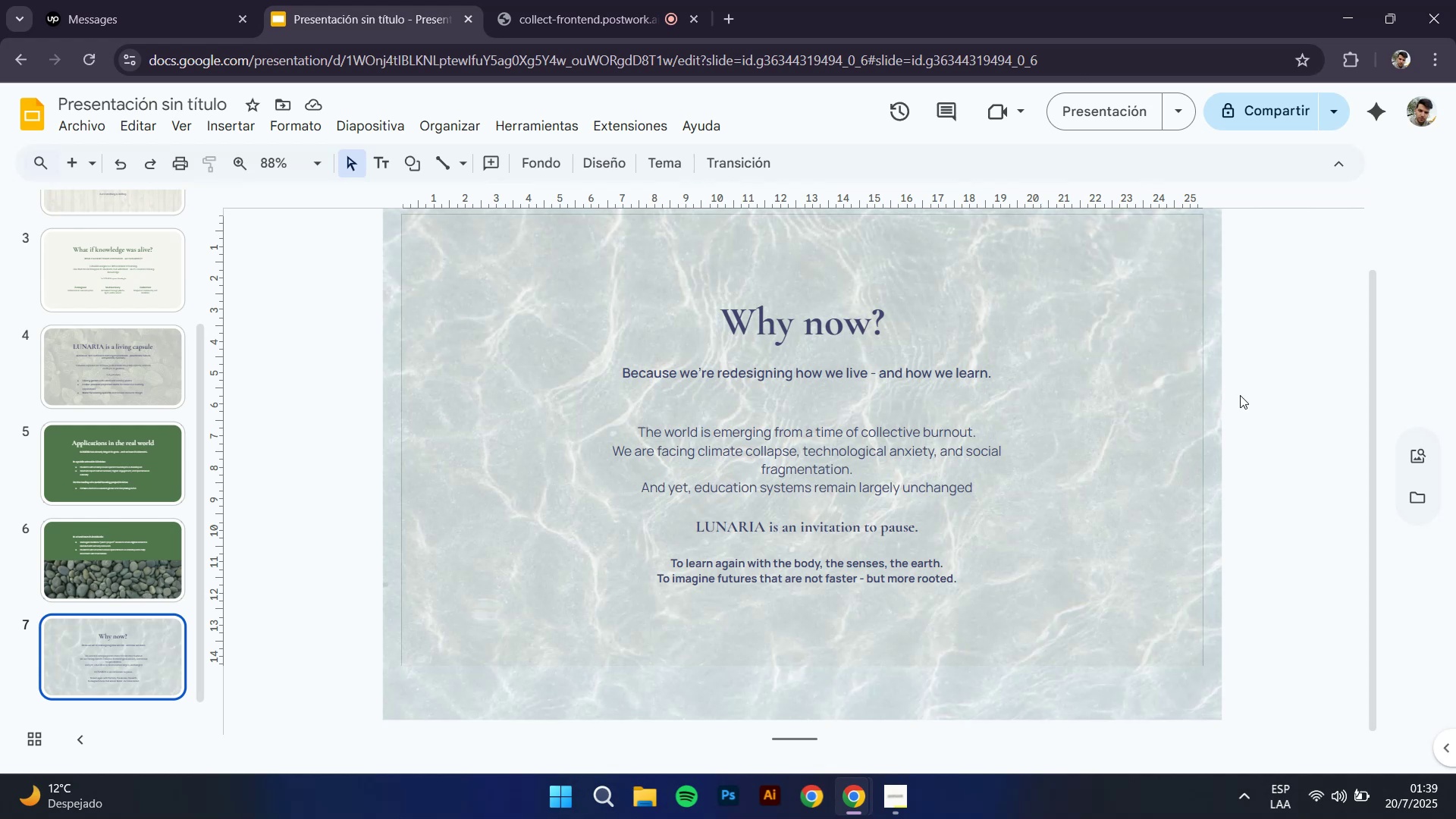 
right_click([96, 674])
 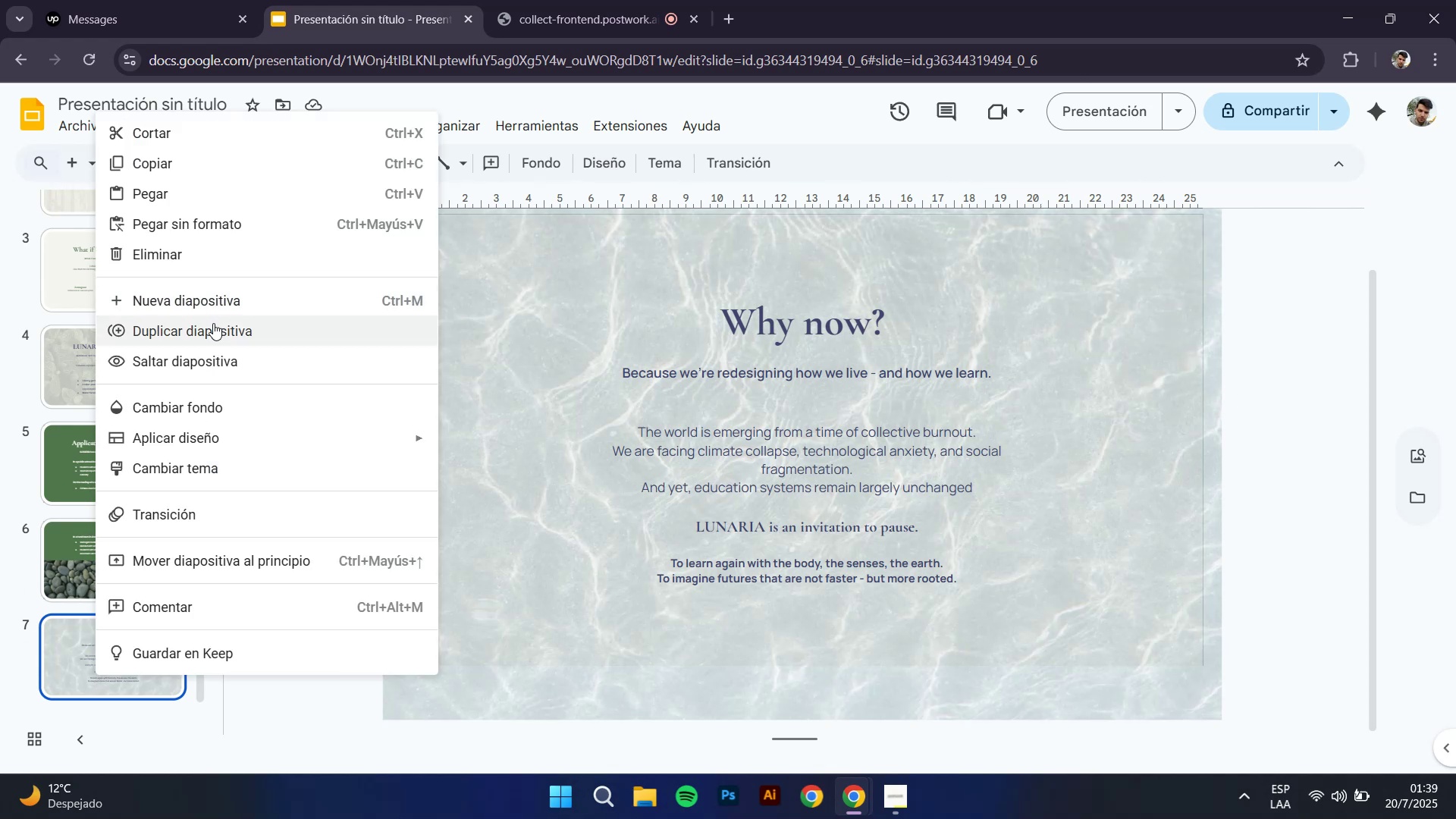 
left_click([213, 325])
 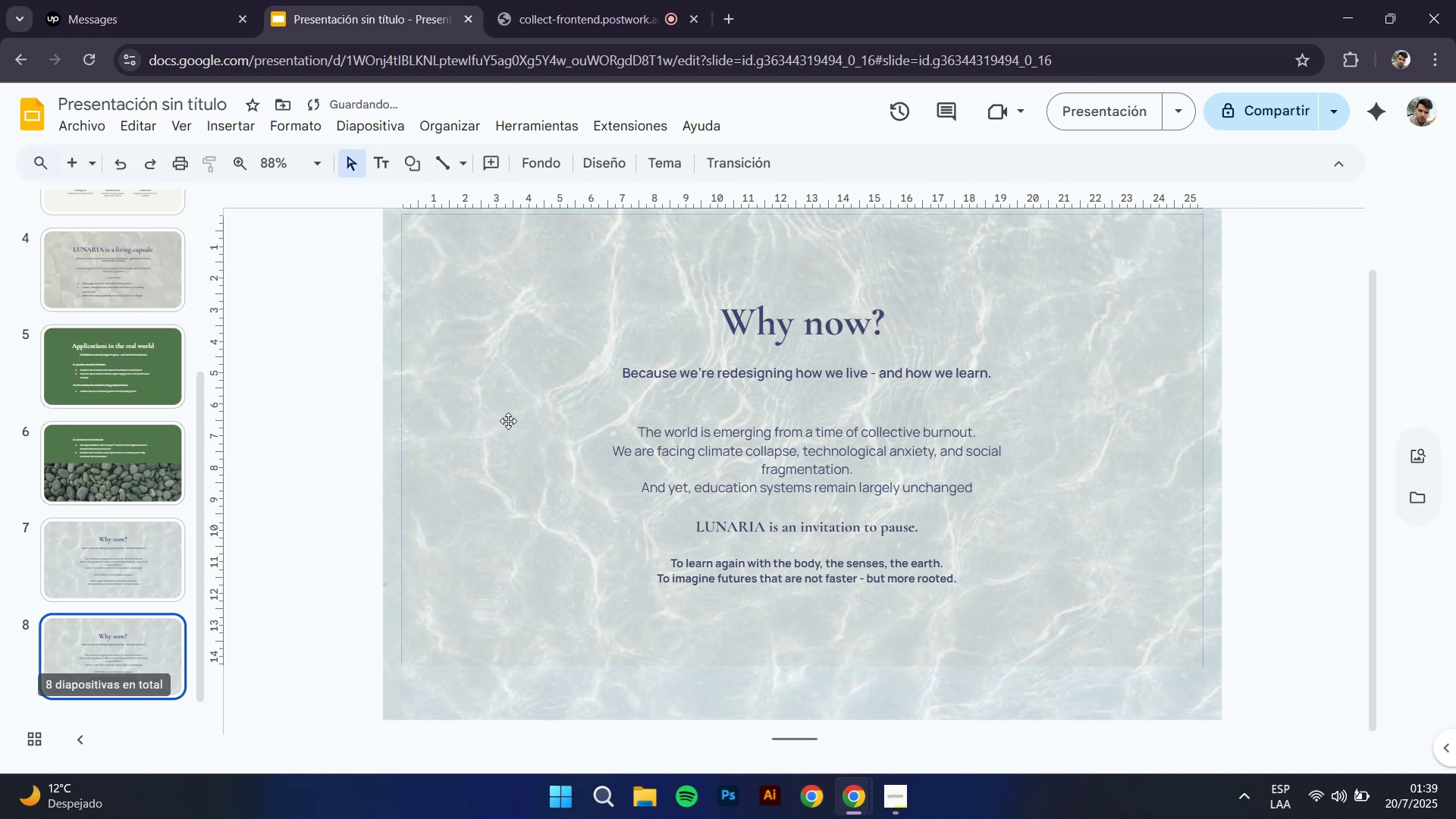 
left_click([511, 420])
 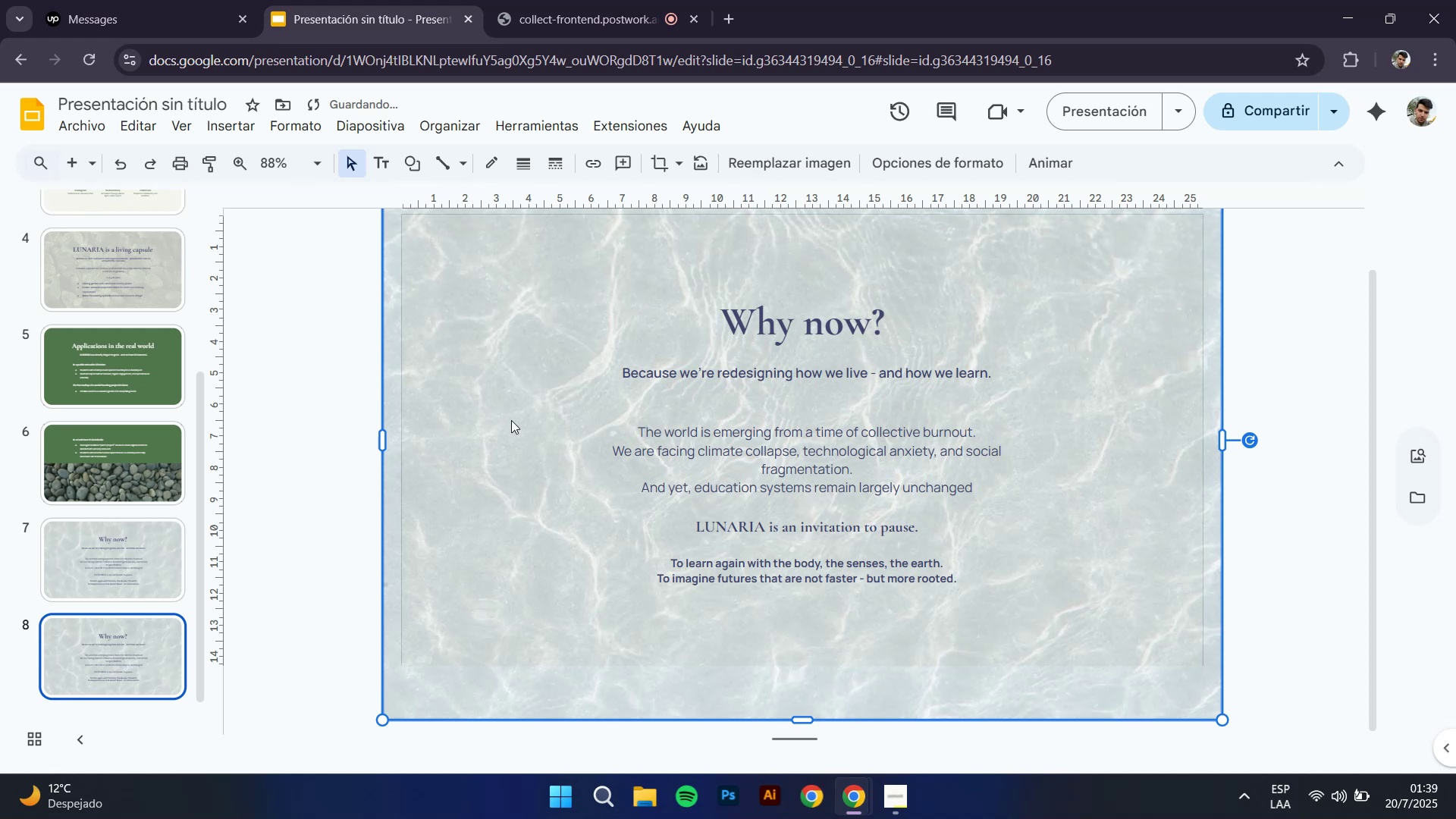 
key(Delete)
 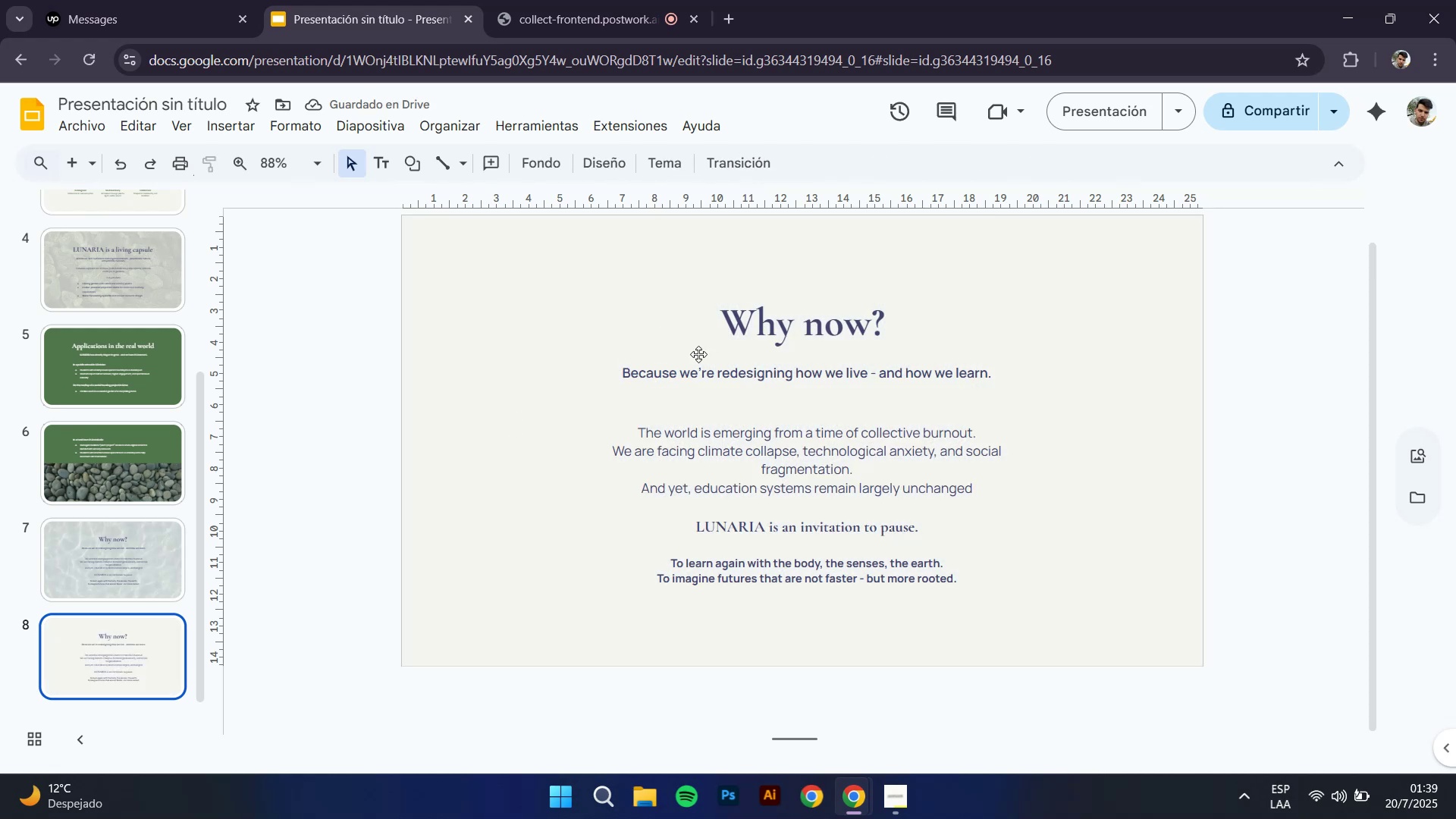 
left_click_drag(start_coordinate=[334, 298], to_coordinate=[937, 579])
 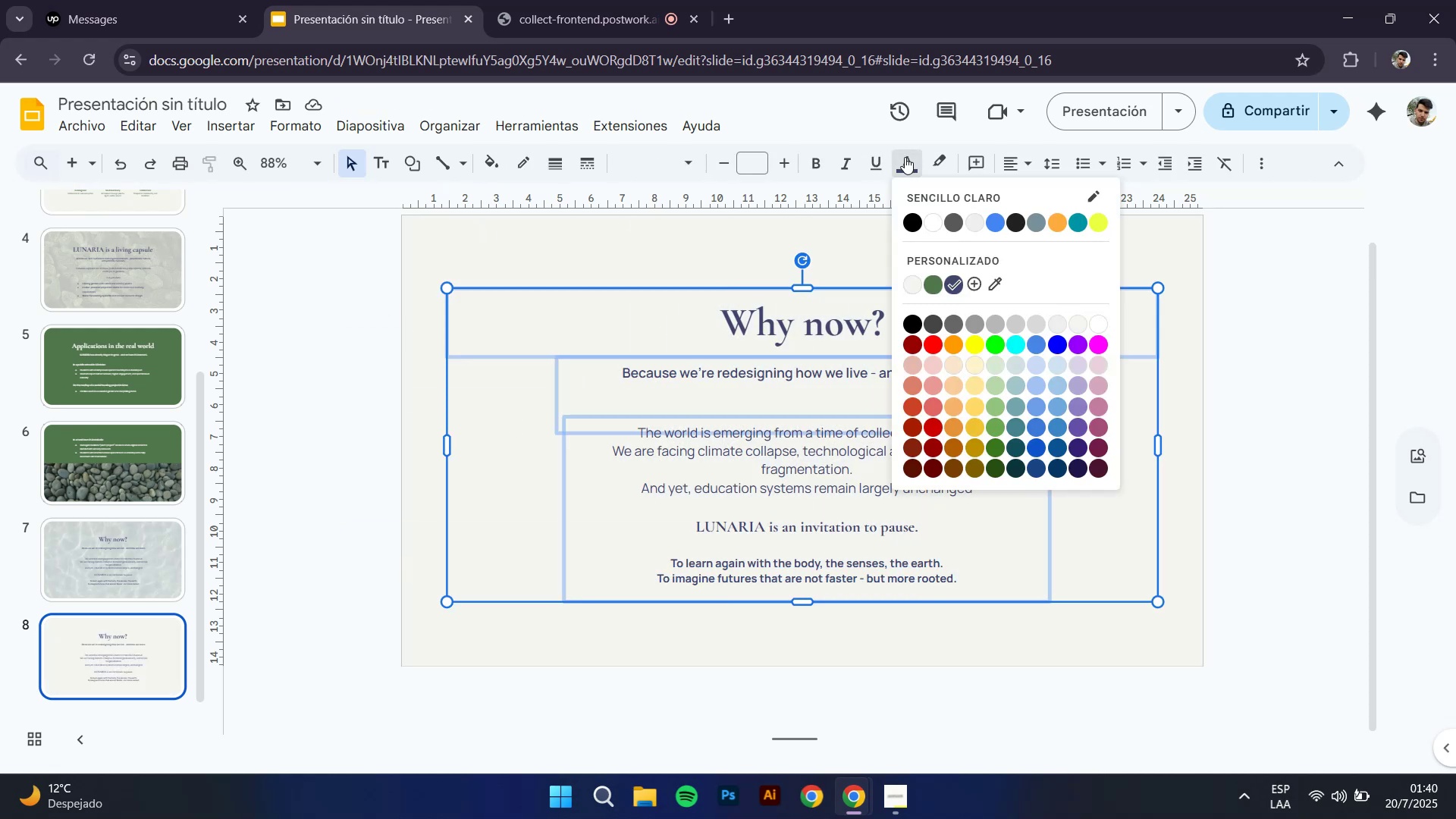 
left_click([913, 286])
 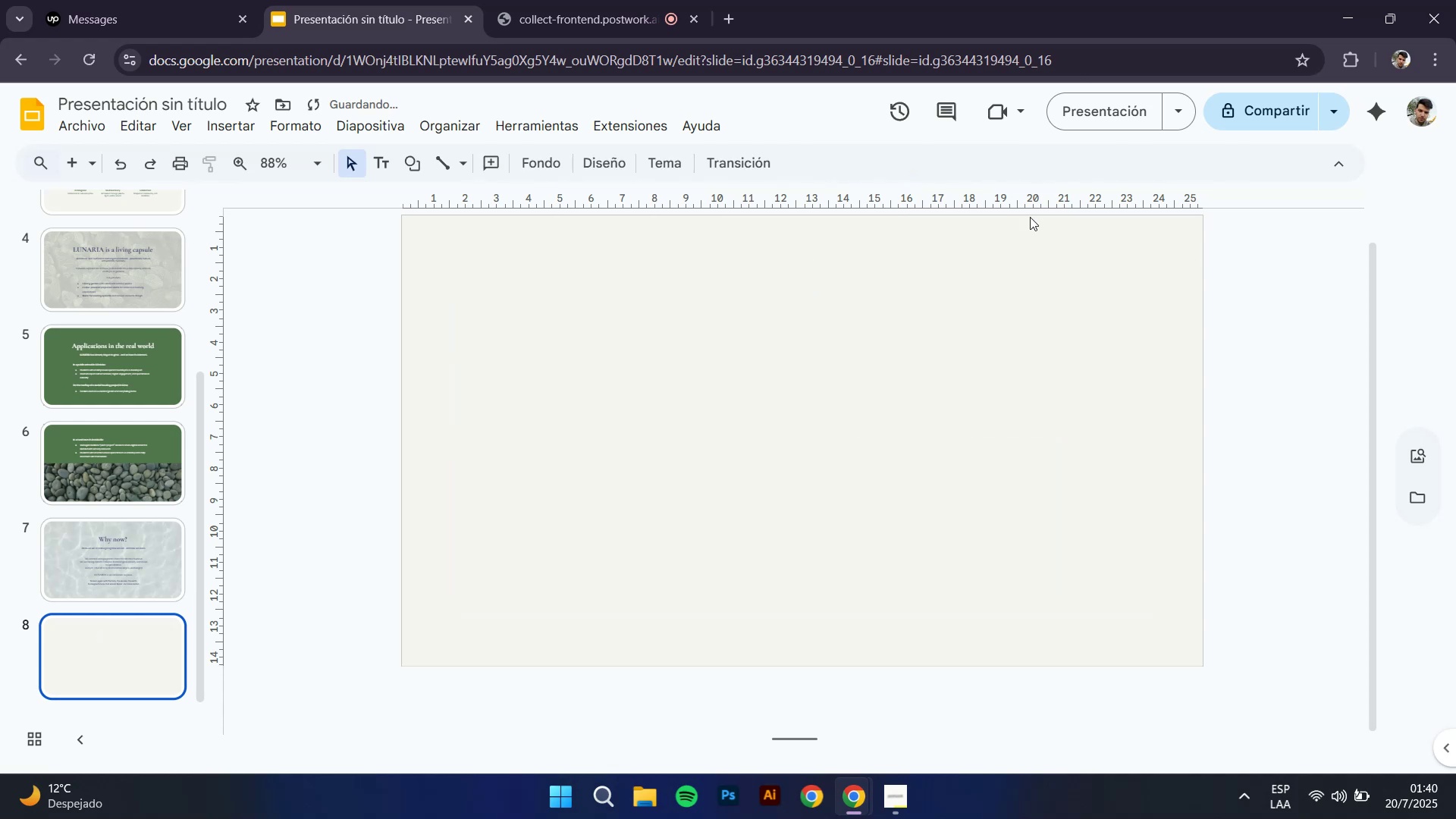 
left_click([554, 160])
 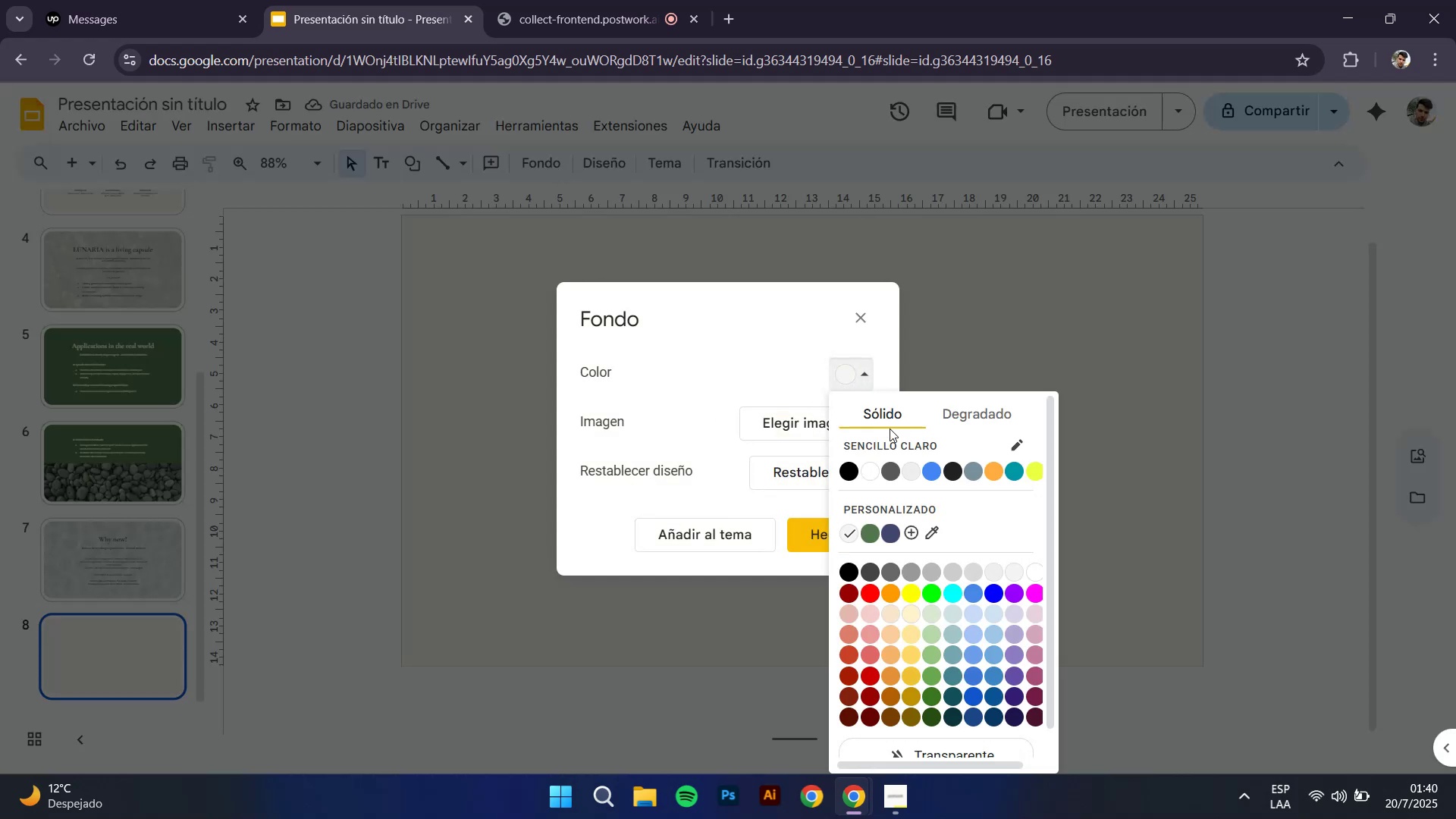 
left_click([893, 530])
 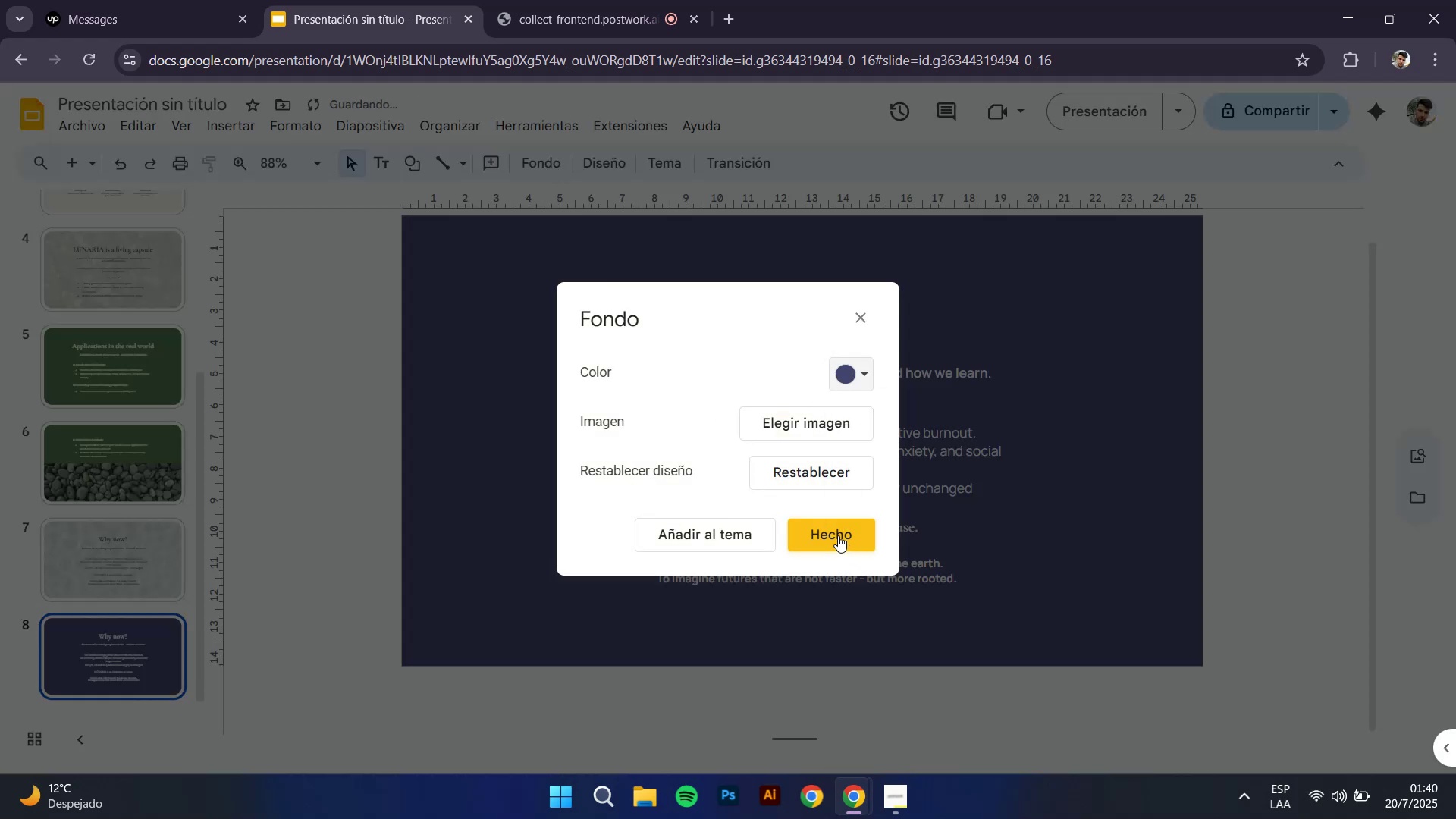 
left_click([838, 535])
 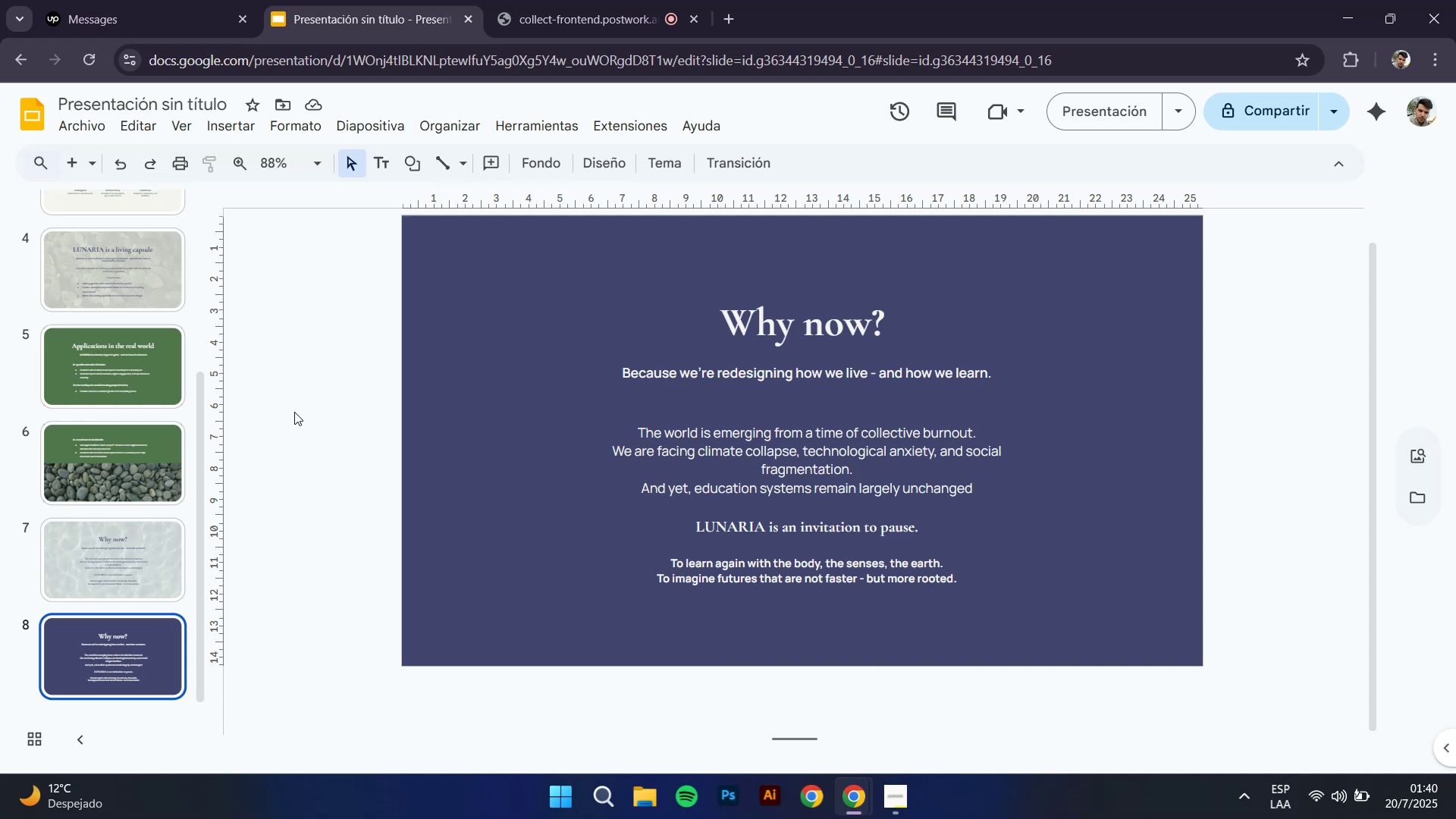 
wait(42.63)
 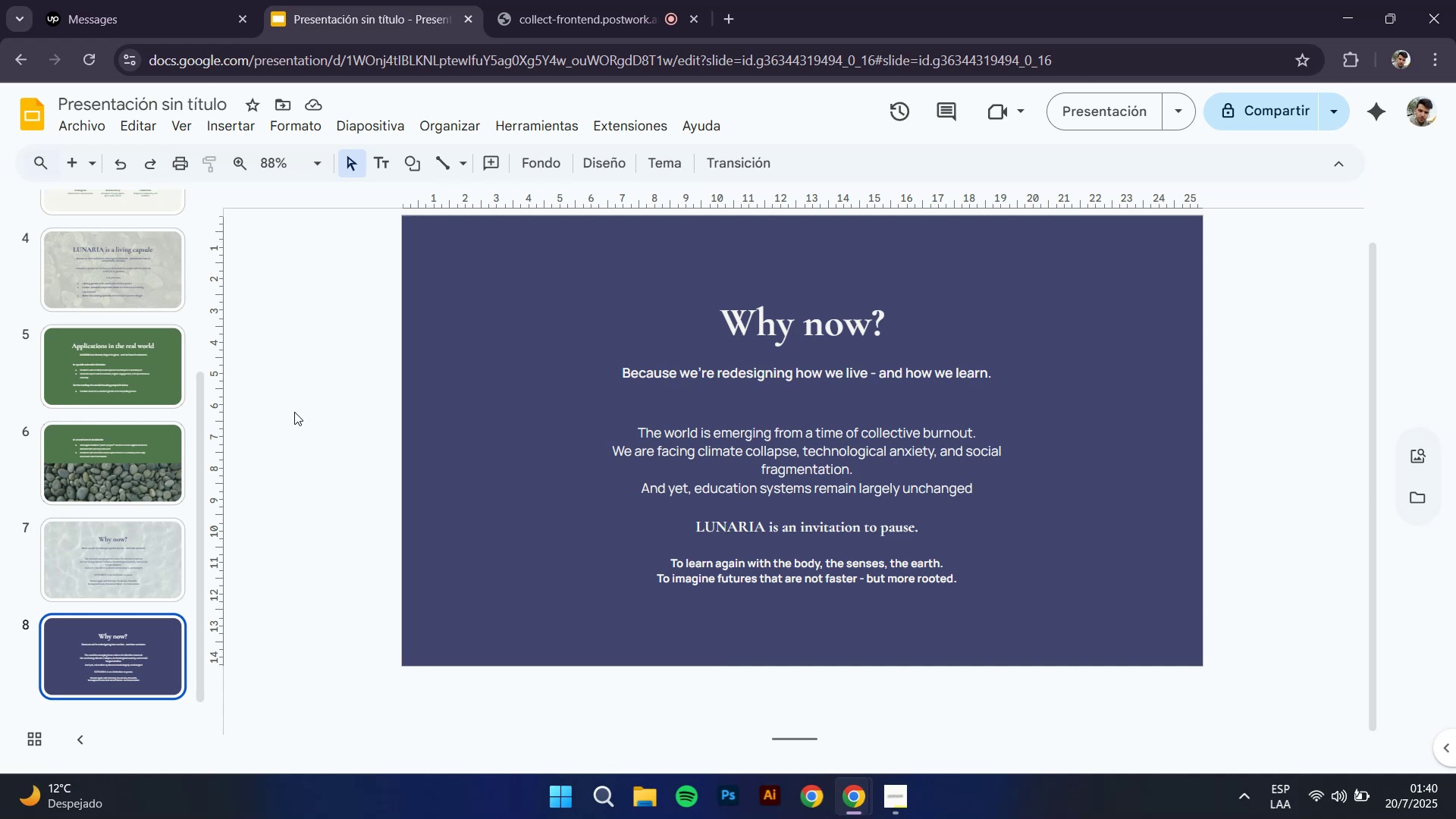 
left_click_drag(start_coordinate=[726, 322], to_coordinate=[916, 319])
 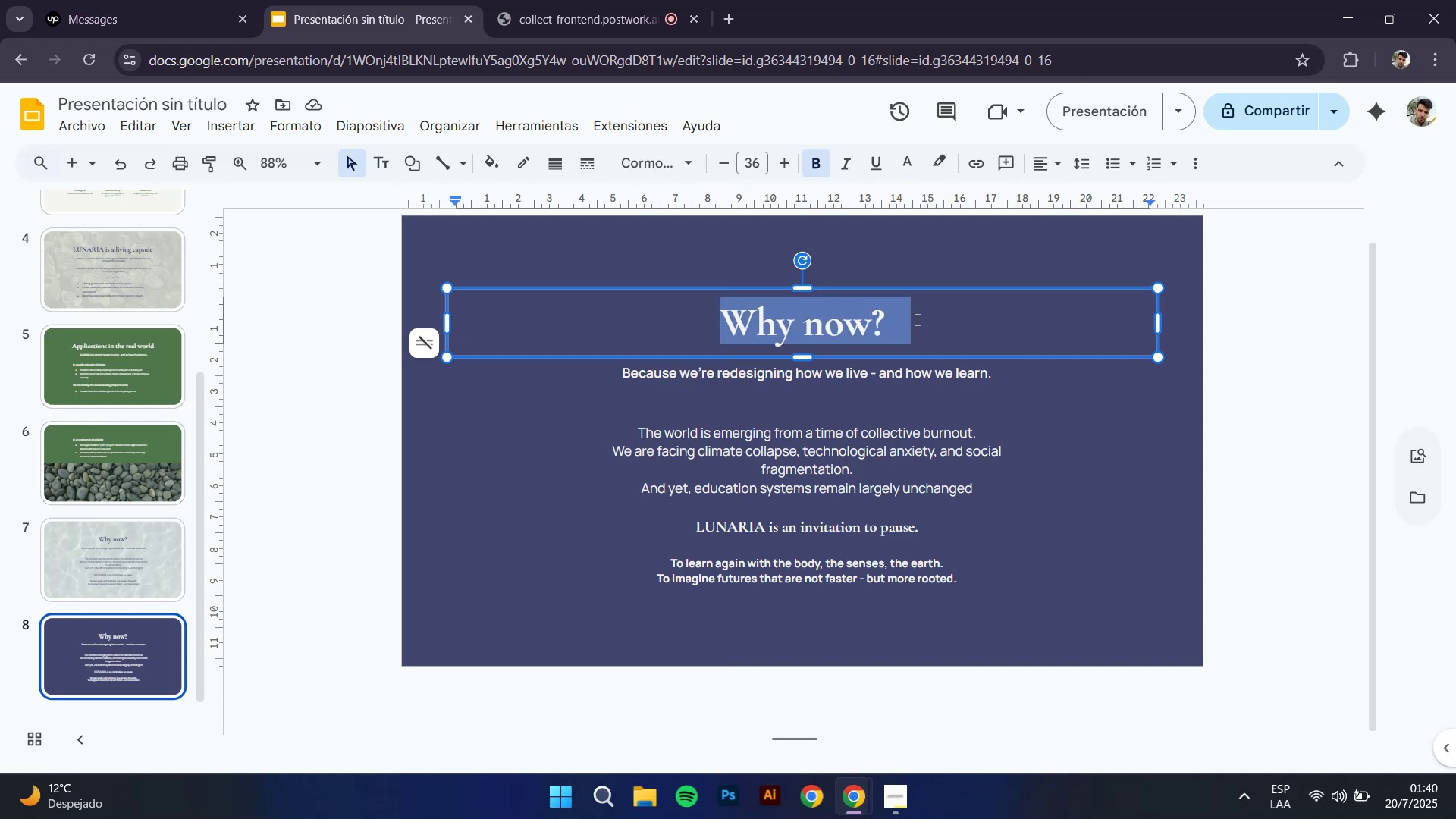 
type(Let iw g)
key(Backspace)
key(Backspace)
key(Backspace)
type(t grow)
 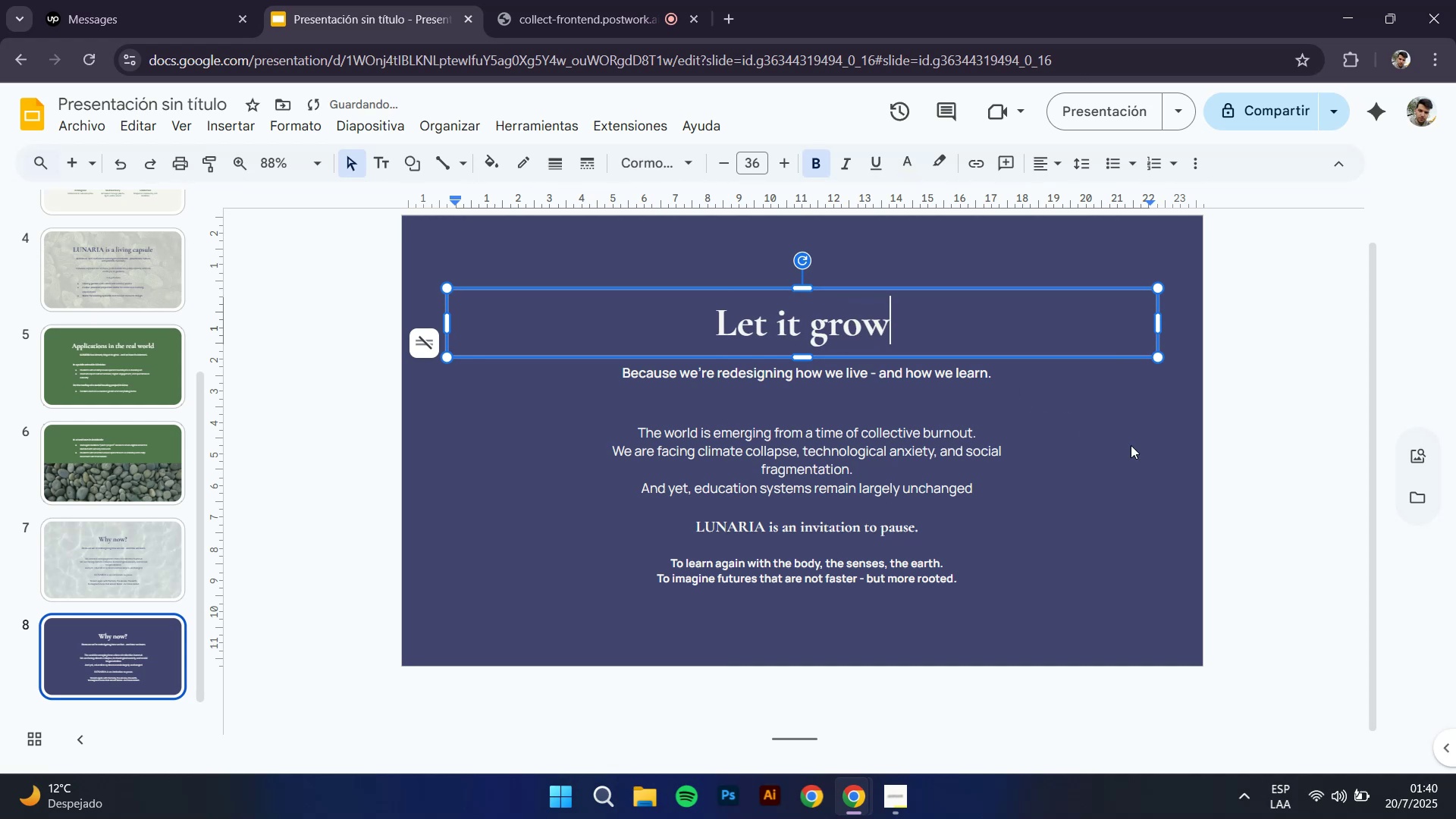 
left_click([1264, 457])
 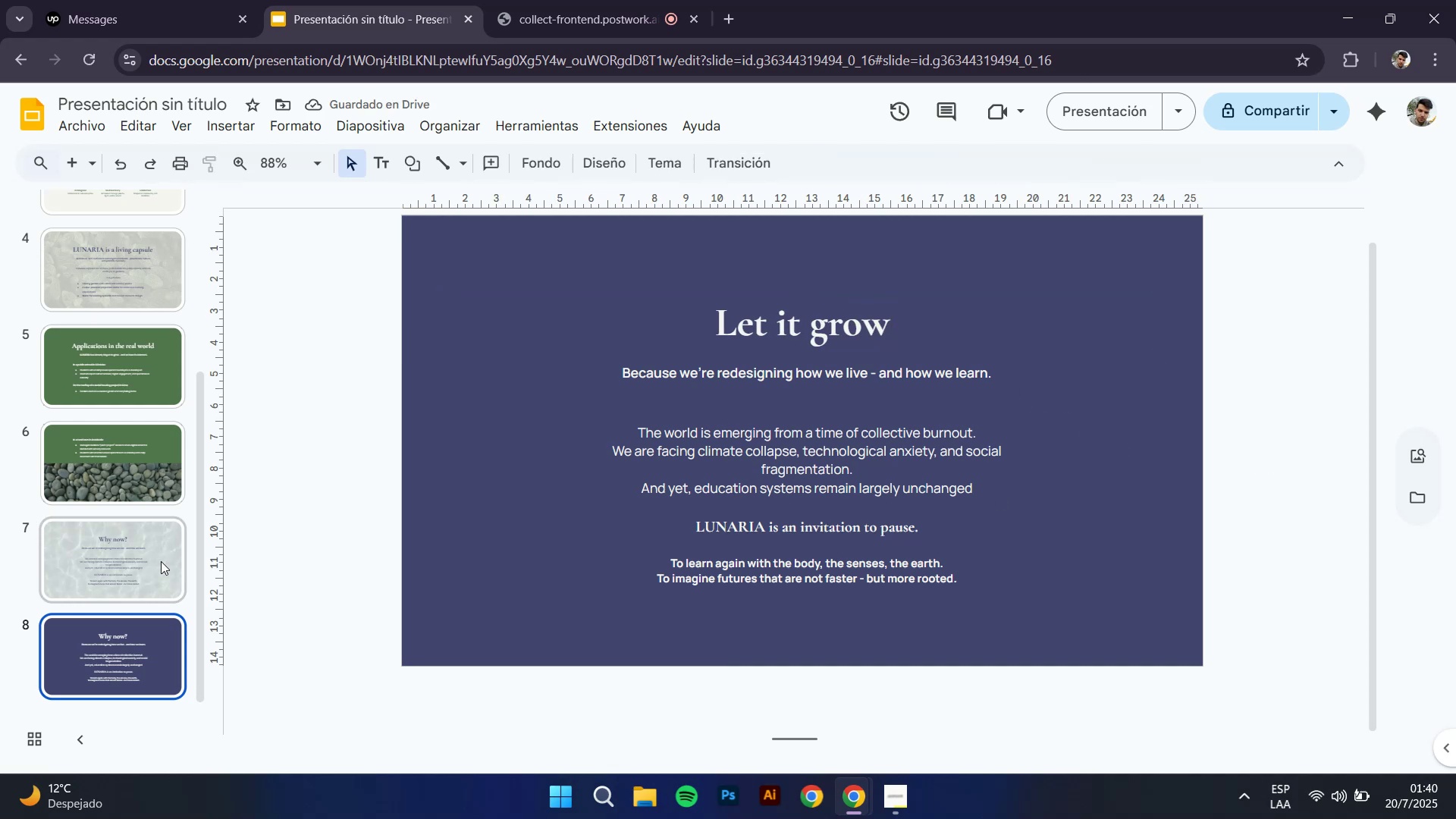 
left_click([147, 567])
 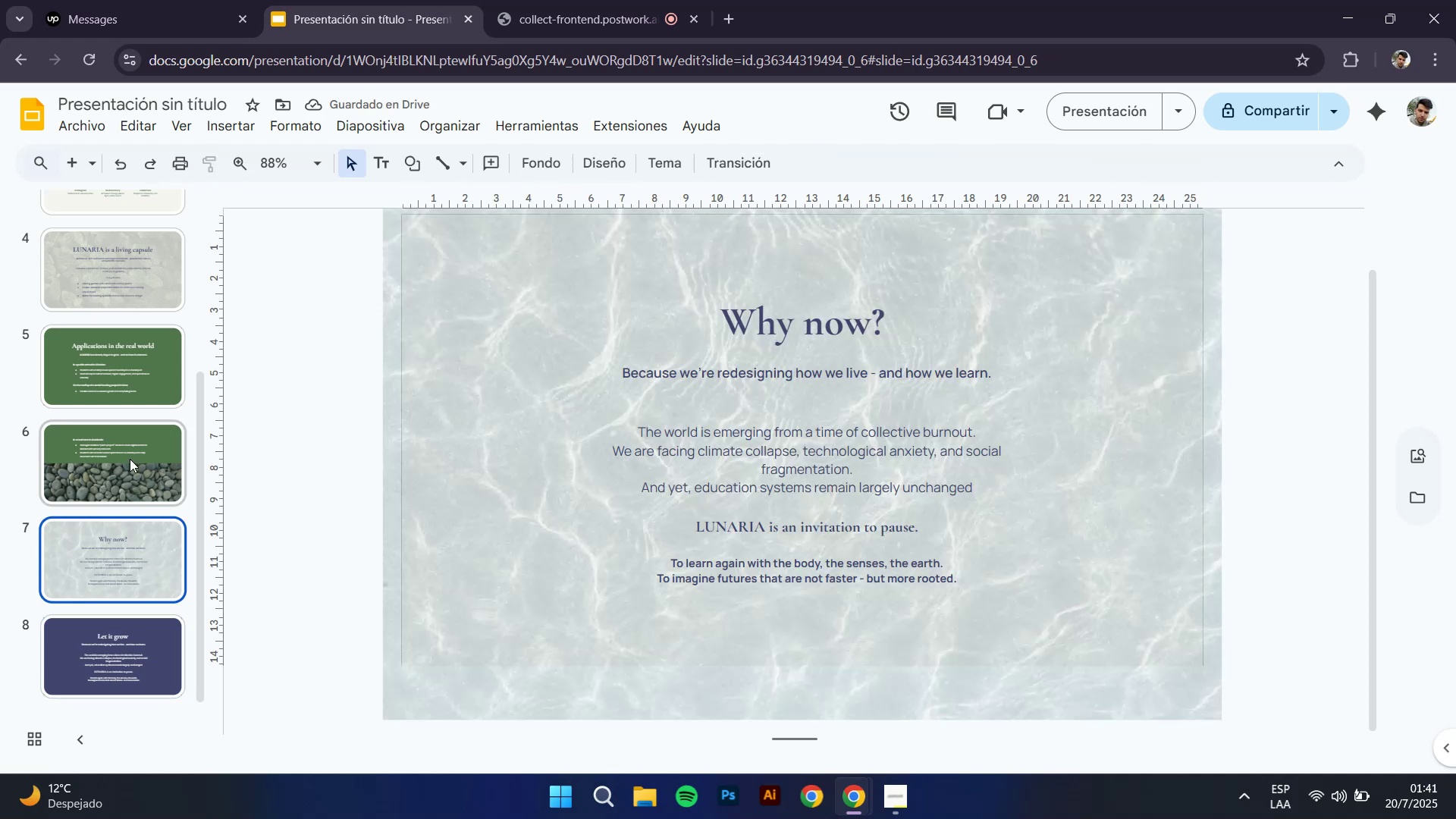 
left_click([130, 459])
 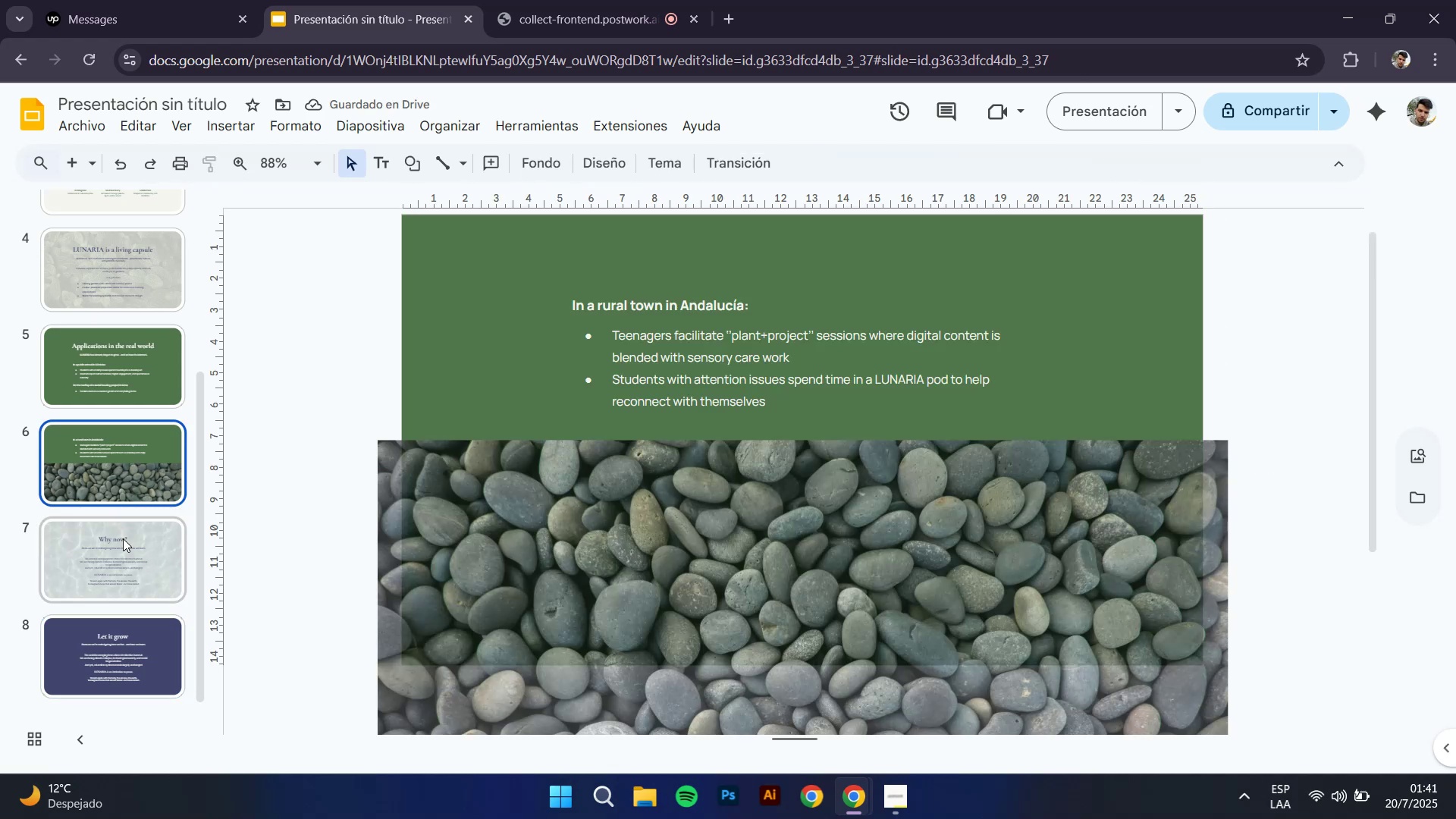 
left_click([123, 539])
 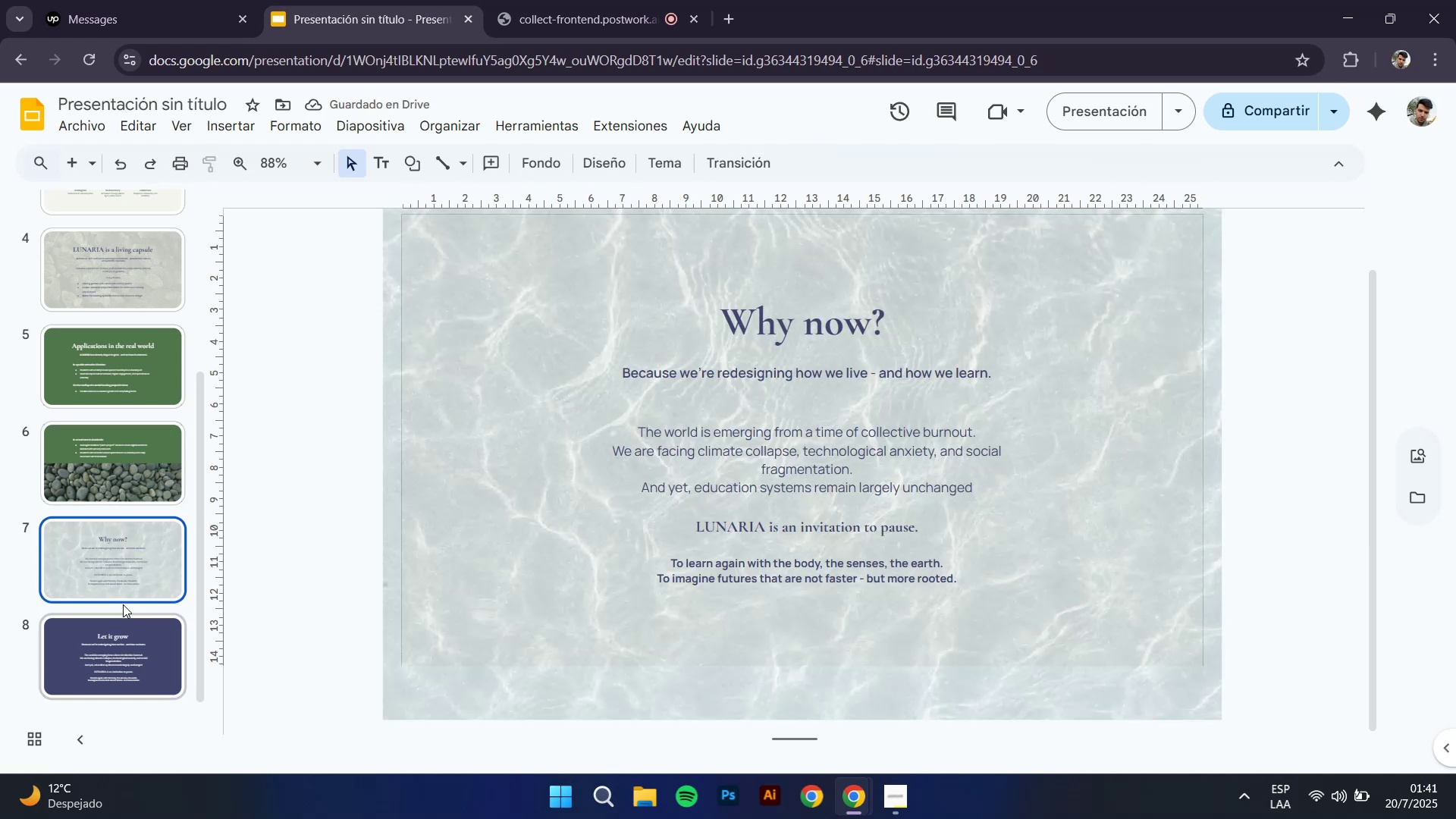 
left_click([124, 604])
 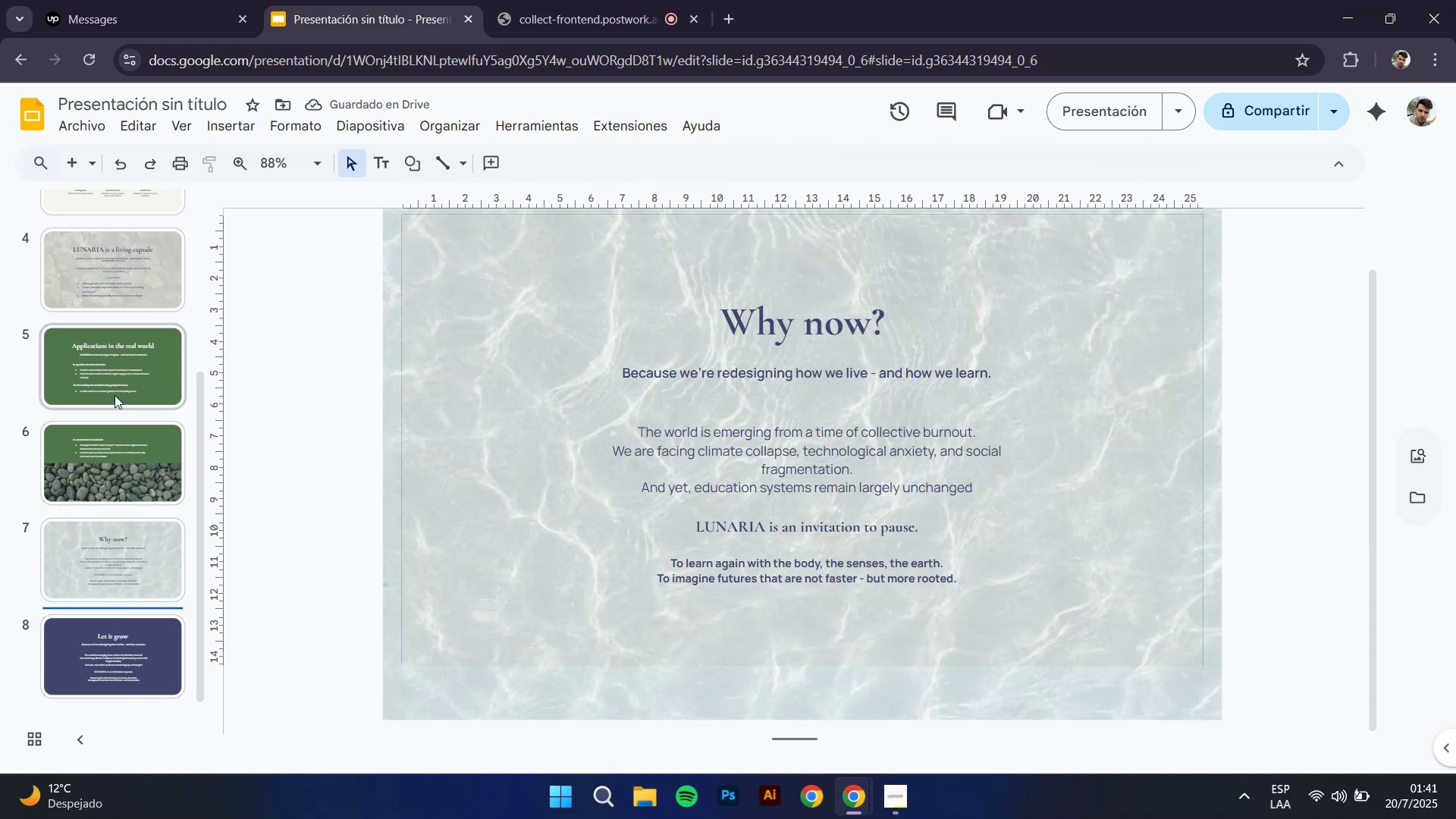 
left_click([114, 384])
 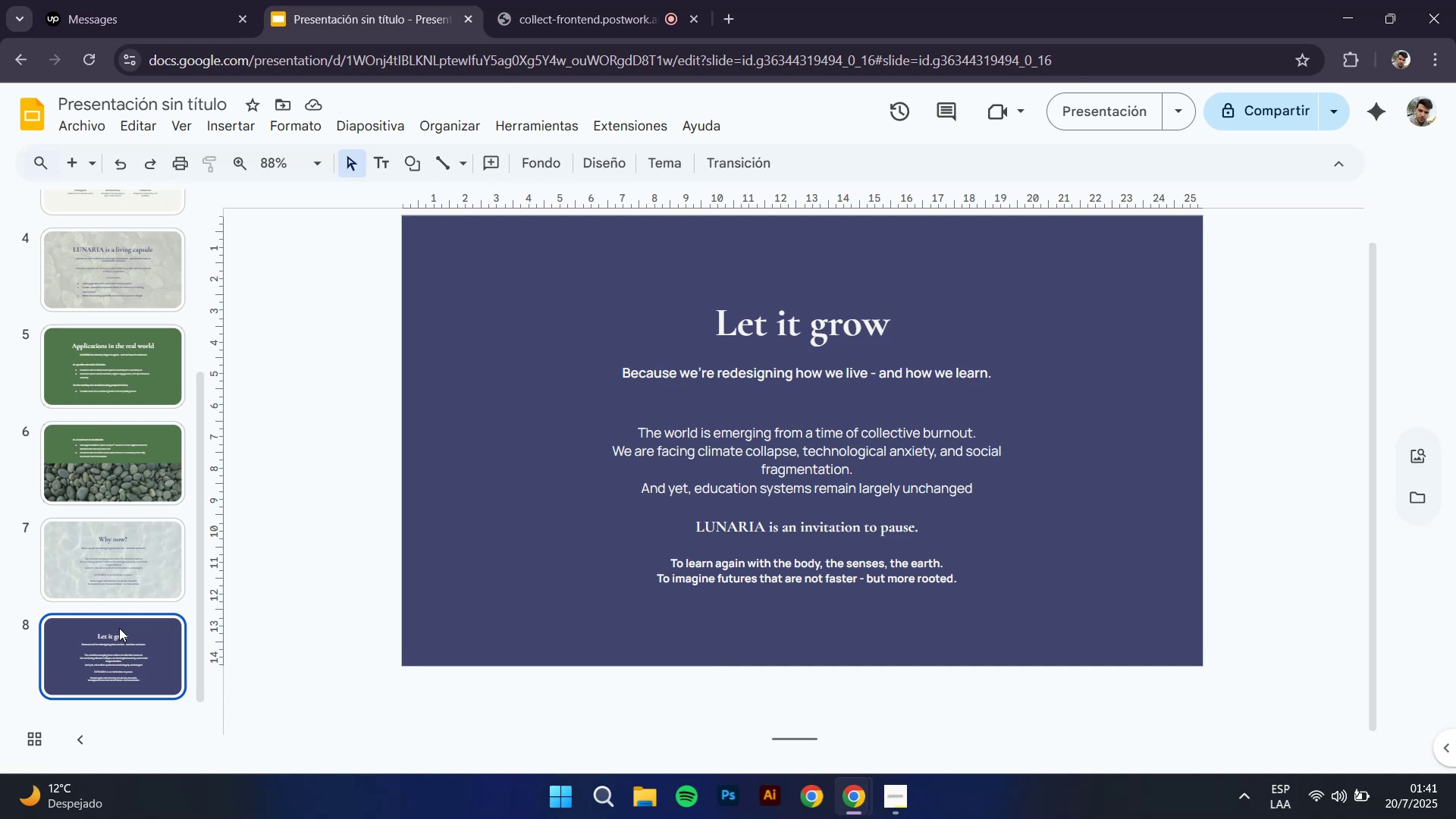 
wait(30.74)
 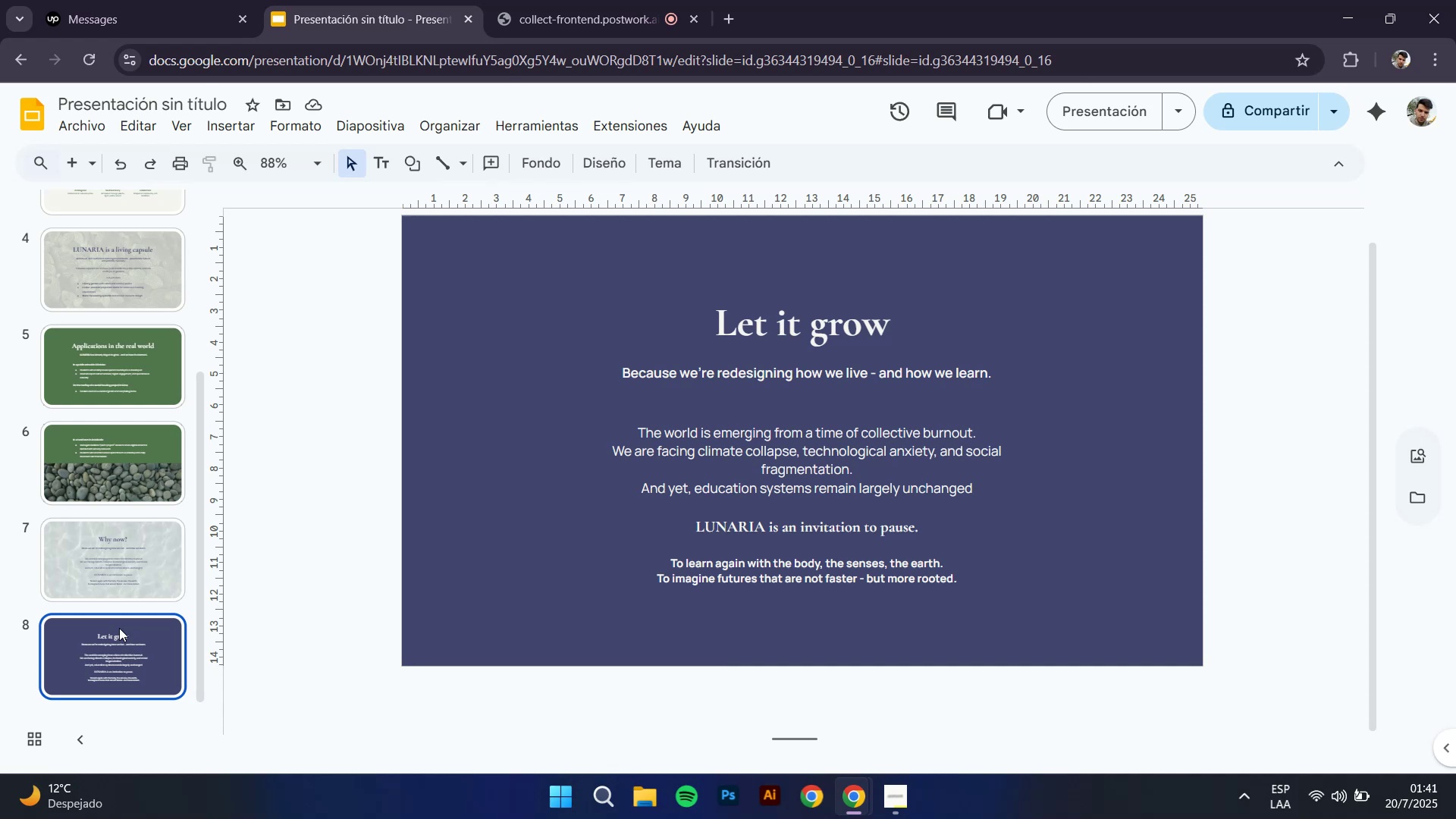 
left_click_drag(start_coordinate=[623, 375], to_coordinate=[1041, 443])
 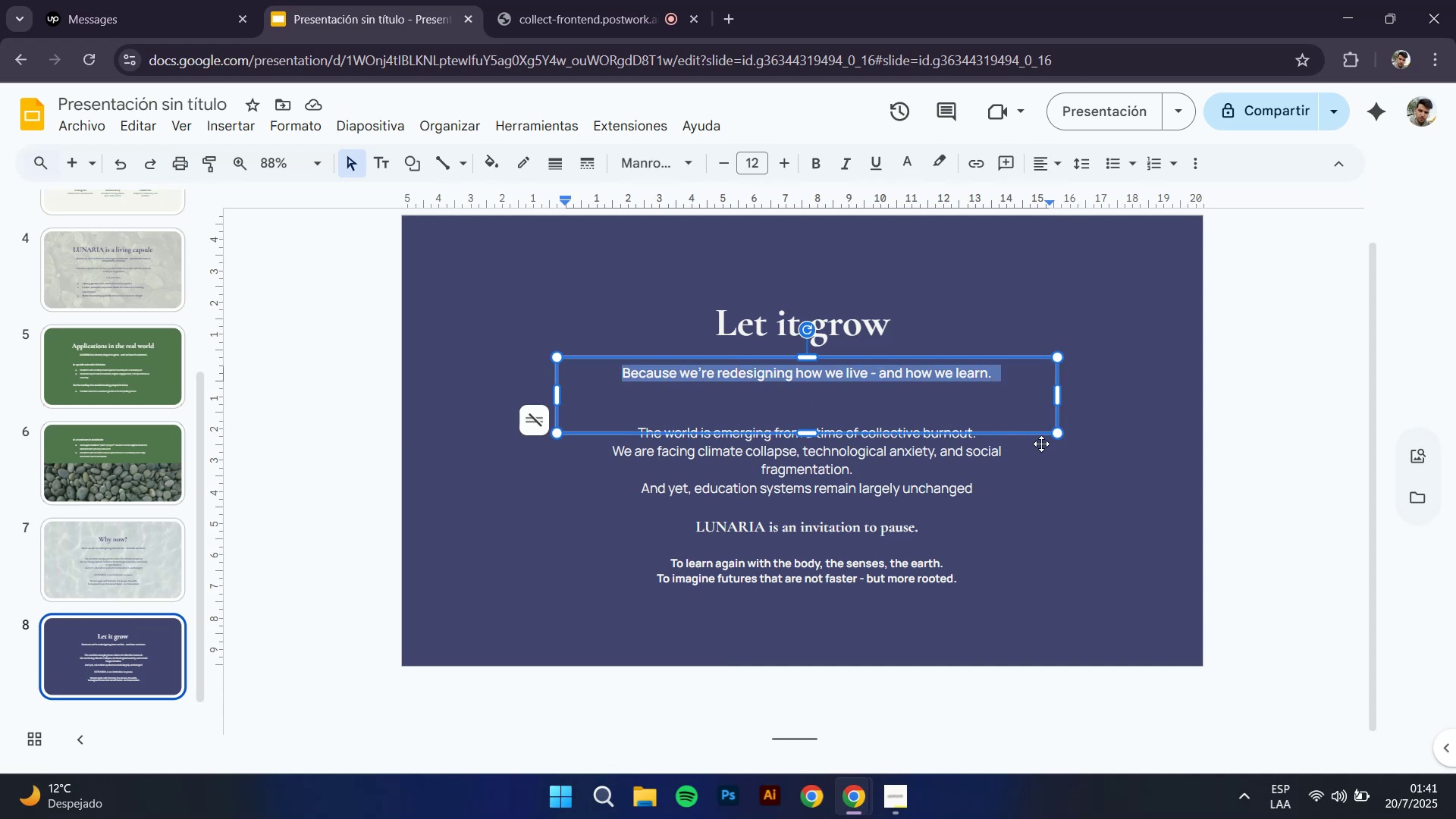 
type(Wer)
key(Backspace)
type([re not scaling a product - we[re seeding a movement.)
 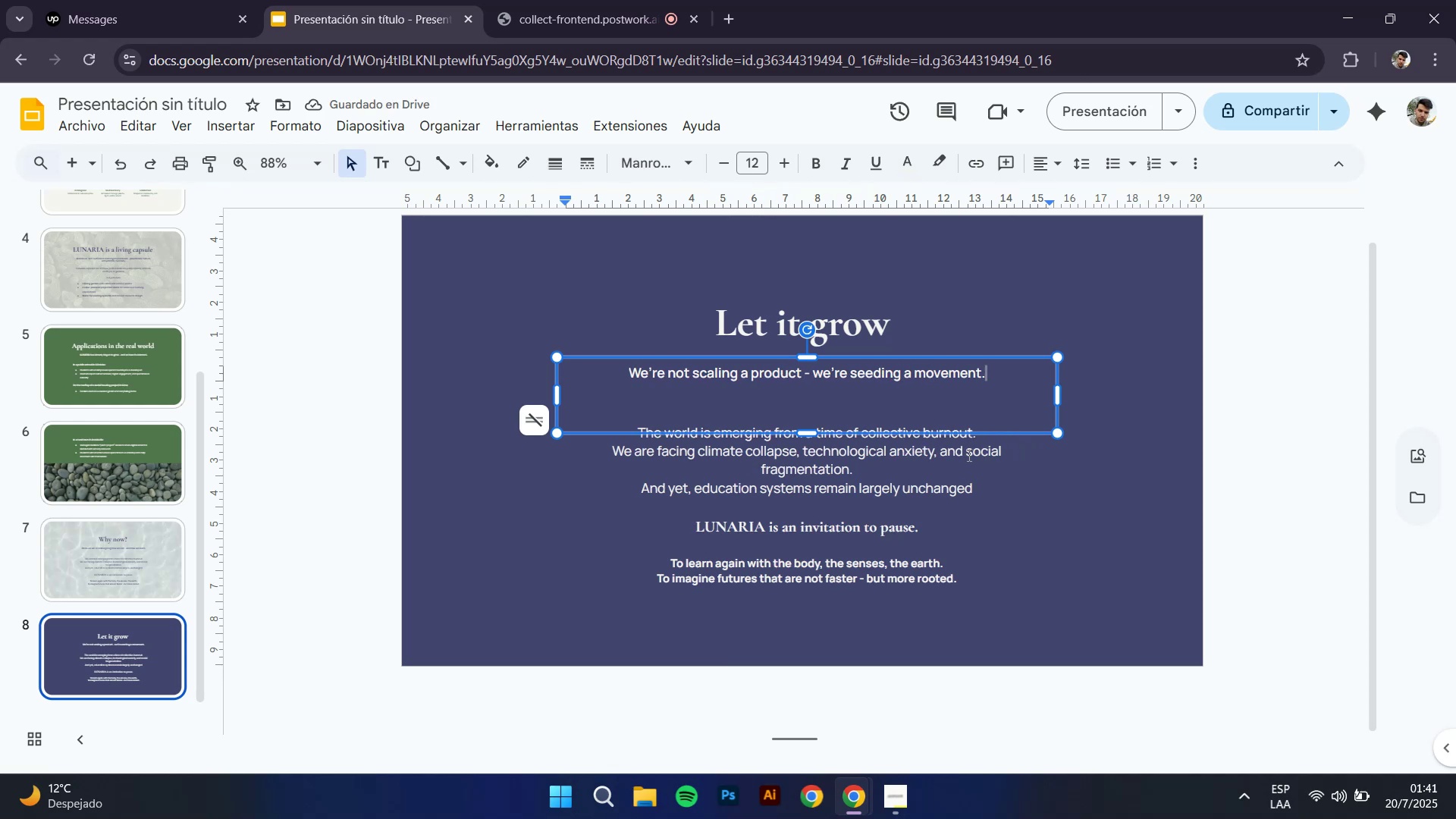 
left_click([1291, 398])
 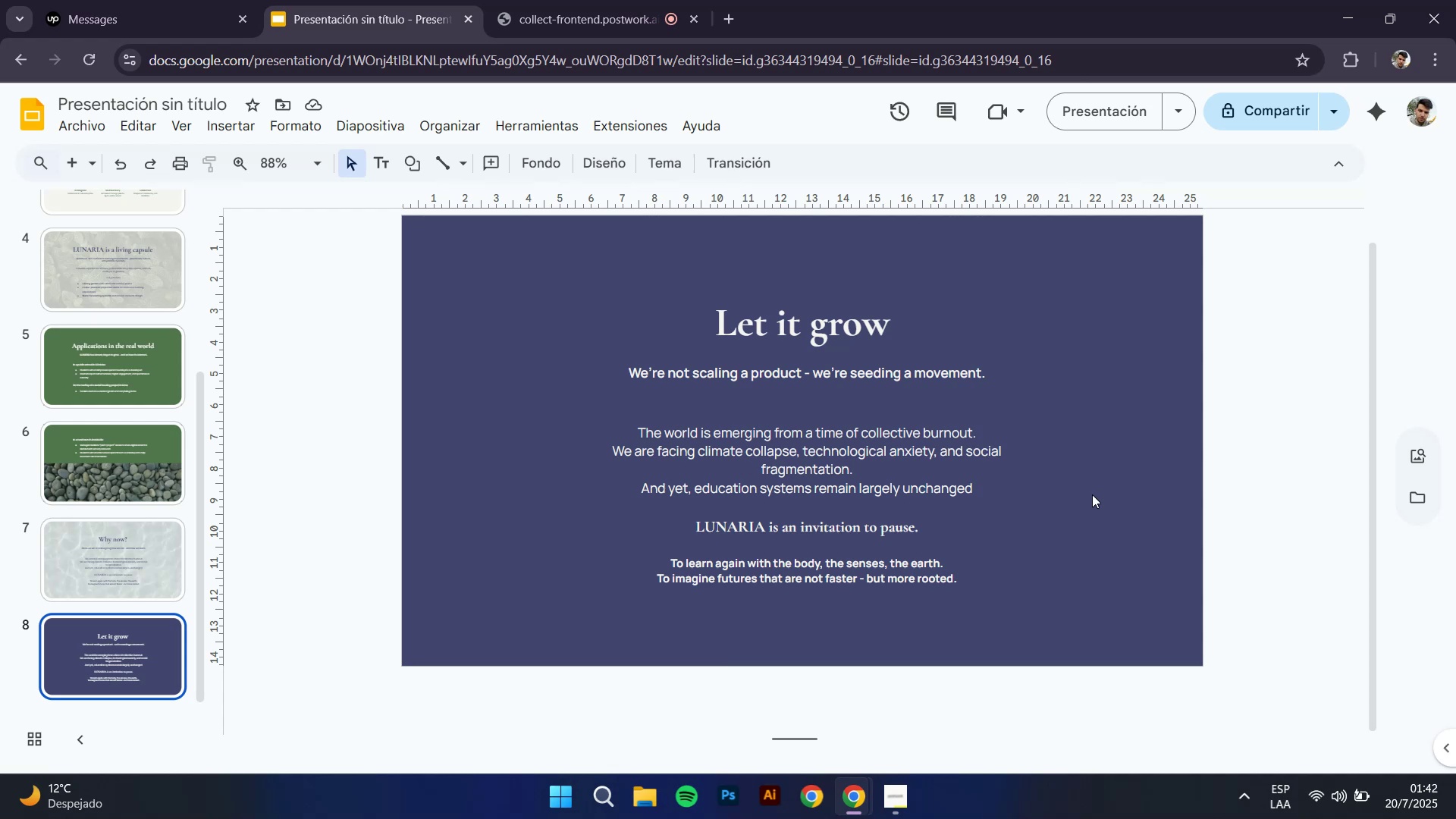 
wait(18.71)
 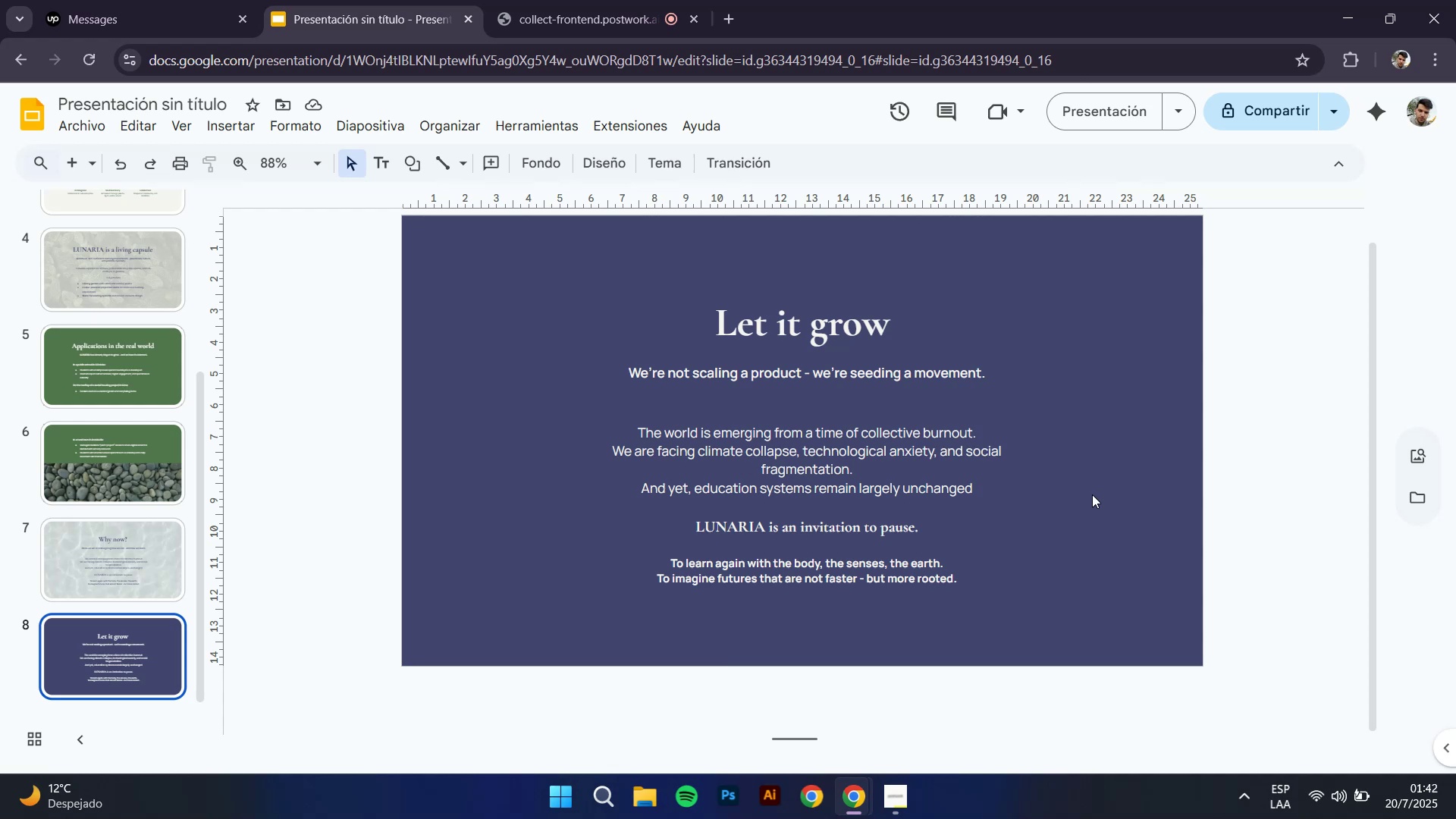 
left_click([785, 461])
 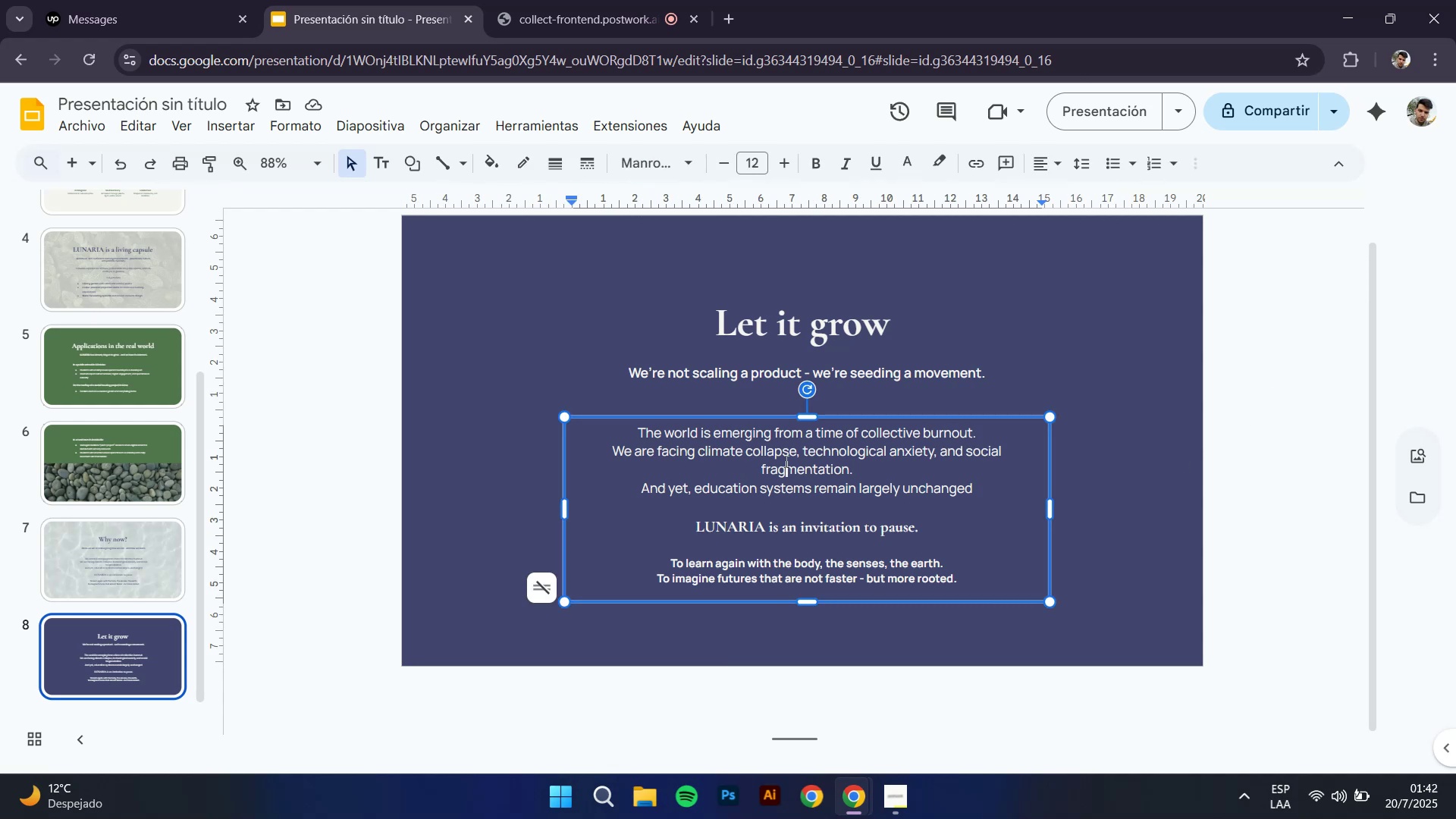 
key(Control+A)
 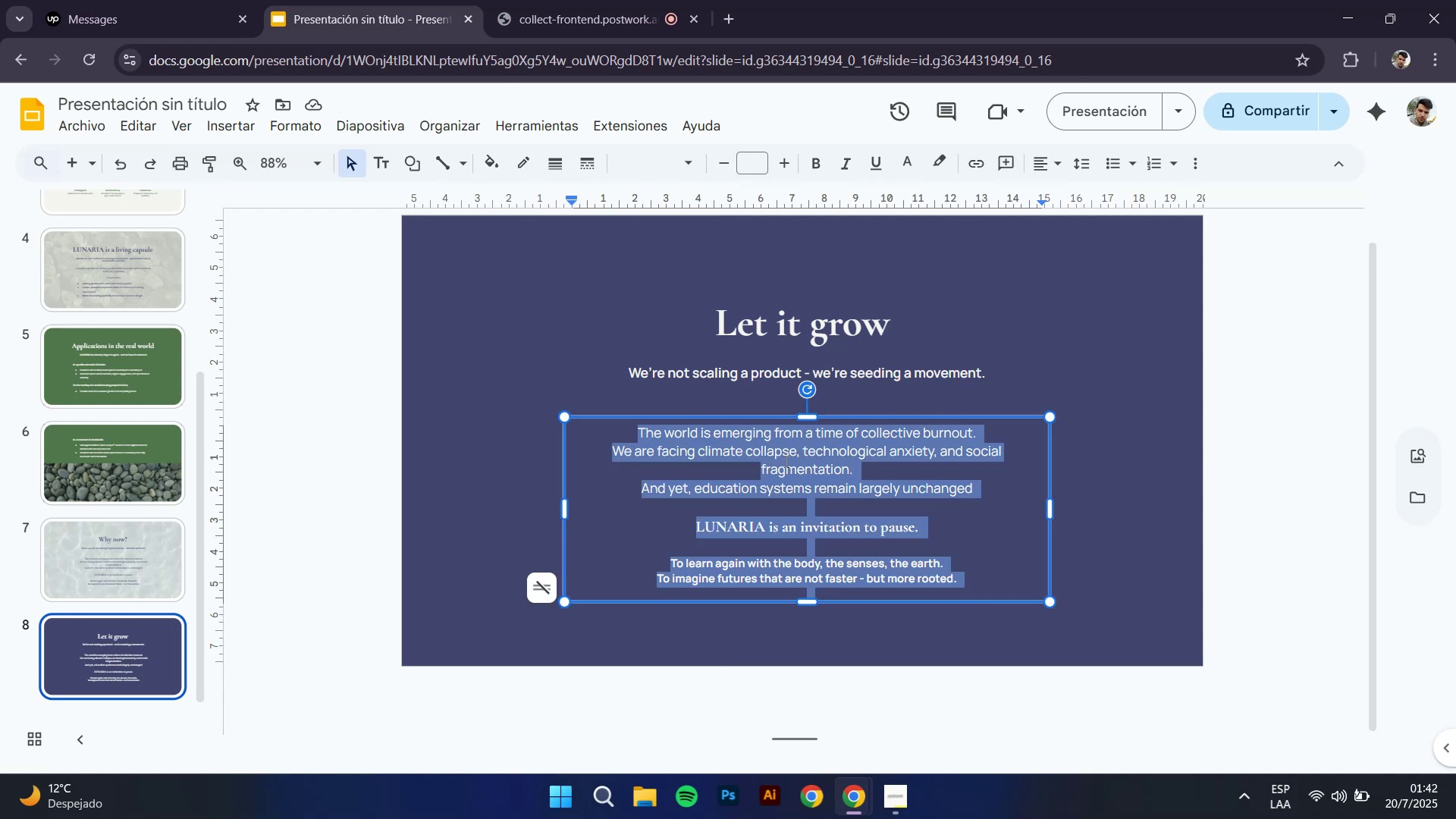 
type(LUNARIA is not just a design - it[s and in)
key(Backspace)
key(Backspace)
key(Backspace)
key(Backspace)
type( invitation.)
 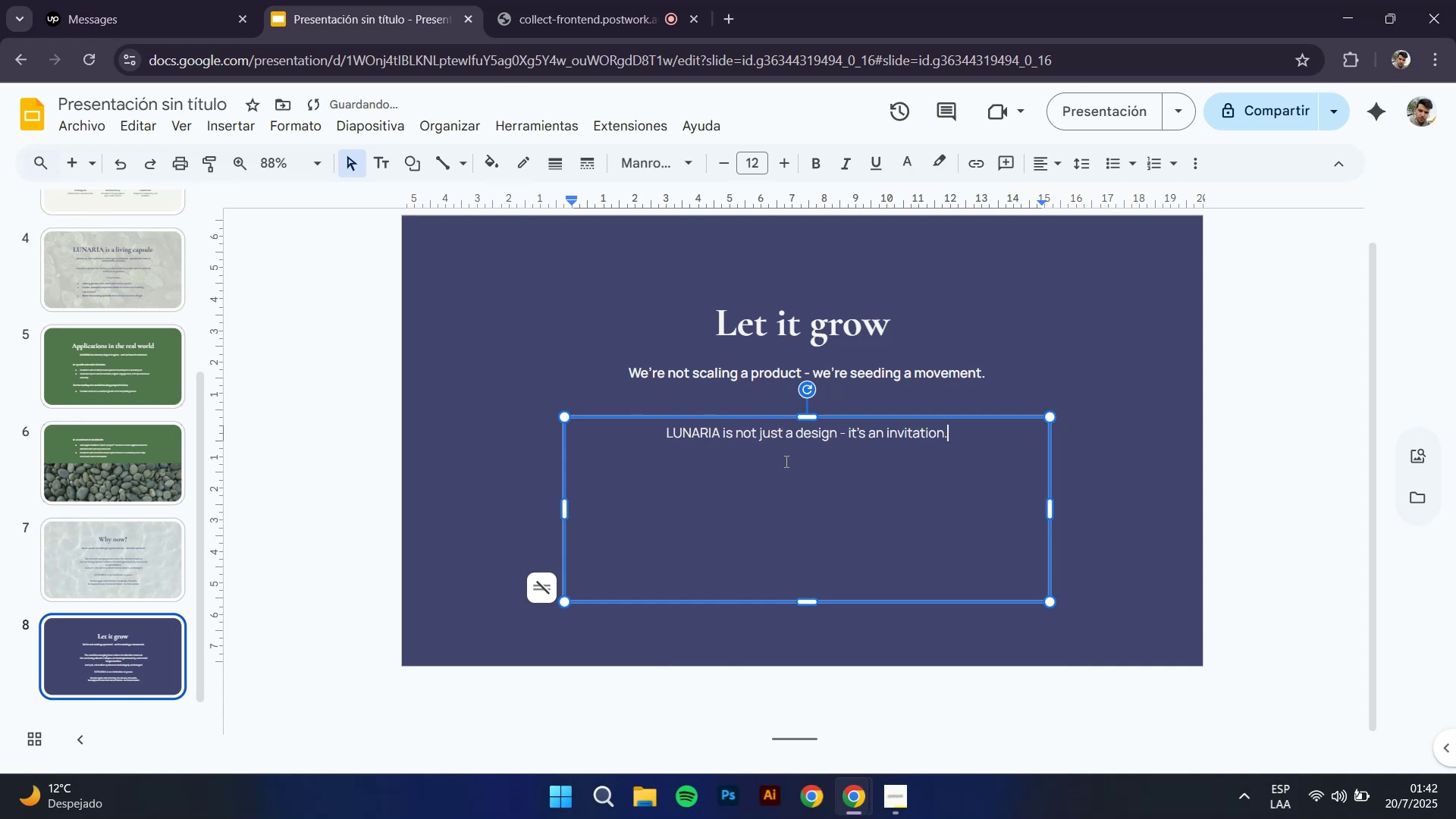 
key(Enter)
 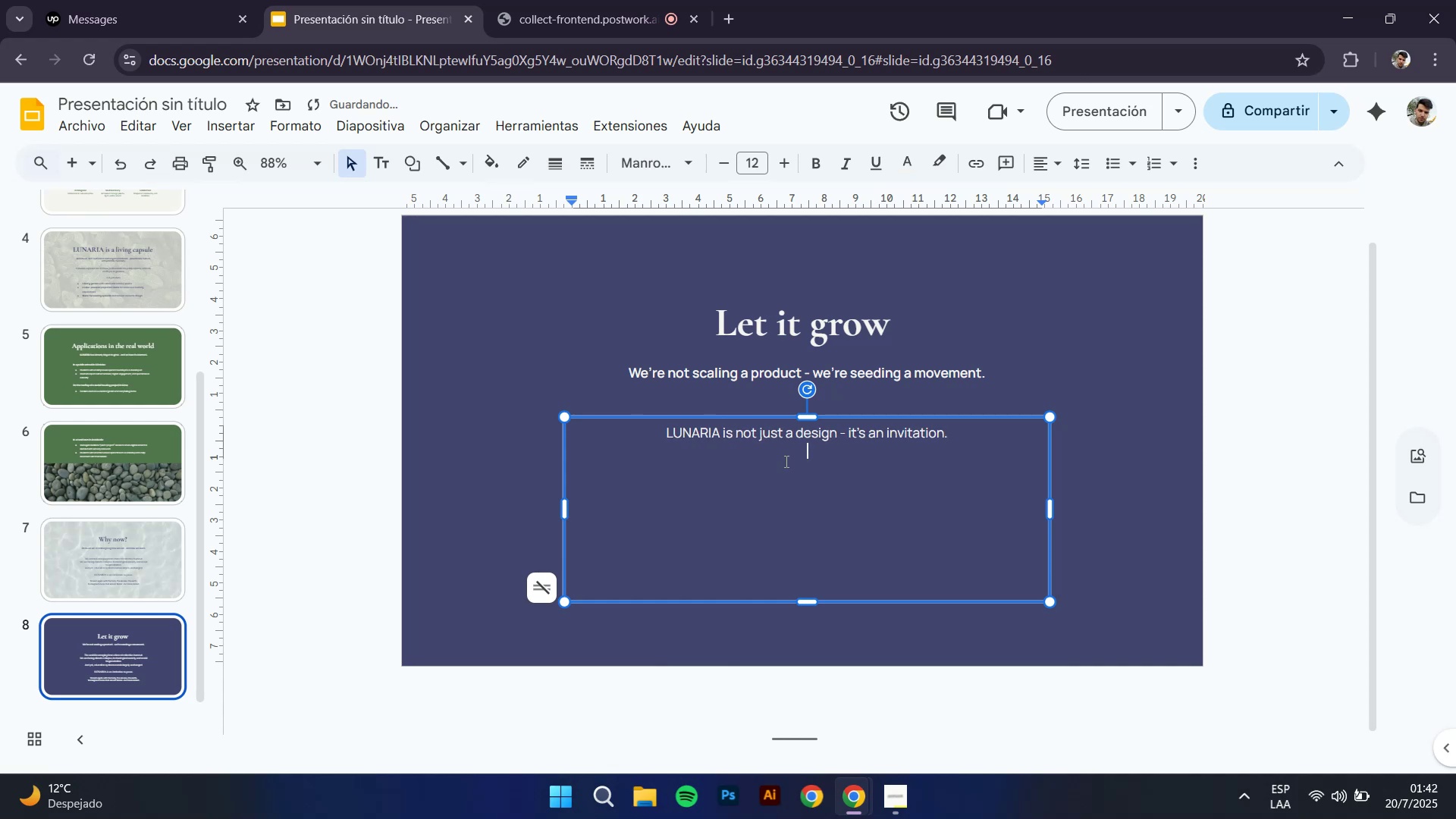 
hold_key(key=ShiftRight, duration=0.65)
 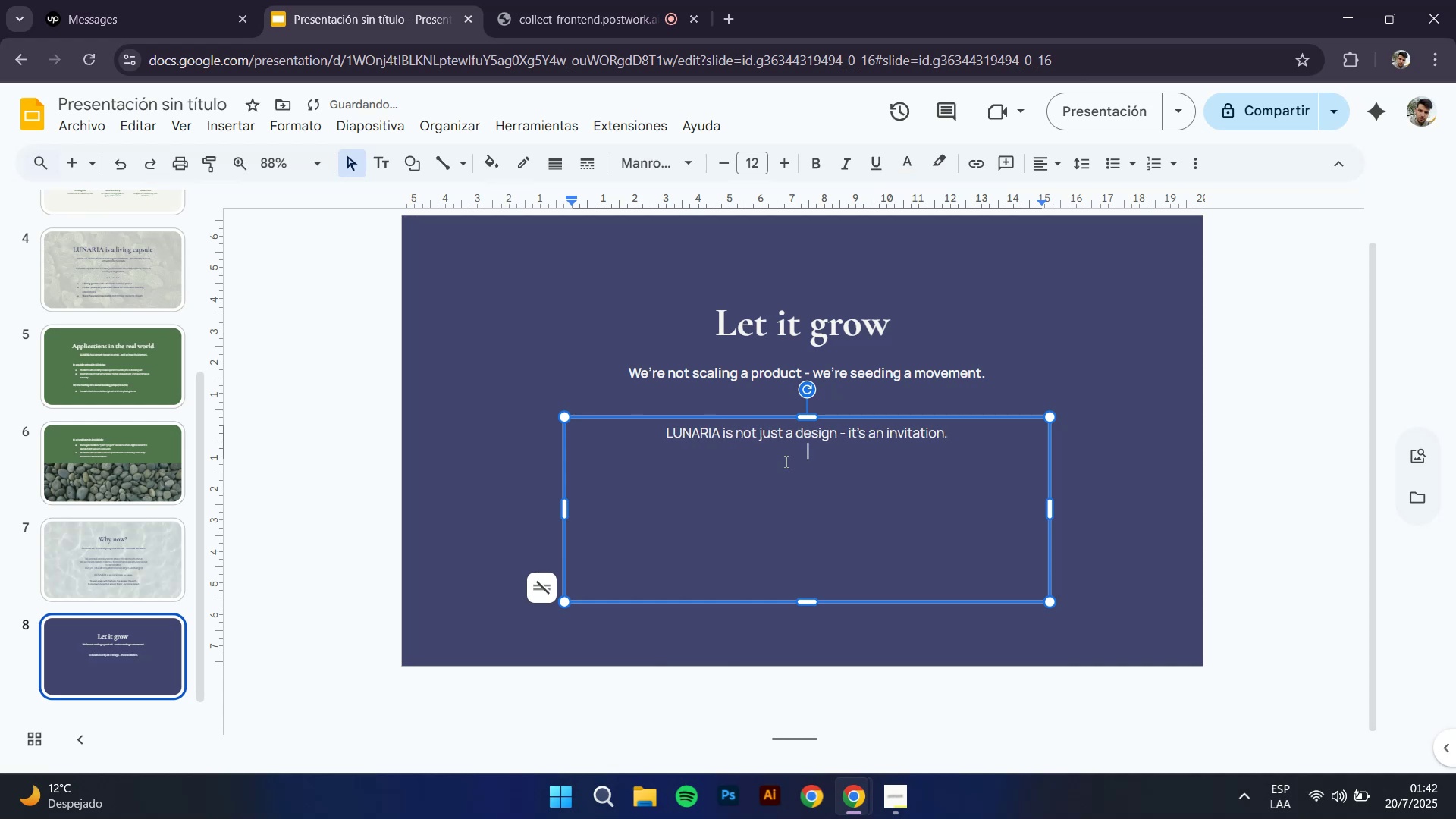 
type(To reimagine learning as a libinh)
key(Backspace)
key(Backspace)
key(Backspace)
key(Backspace)
type(ving system.)
 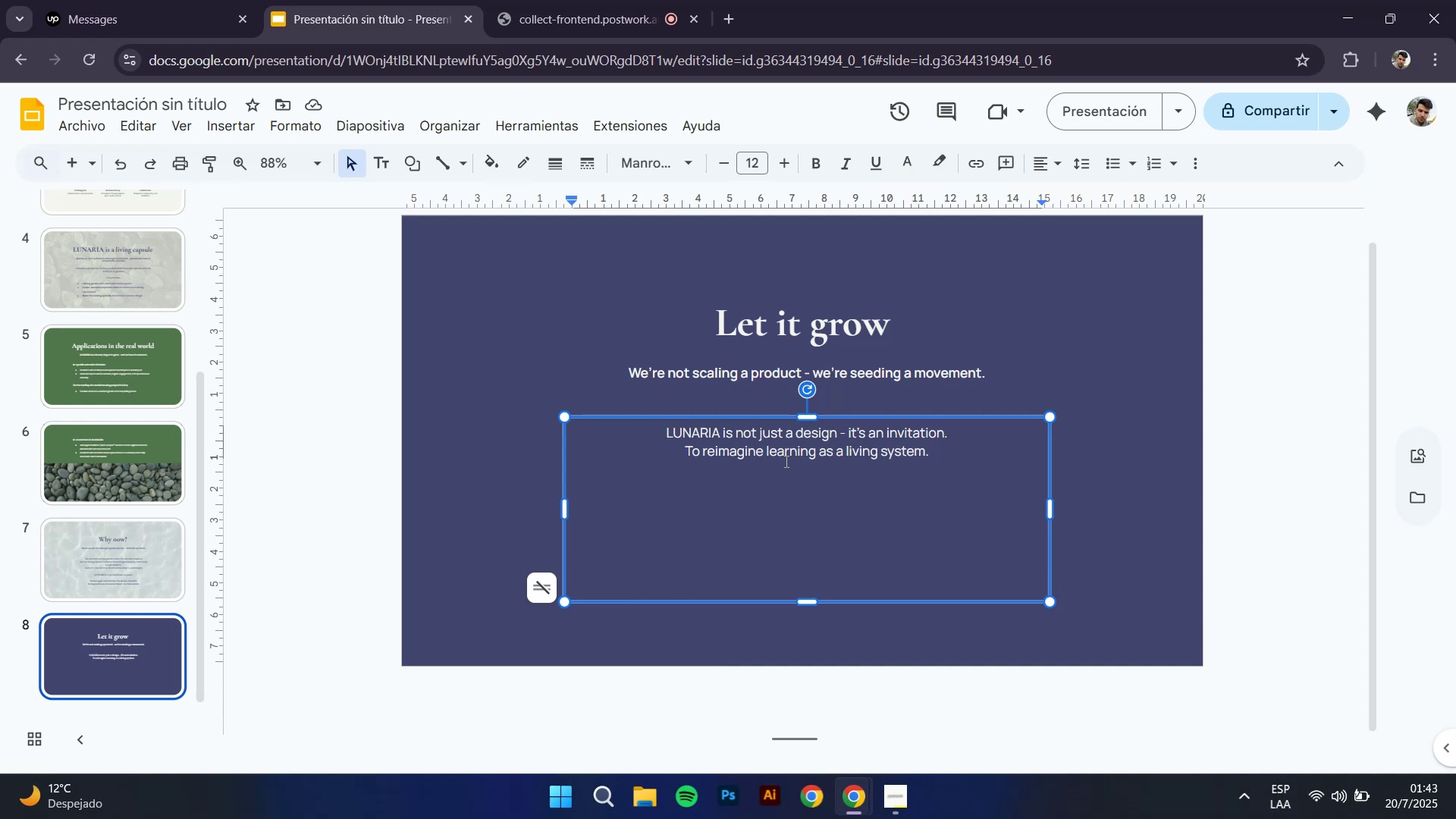 
wait(39.51)
 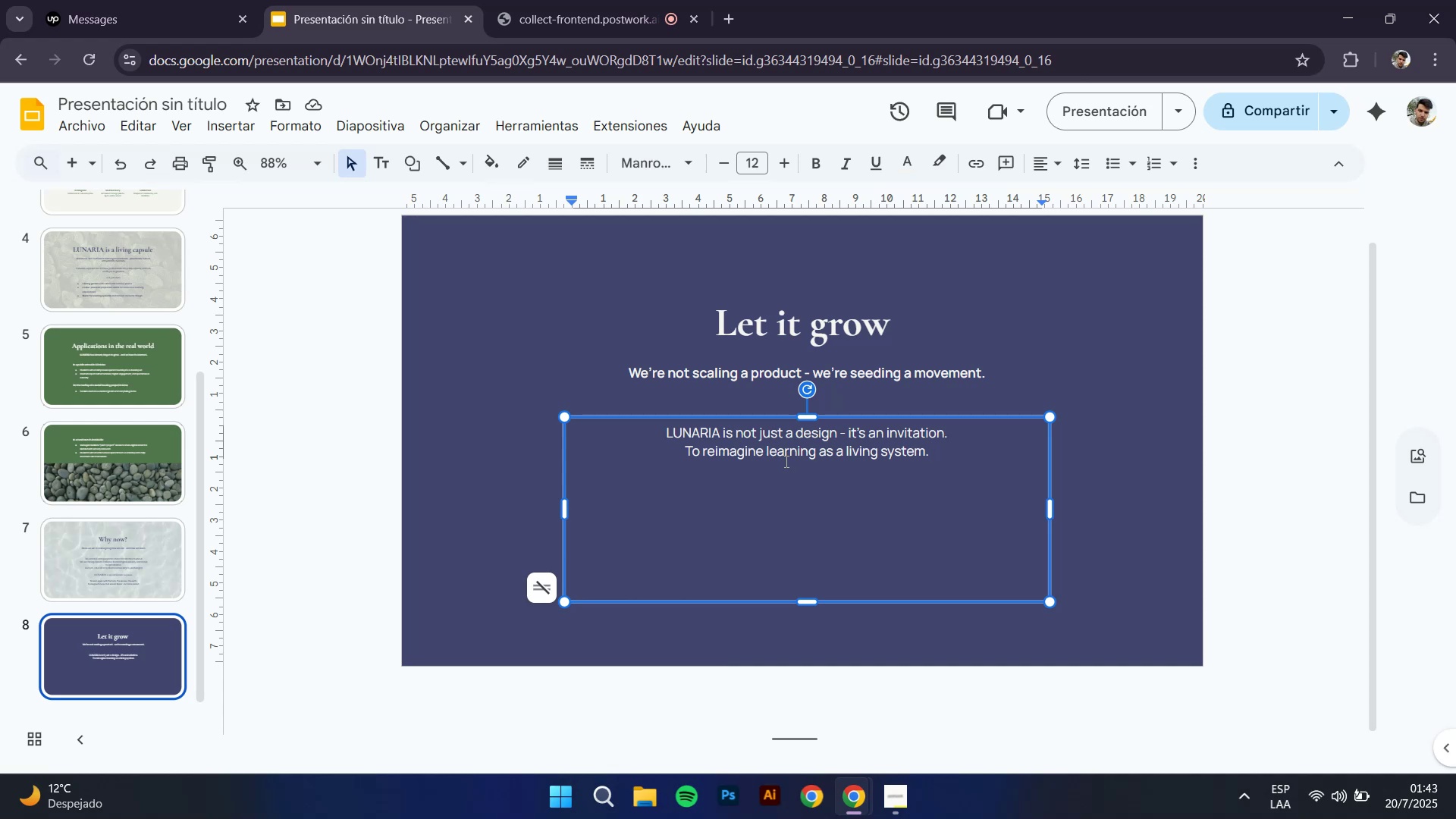 
key(Enter)
 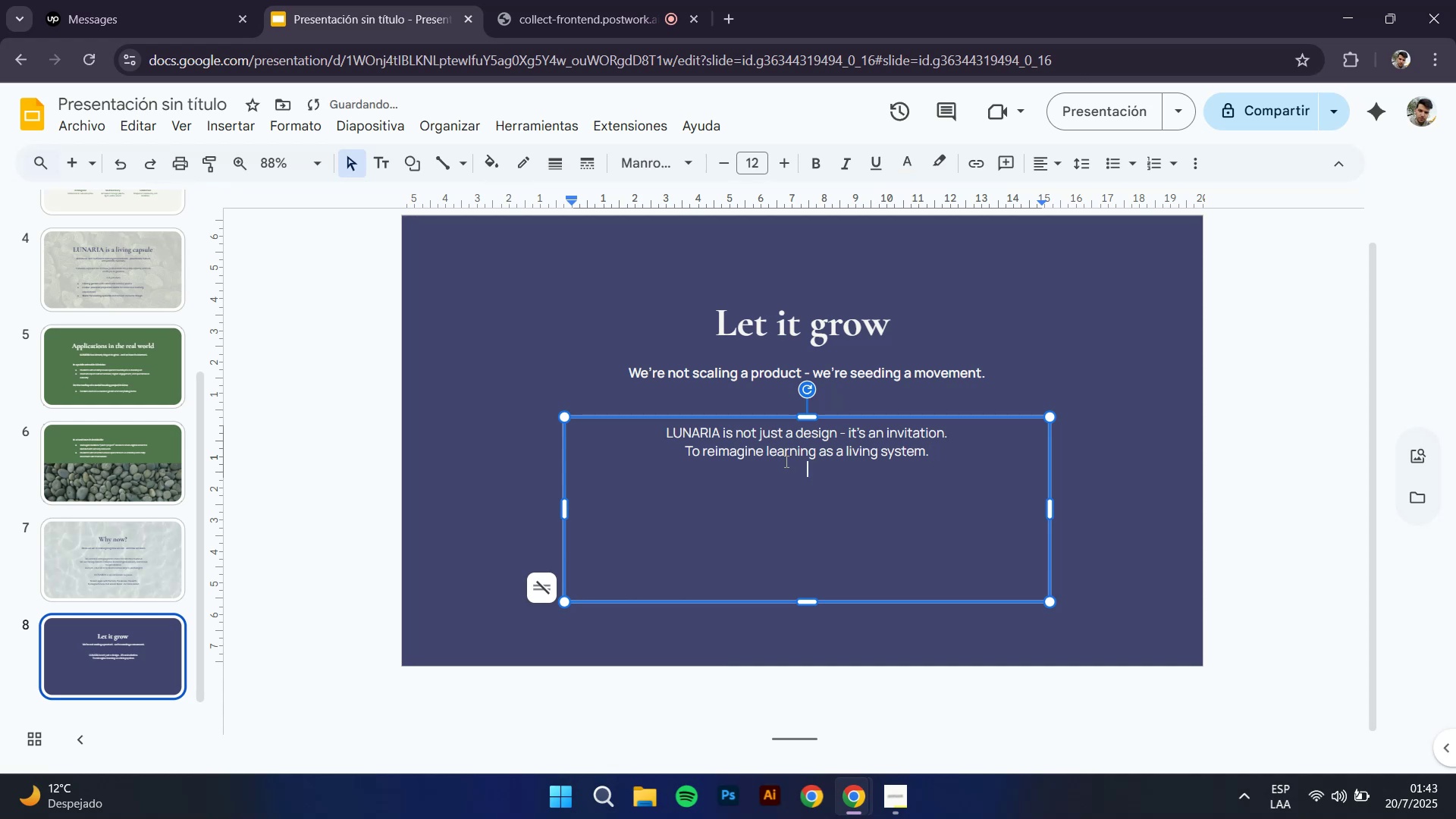 
type(To restore the link between knowledge and the Earth.)
 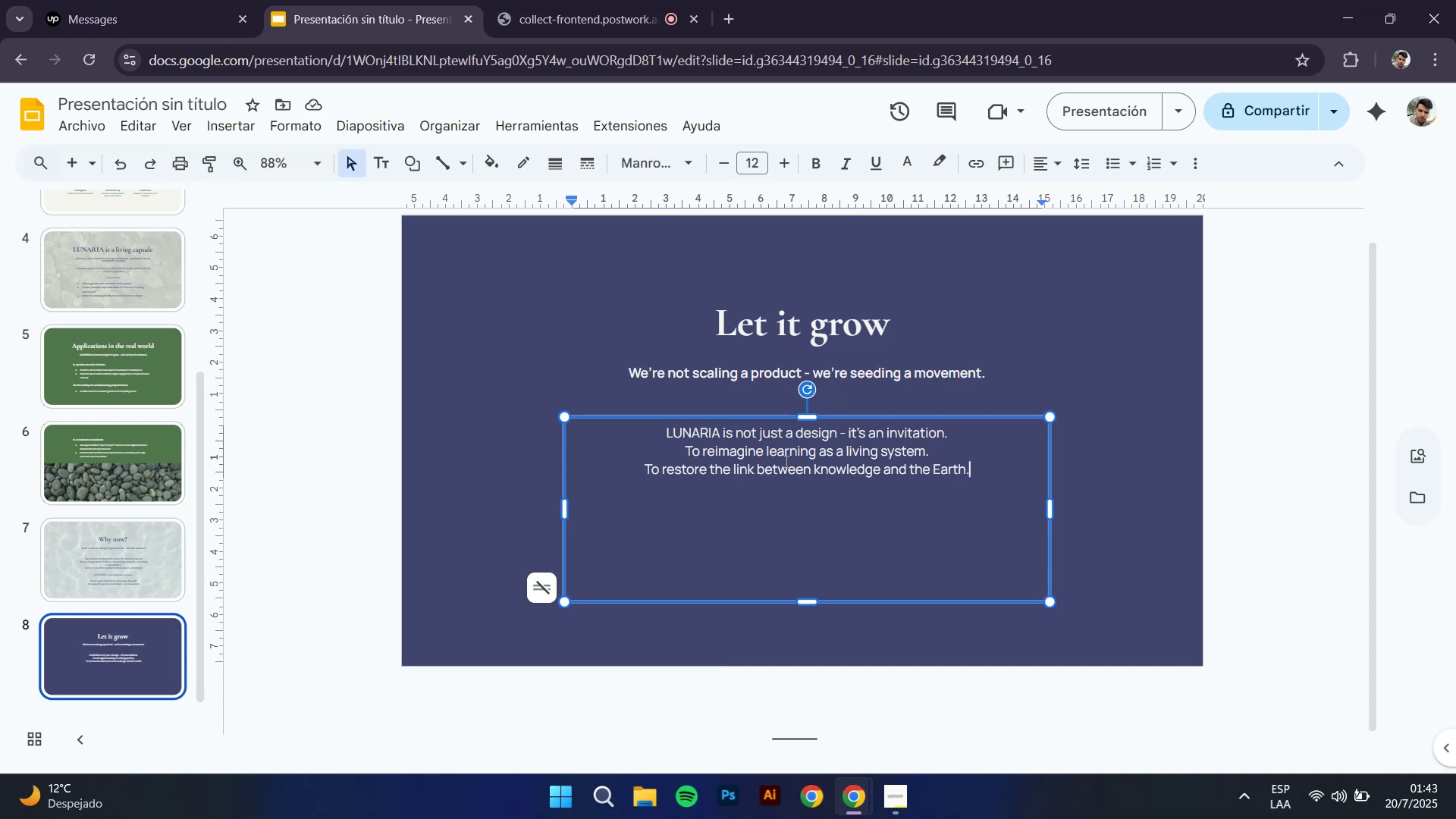 
wait(7.93)
 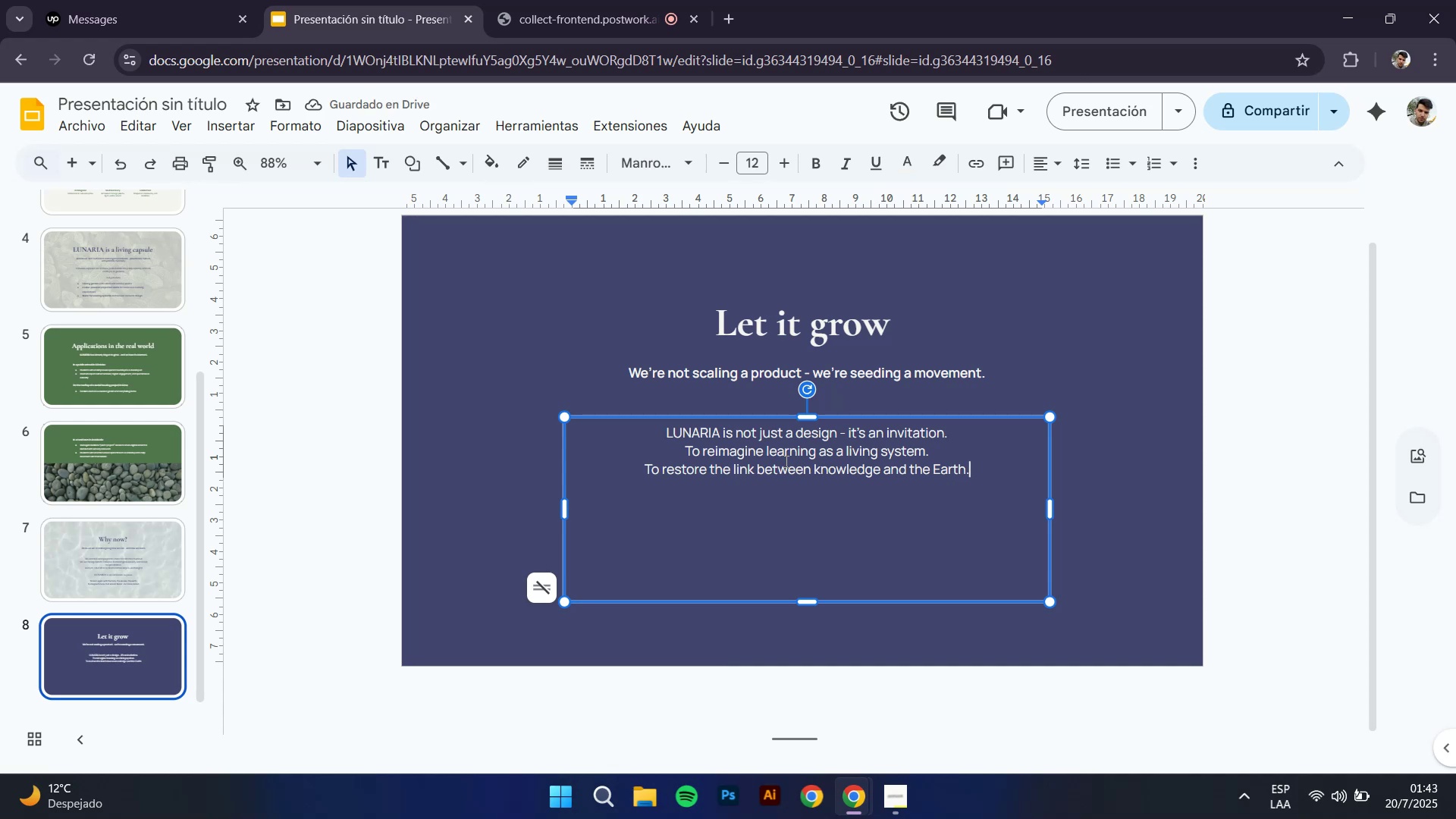 
key(Enter)
 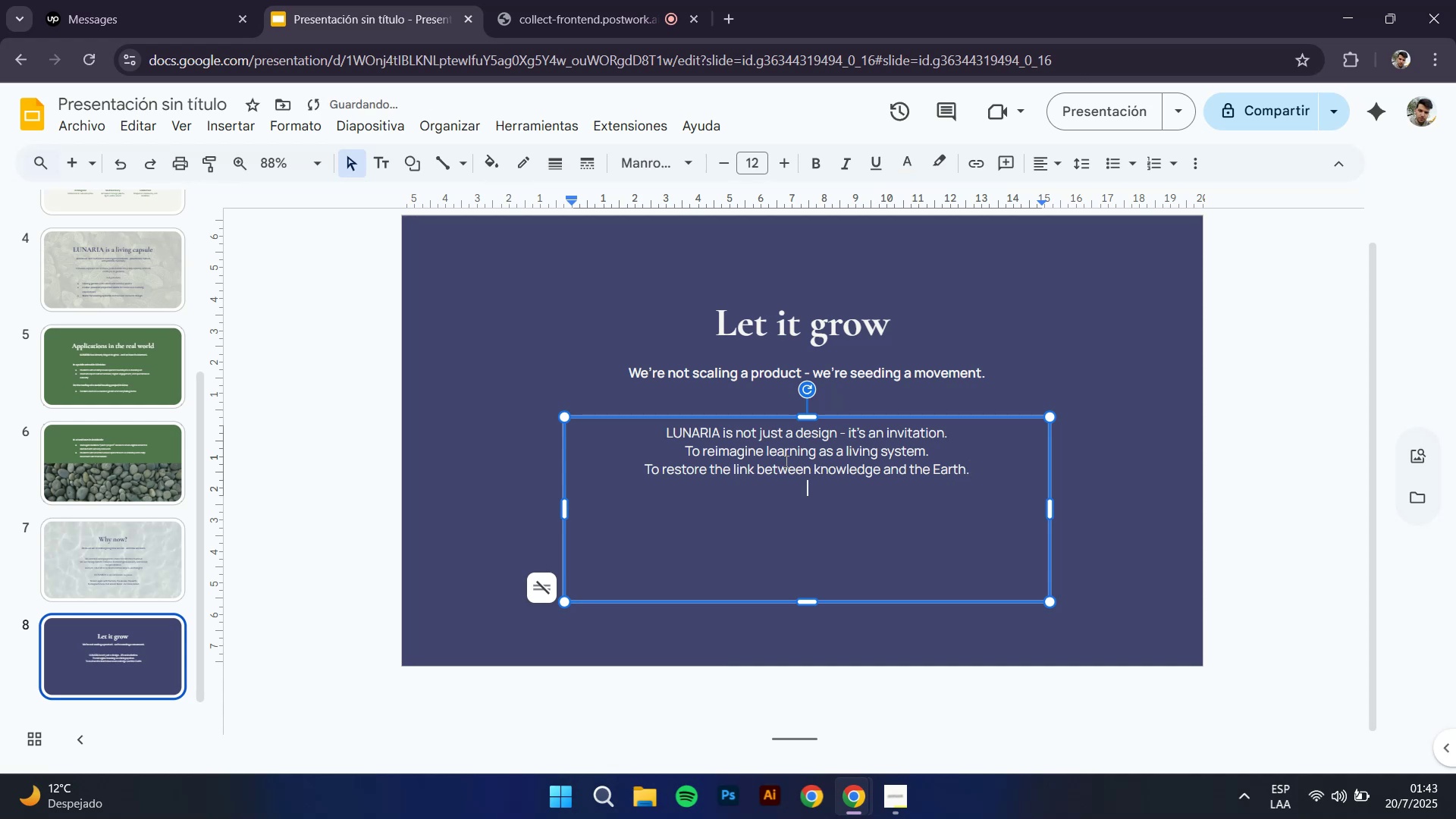 
hold_key(key=ShiftRight, duration=0.63)
 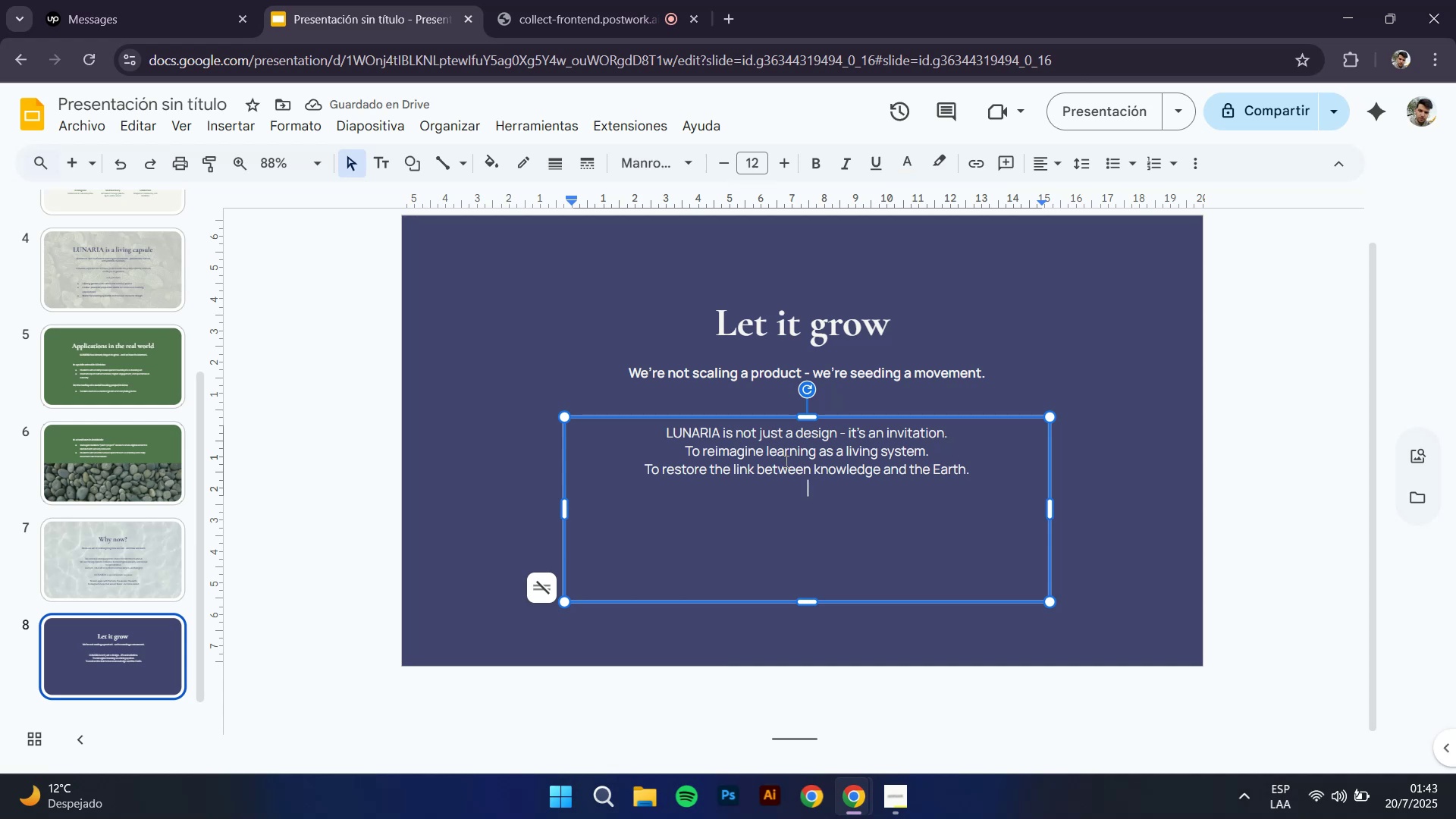 
type(To believe that spaces can heal)
 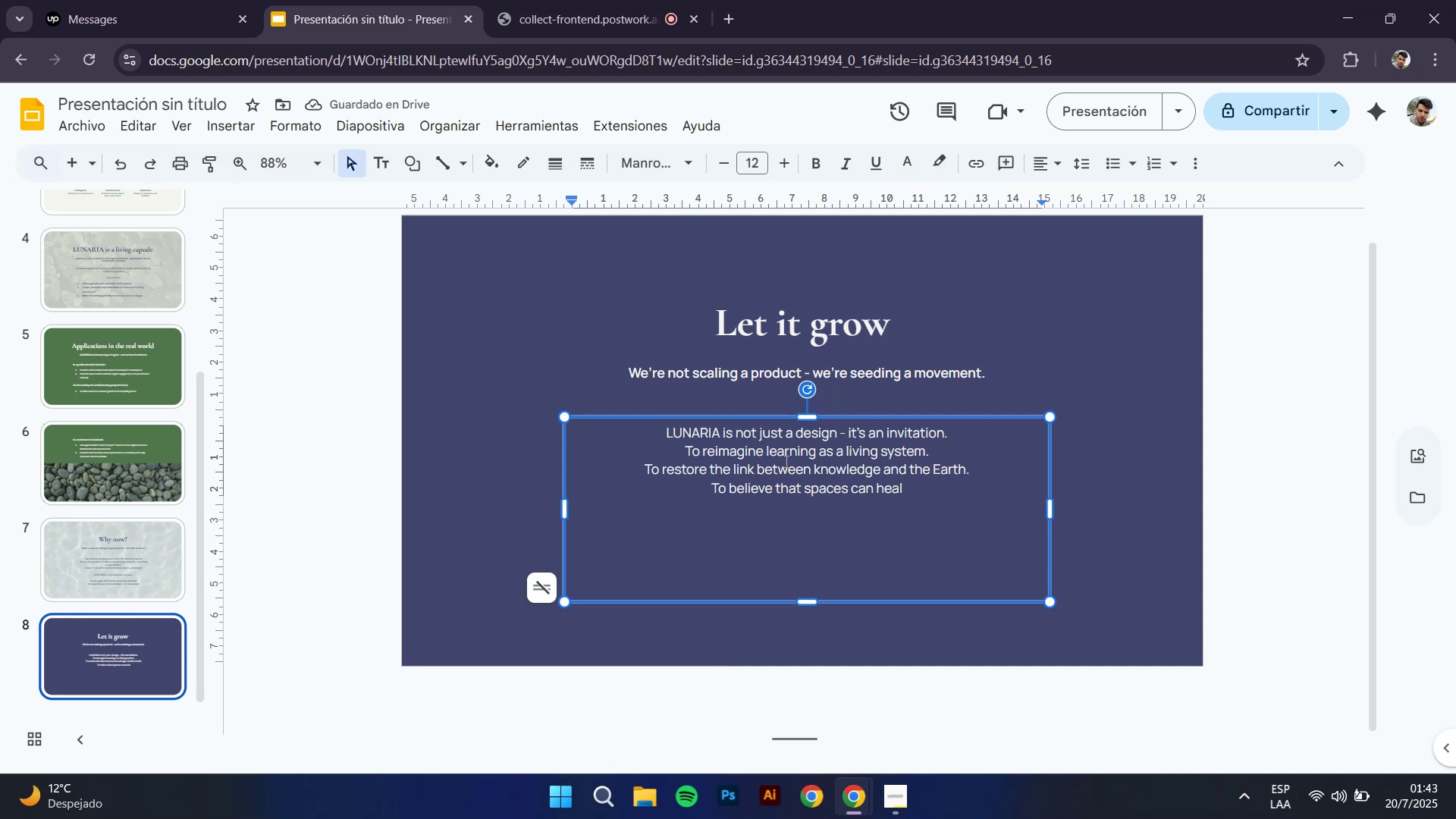 
type(, and that children don[t need more)
 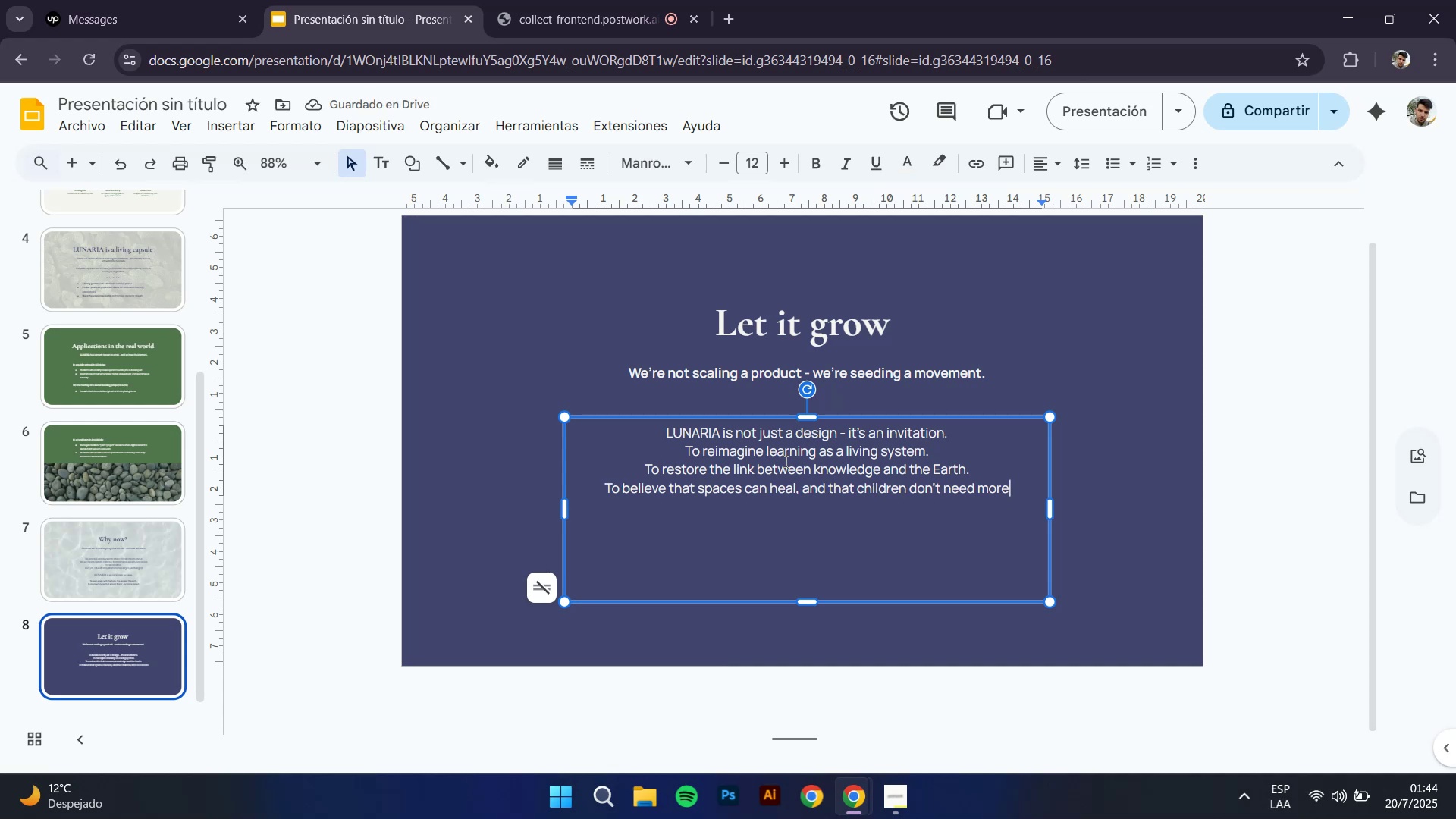 
type( screens - they need meaning.)
 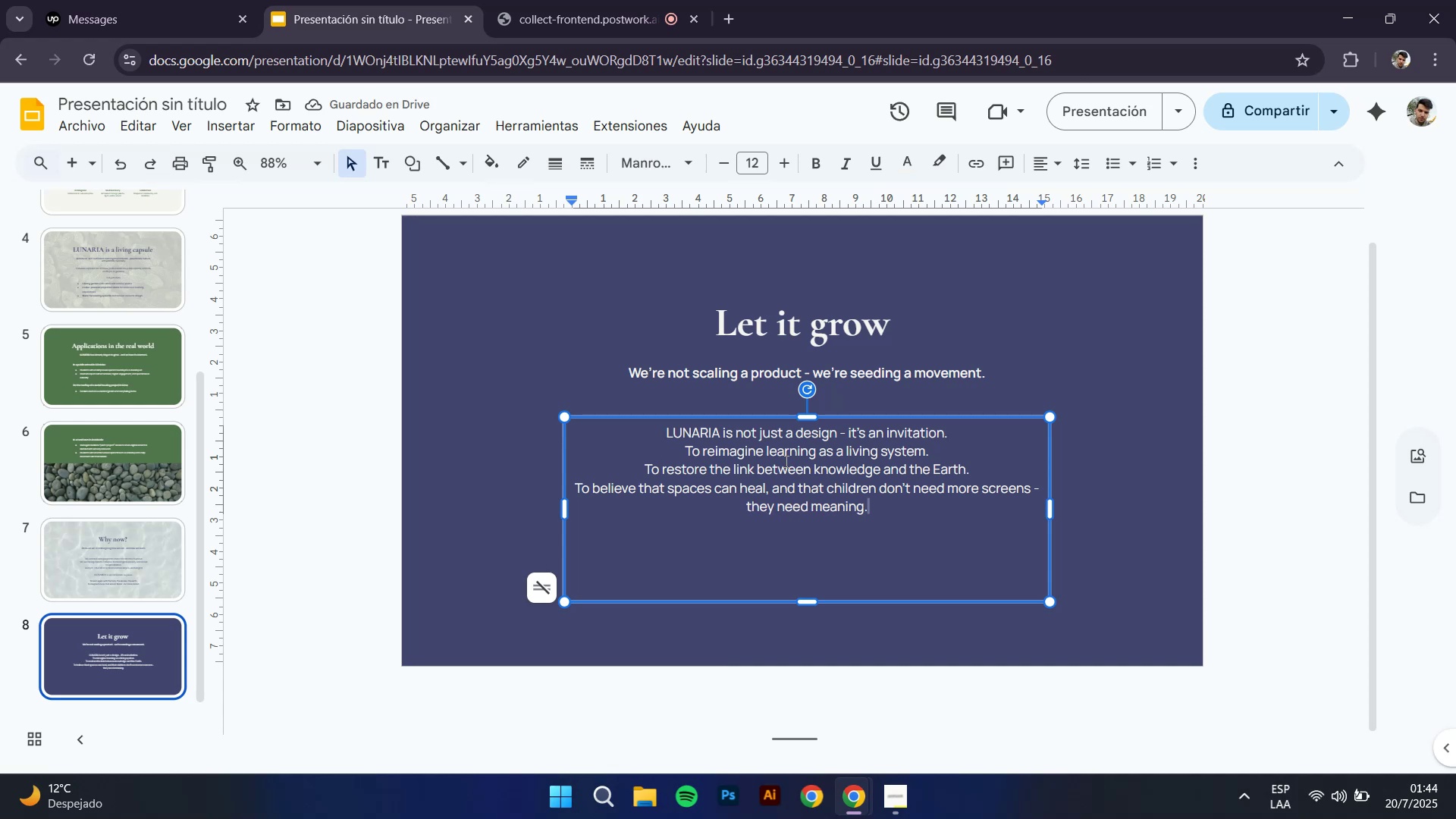 
wait(8.72)
 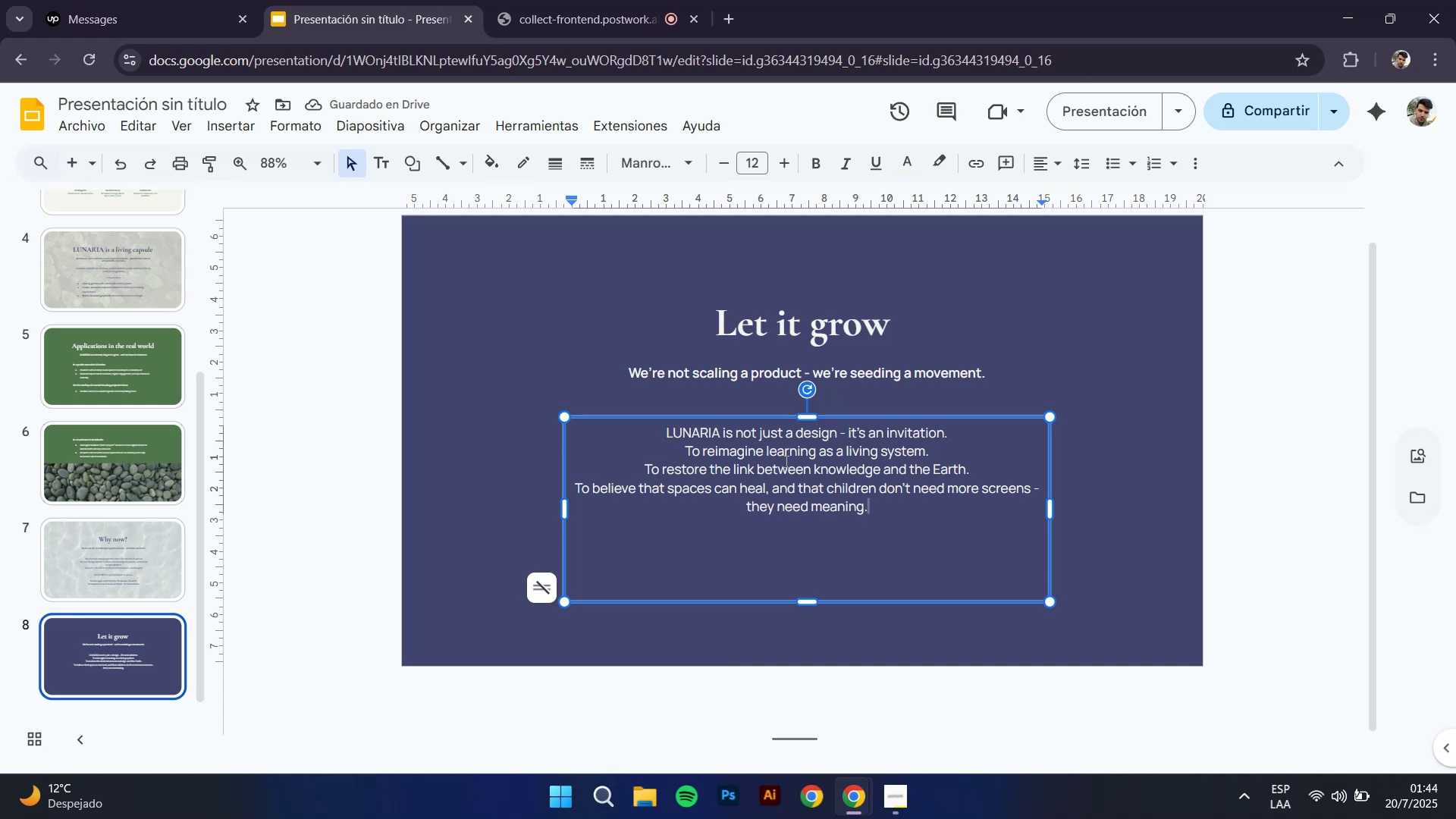 
left_click_drag(start_coordinate=[662, 438], to_coordinate=[717, 434])
 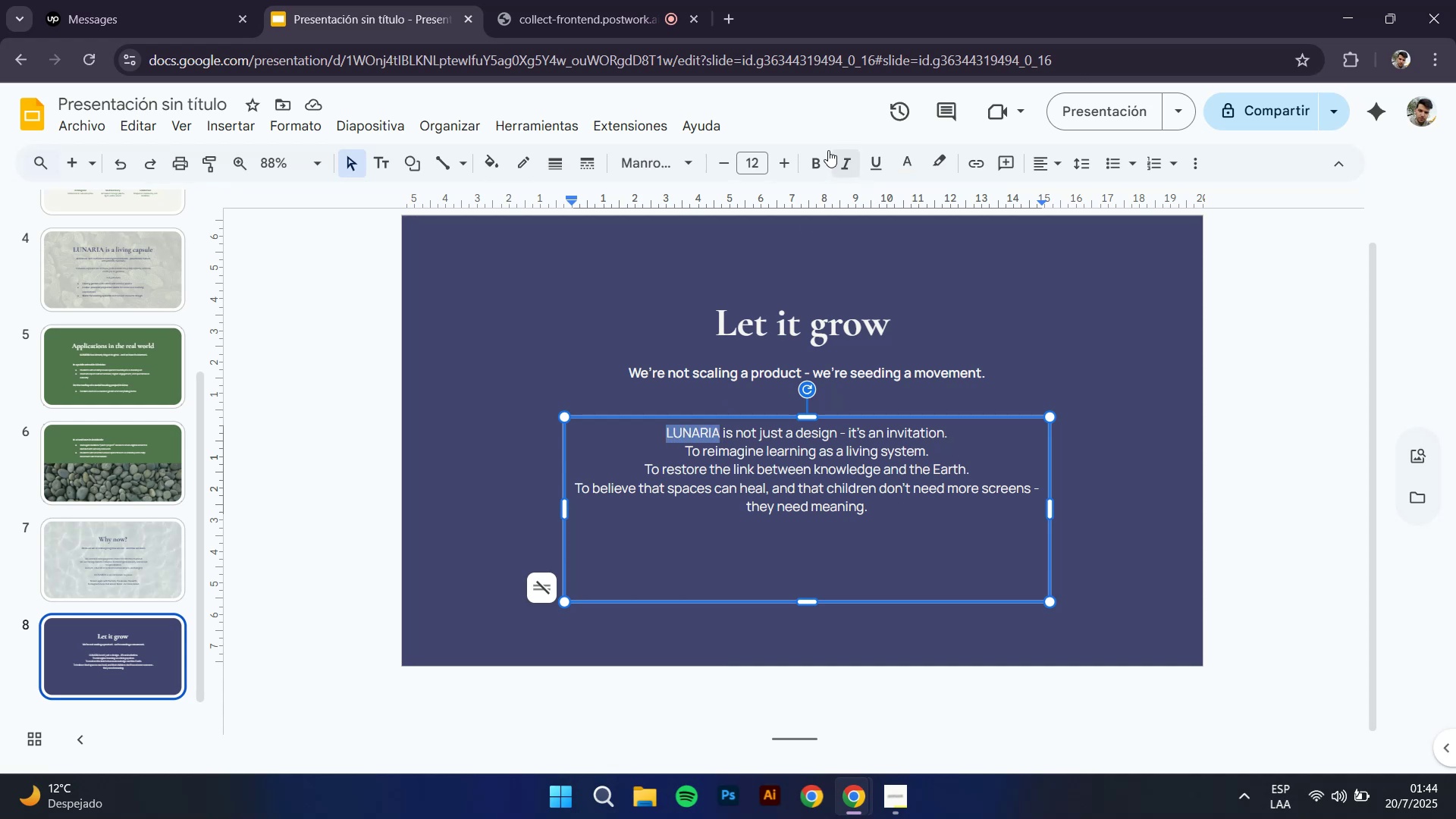 
left_click([821, 147])
 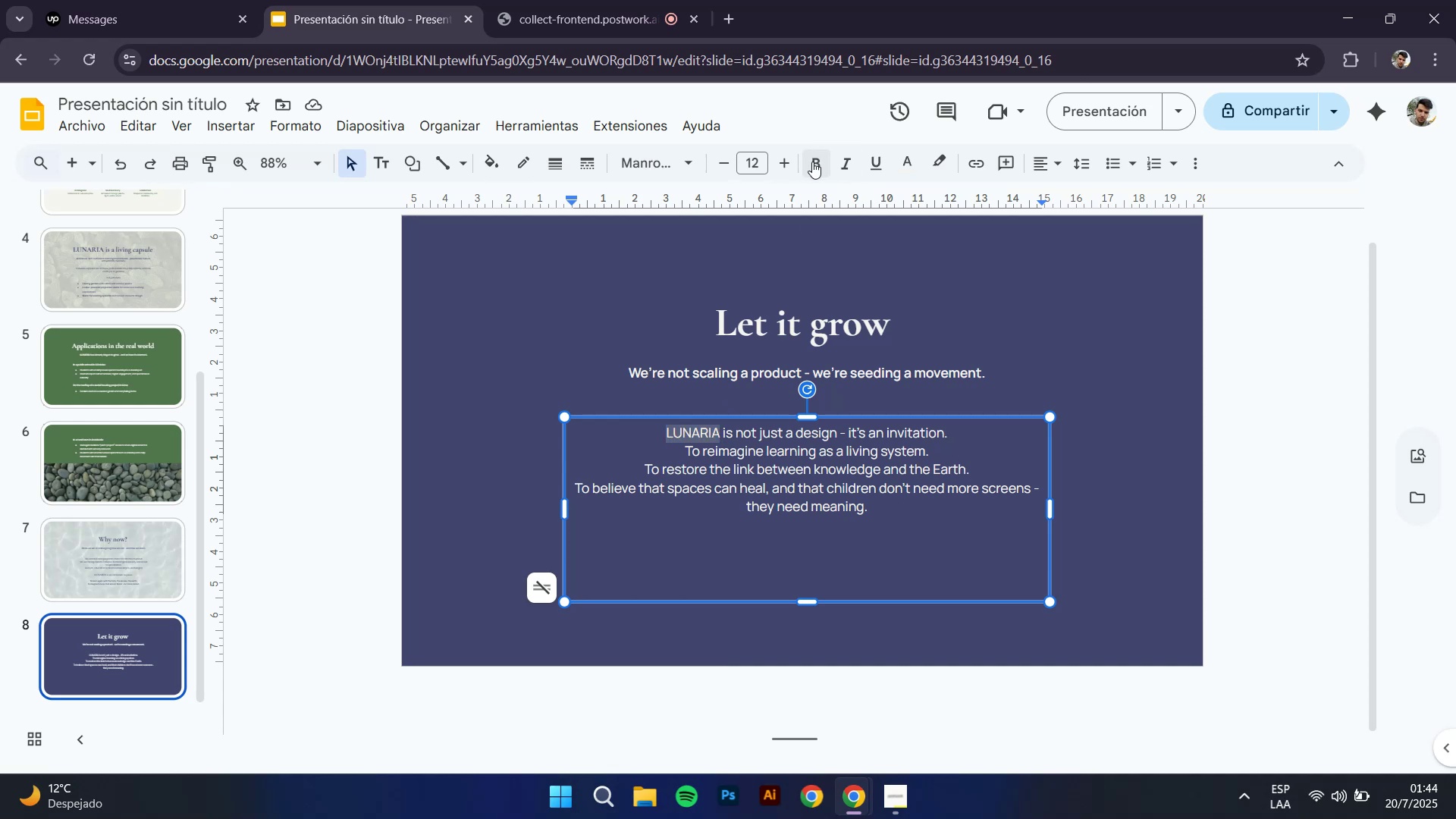 
left_click([810, 165])
 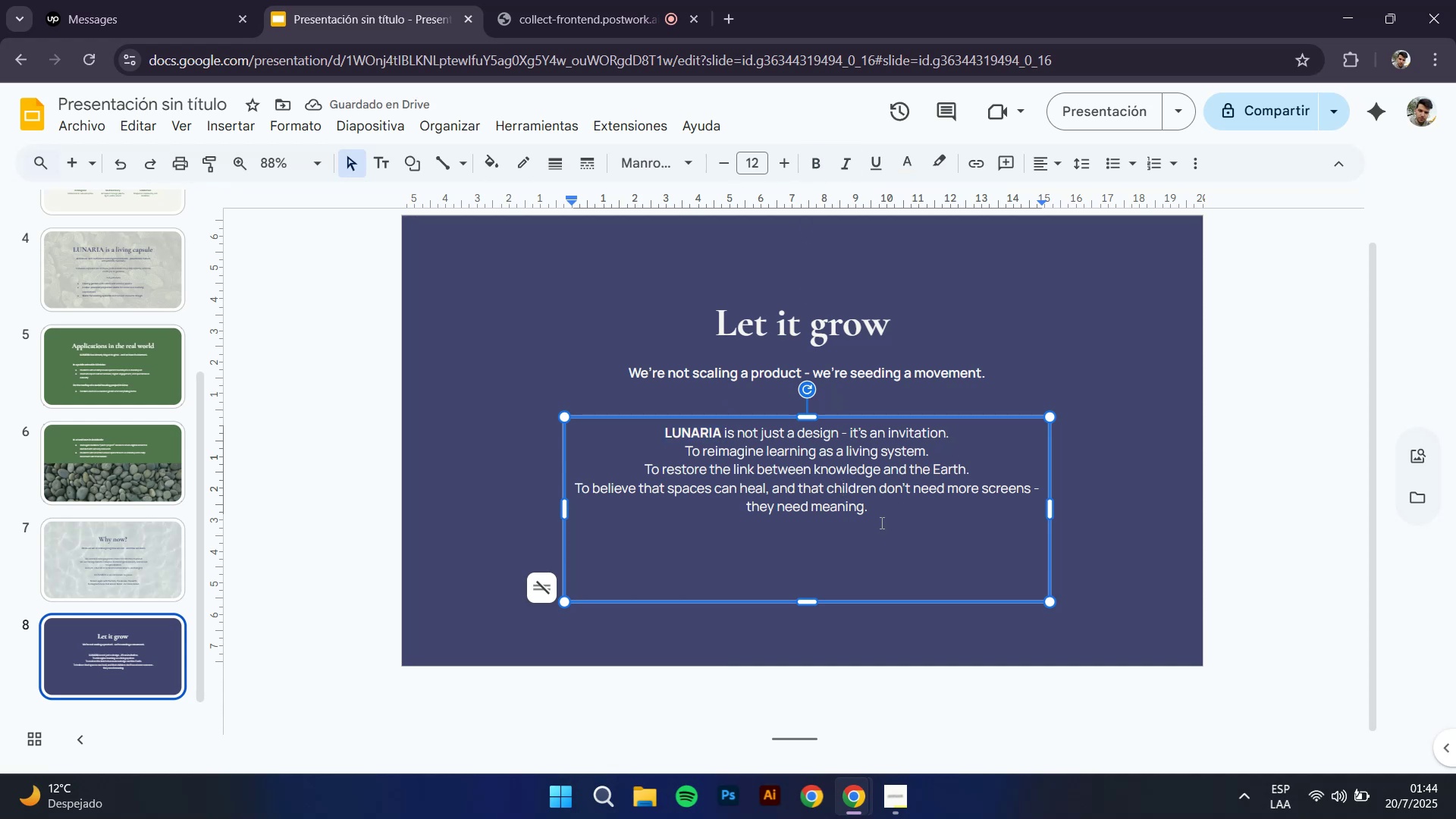 
wait(7.1)
 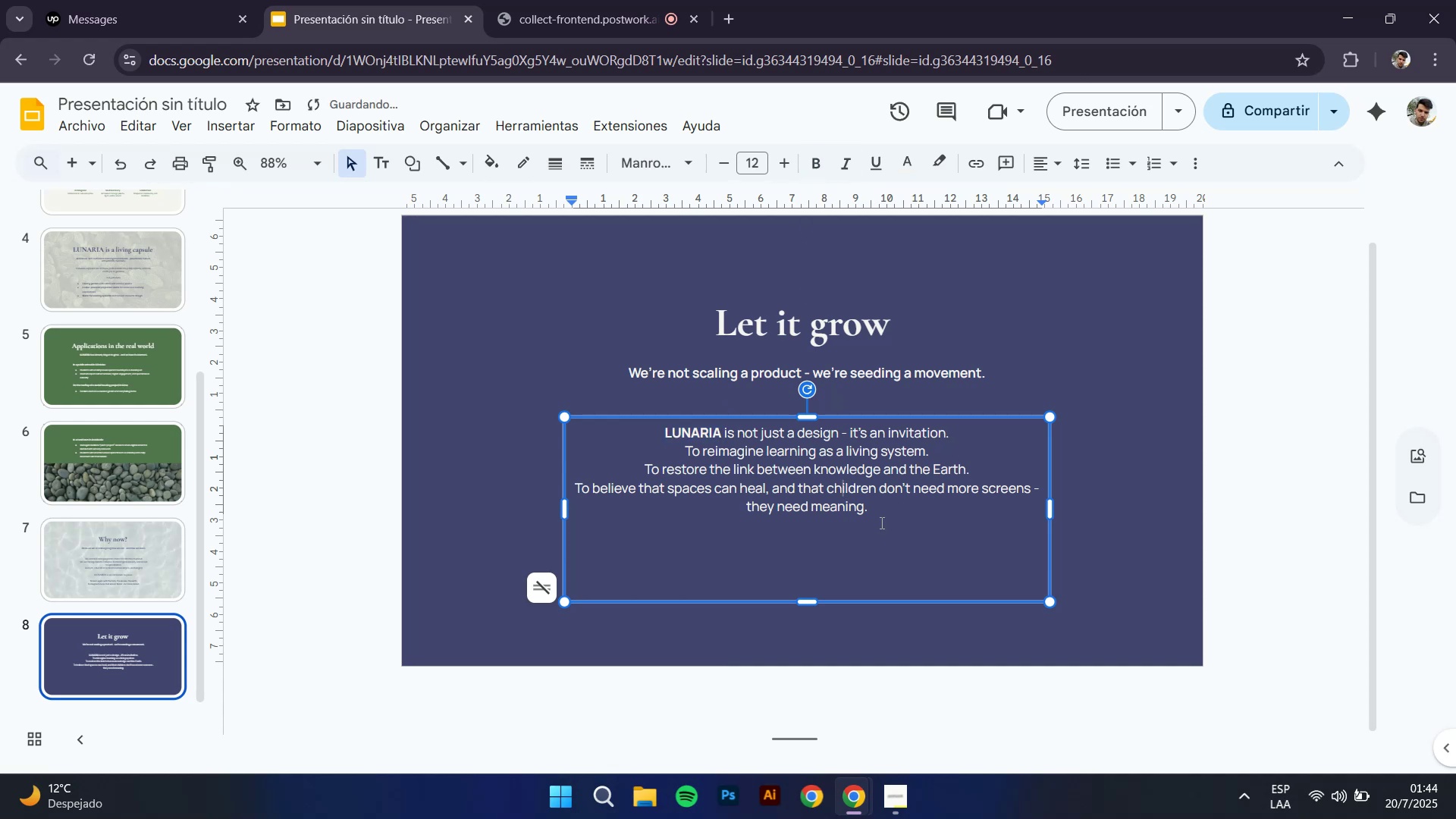 
left_click([137, 585])
 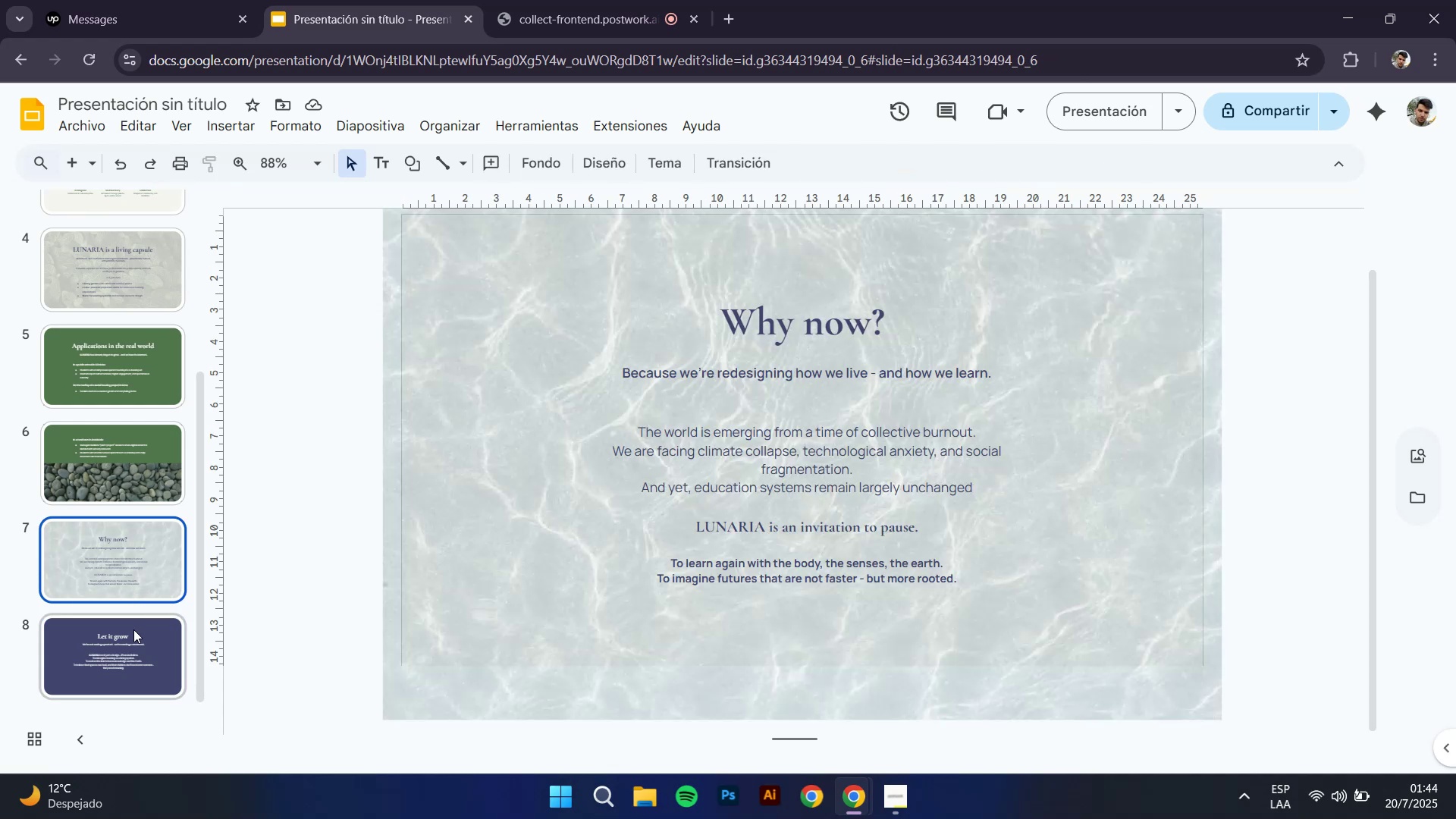 
left_click([134, 630])
 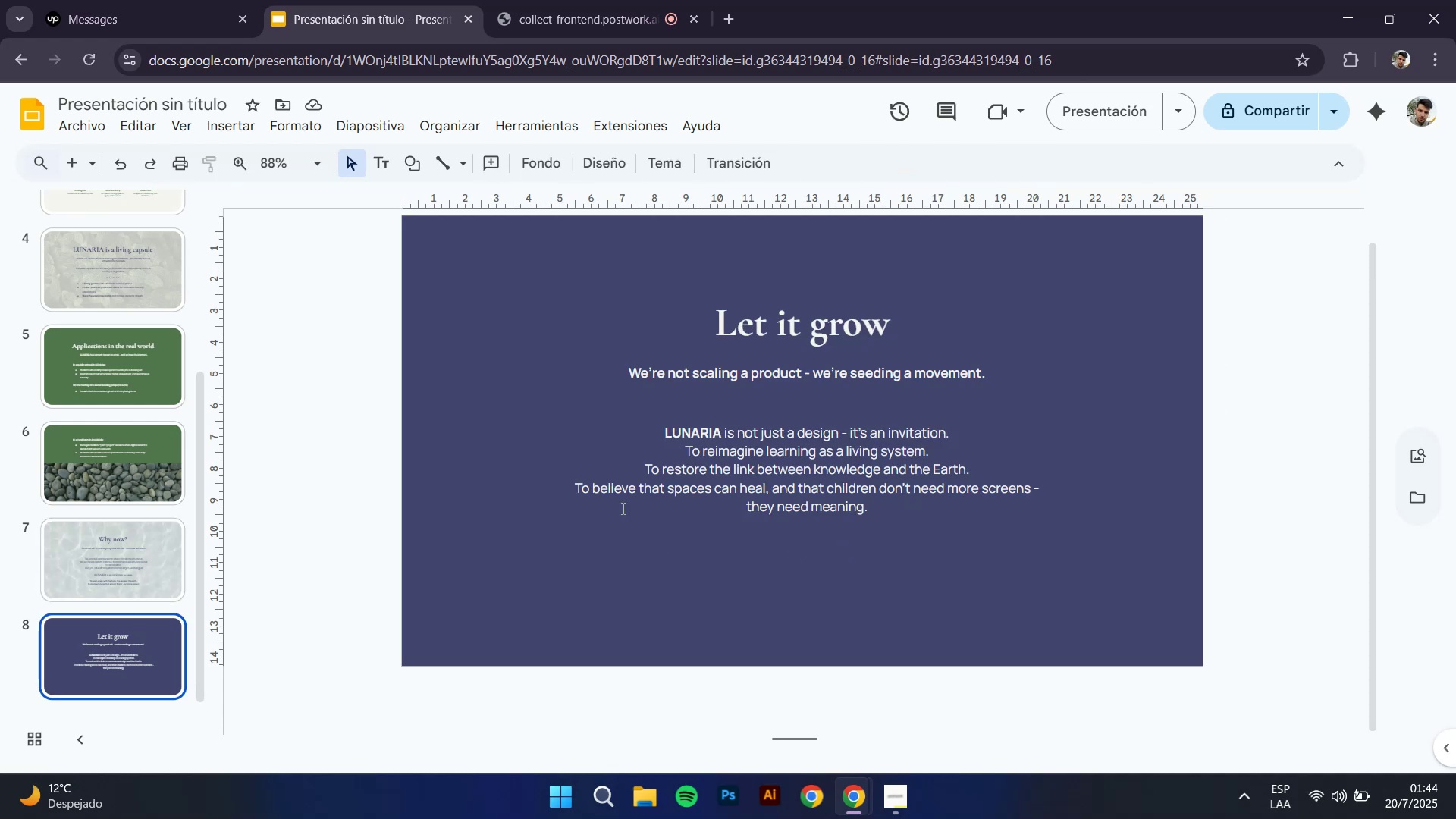 
left_click([89, 554])
 